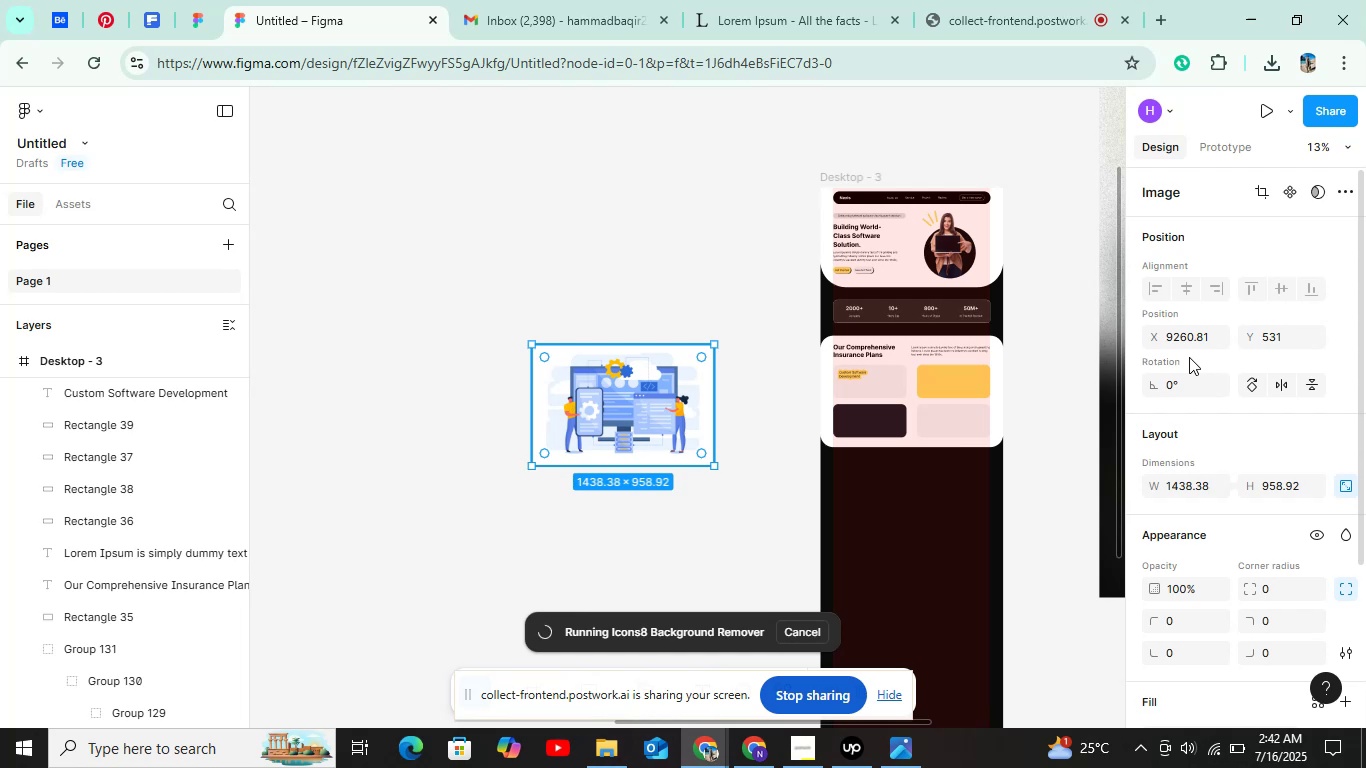 
wait(18.58)
 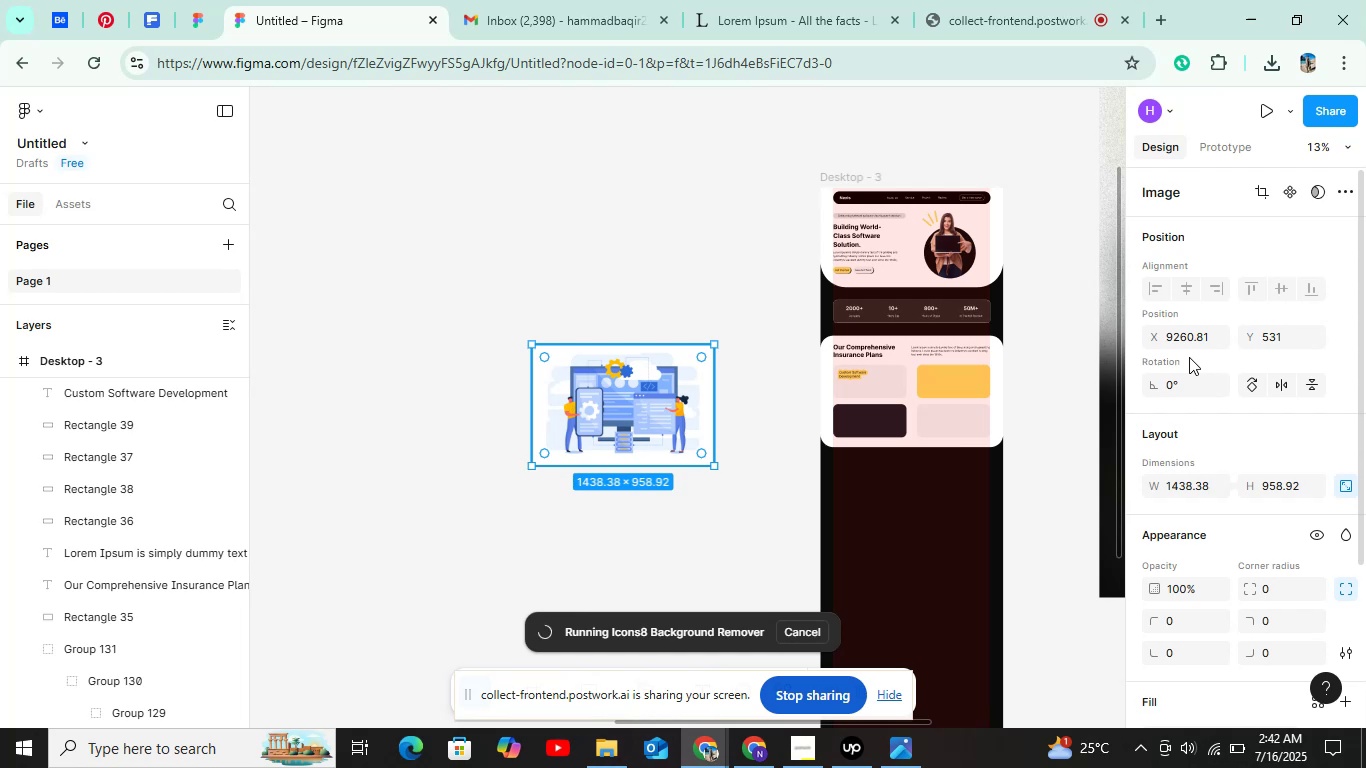 
hold_key(key=ControlLeft, duration=1.52)
scroll: coordinate [641, 437], scroll_direction: up, amount: 13.0
 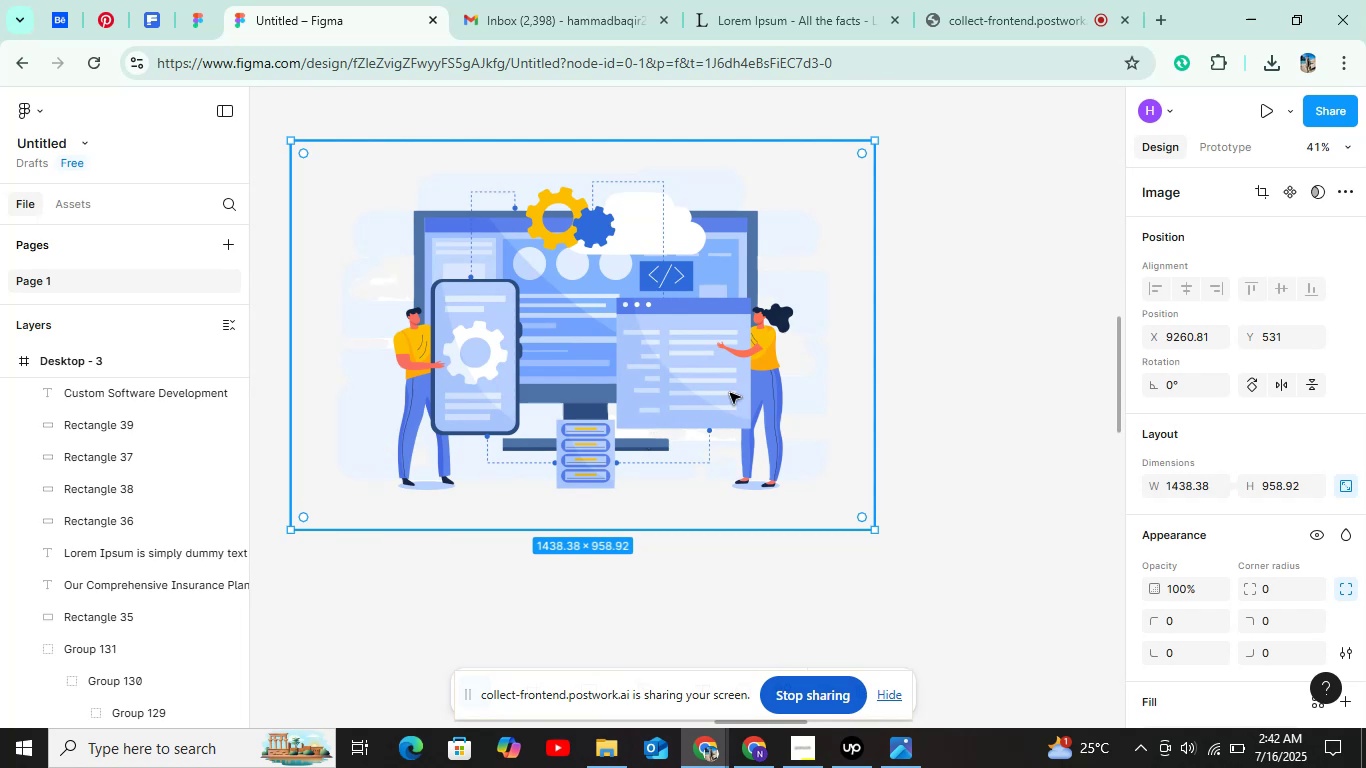 
hold_key(key=ControlLeft, duration=1.52)
left_click_drag(start_coordinate=[879, 384], to_coordinate=[835, 385])
 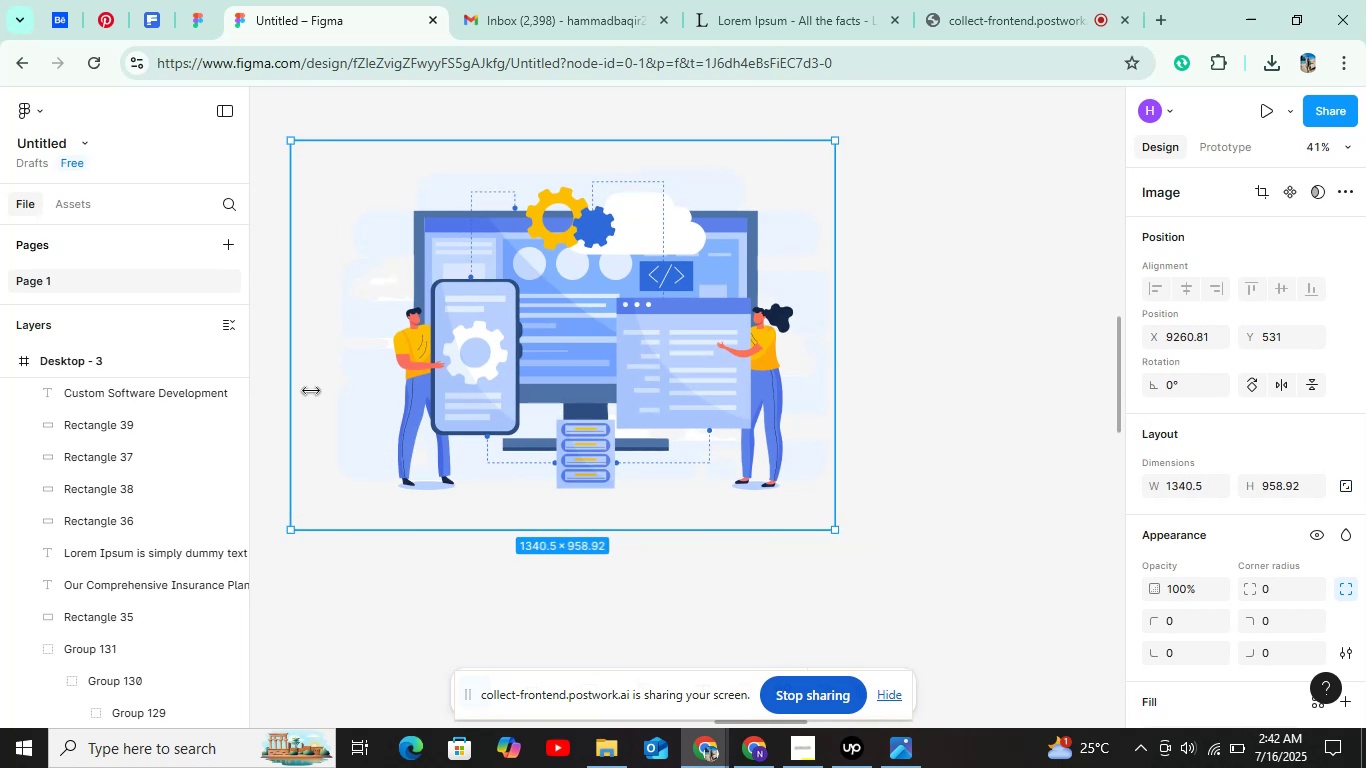 
hold_key(key=ControlLeft, duration=1.51)
 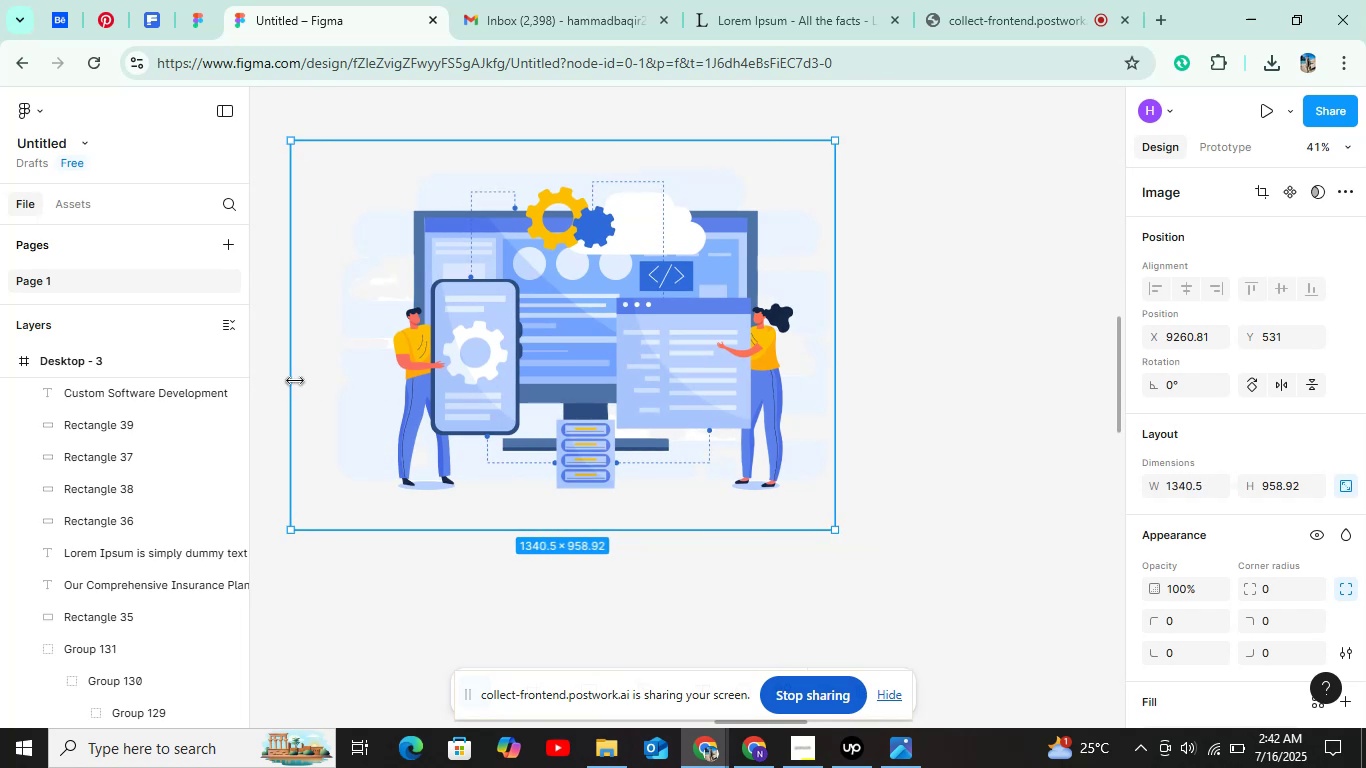 
hold_key(key=ControlLeft, duration=1.52)
left_click_drag(start_coordinate=[295, 380], to_coordinate=[337, 380])
 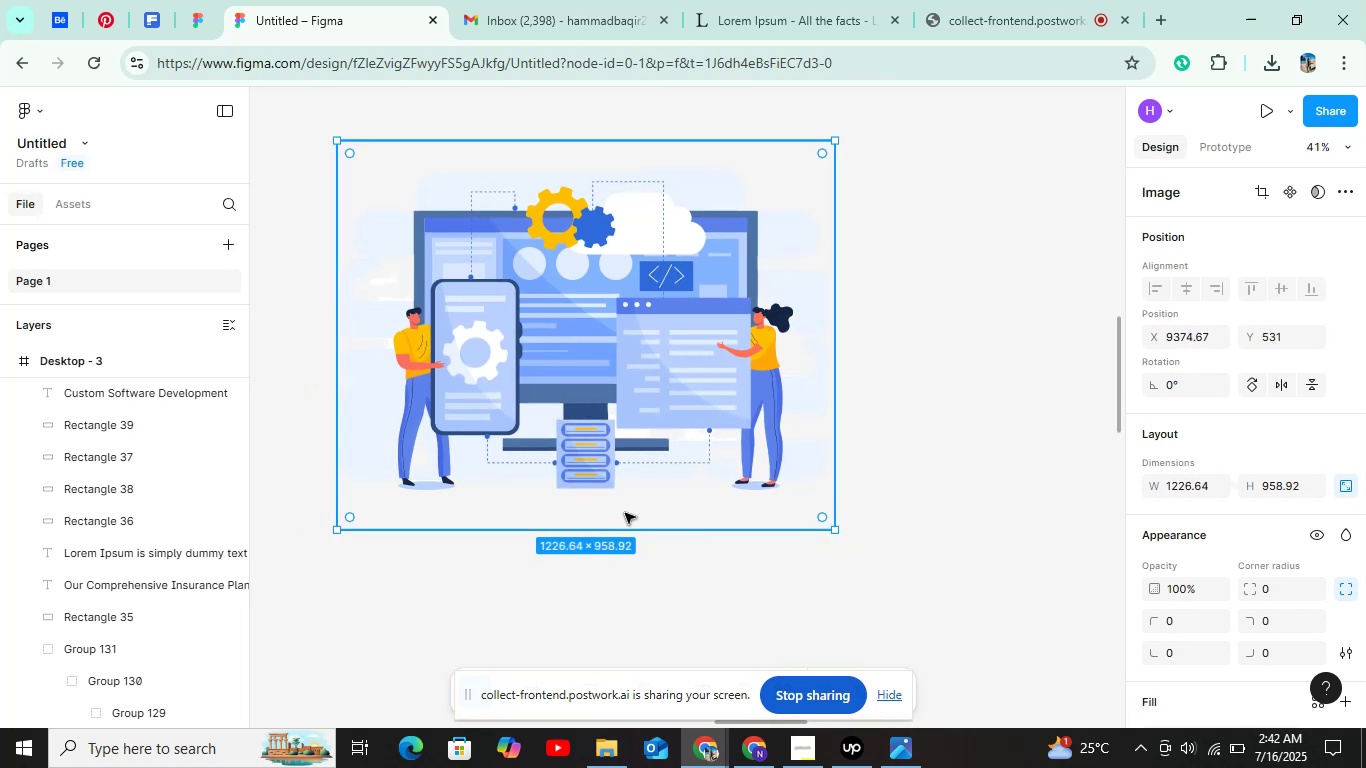 
hold_key(key=ControlLeft, duration=1.51)
left_click_drag(start_coordinate=[627, 532], to_coordinate=[629, 501])
 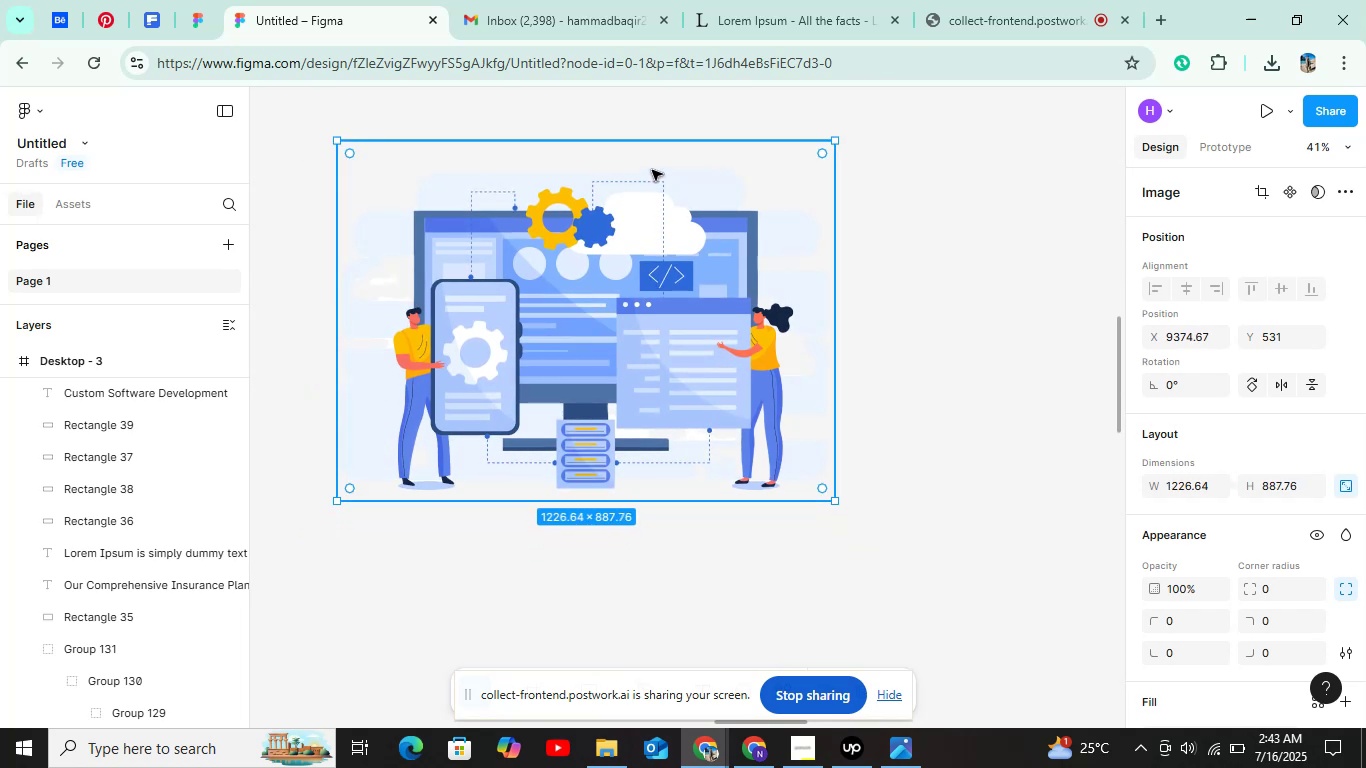 
hold_key(key=ControlLeft, duration=1.51)
 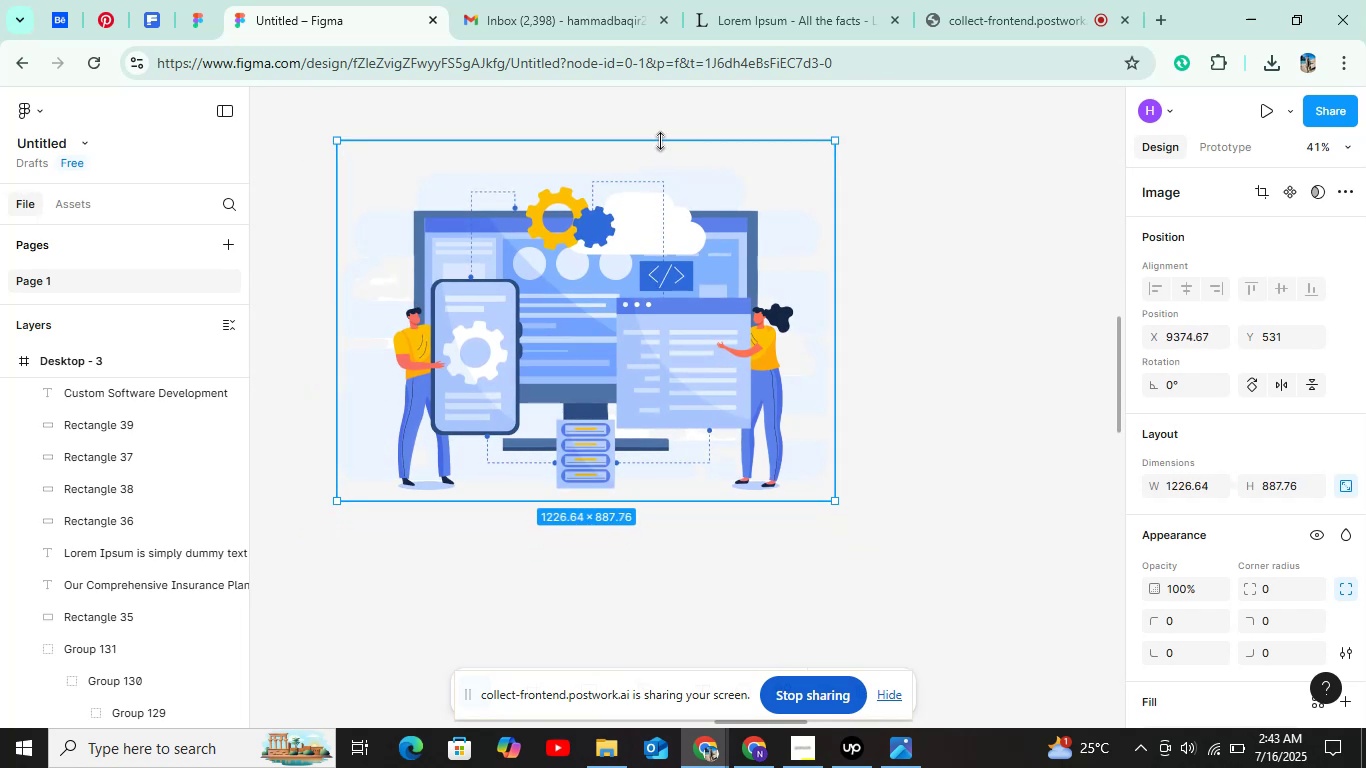 
hold_key(key=ControlLeft, duration=1.51)
left_click_drag(start_coordinate=[661, 141], to_coordinate=[661, 163])
 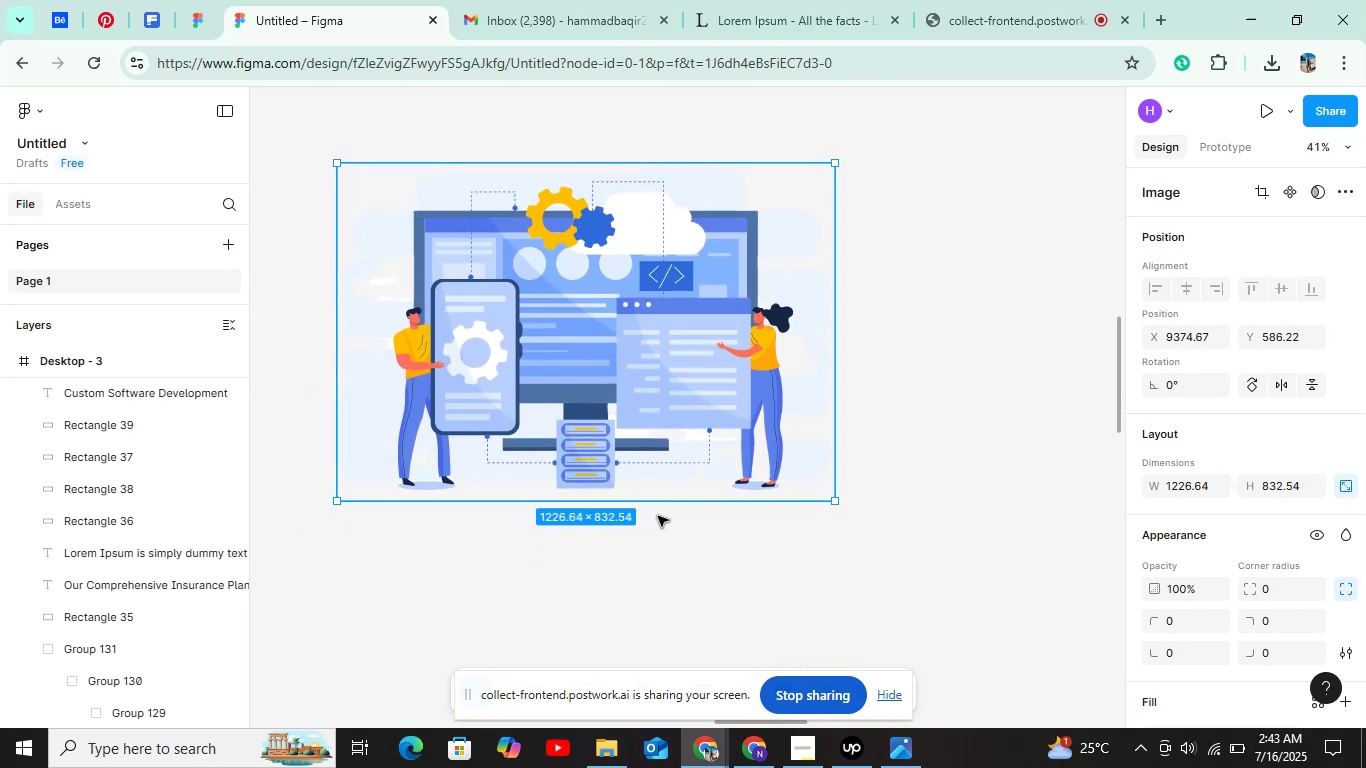 
key(Control+ControlLeft)
 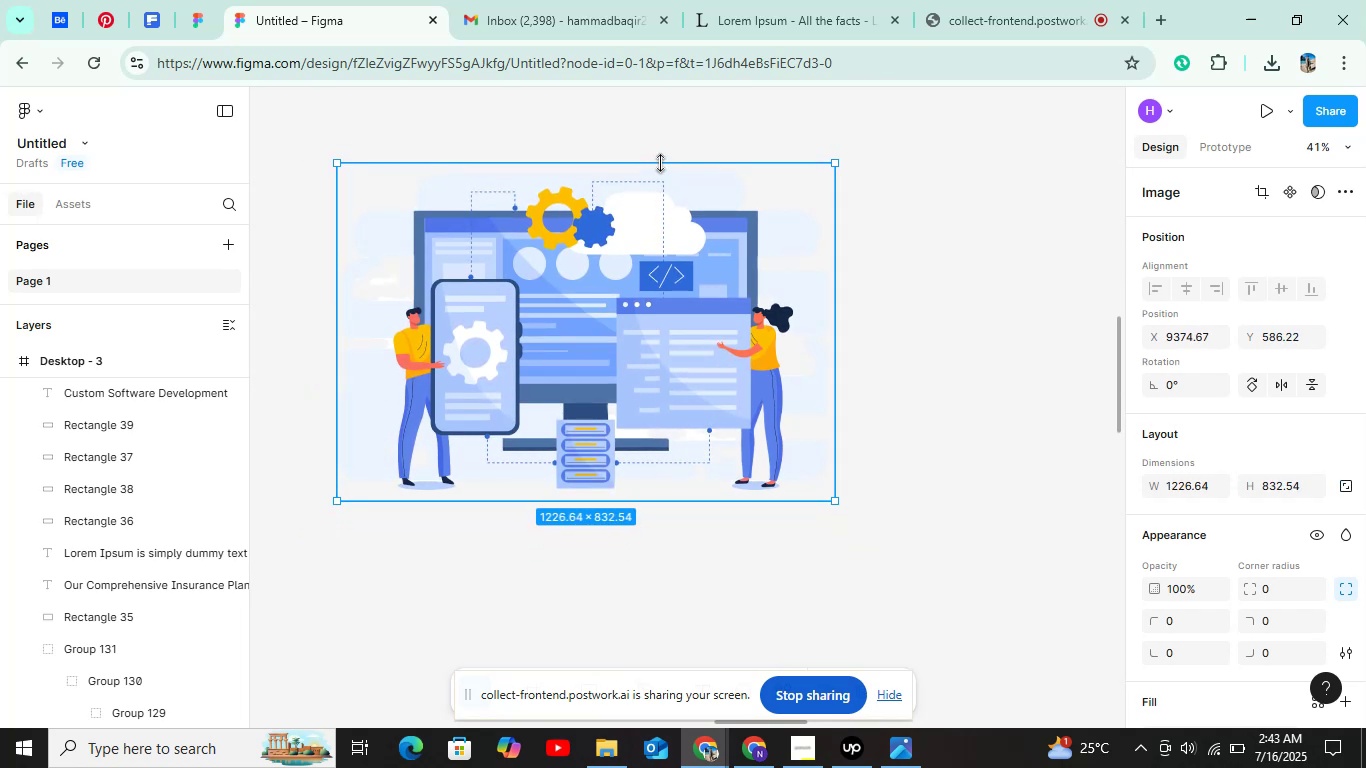 
key(Control+ControlLeft)
 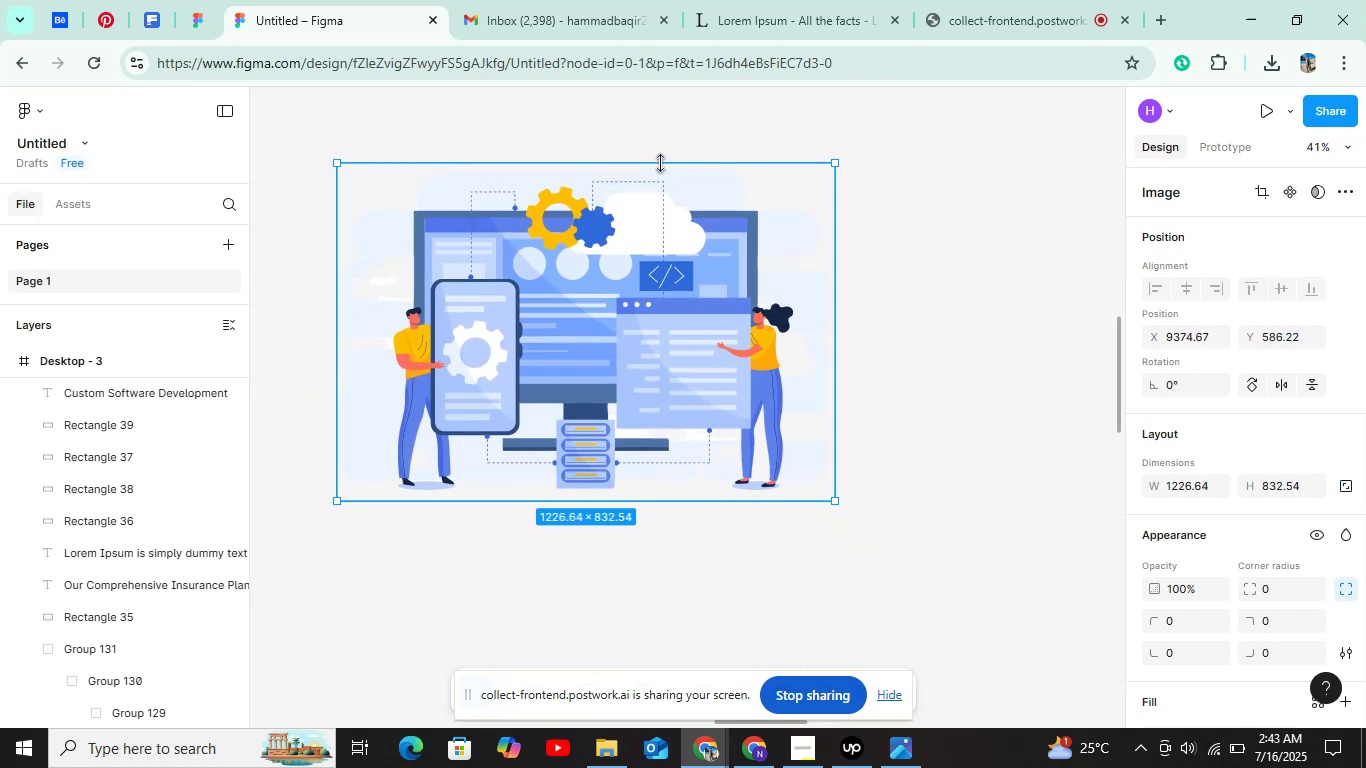 
key(Control+ControlLeft)
 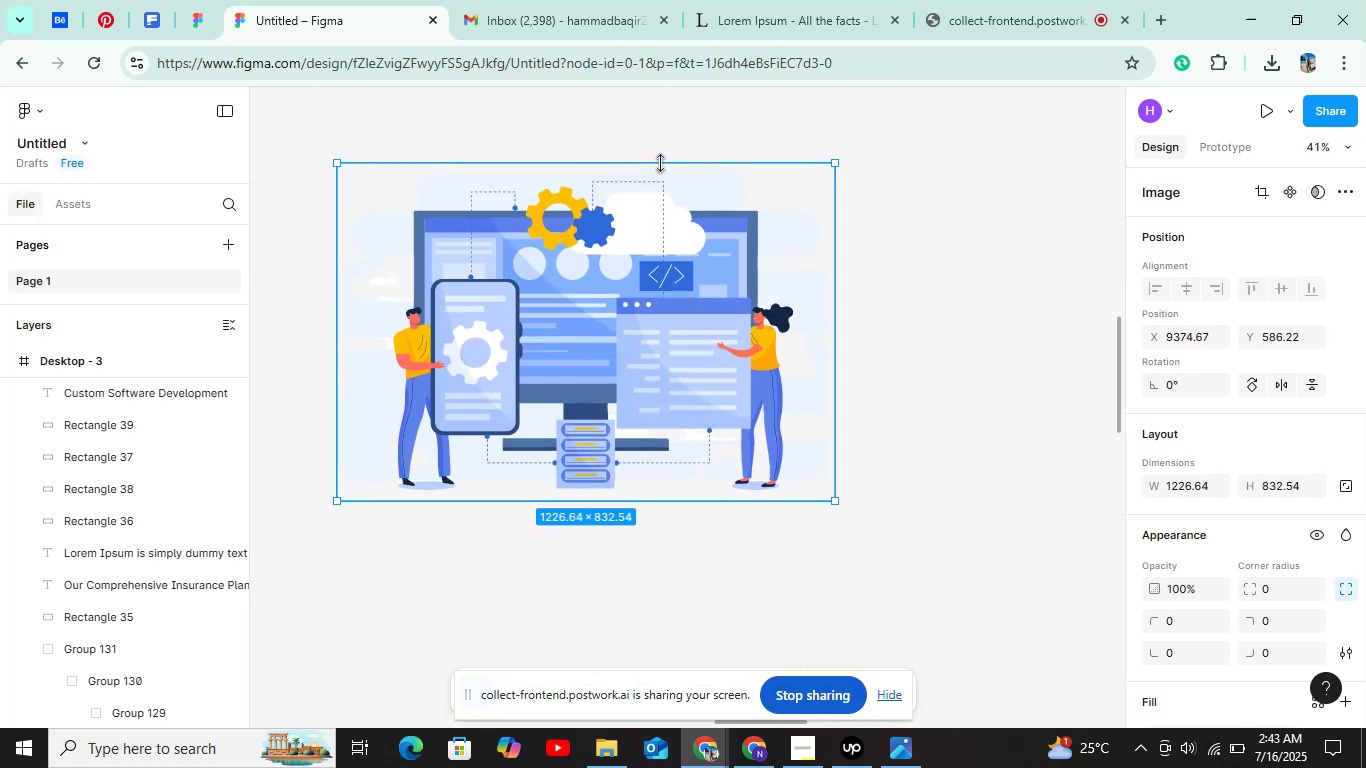 
key(Control+ControlLeft)
 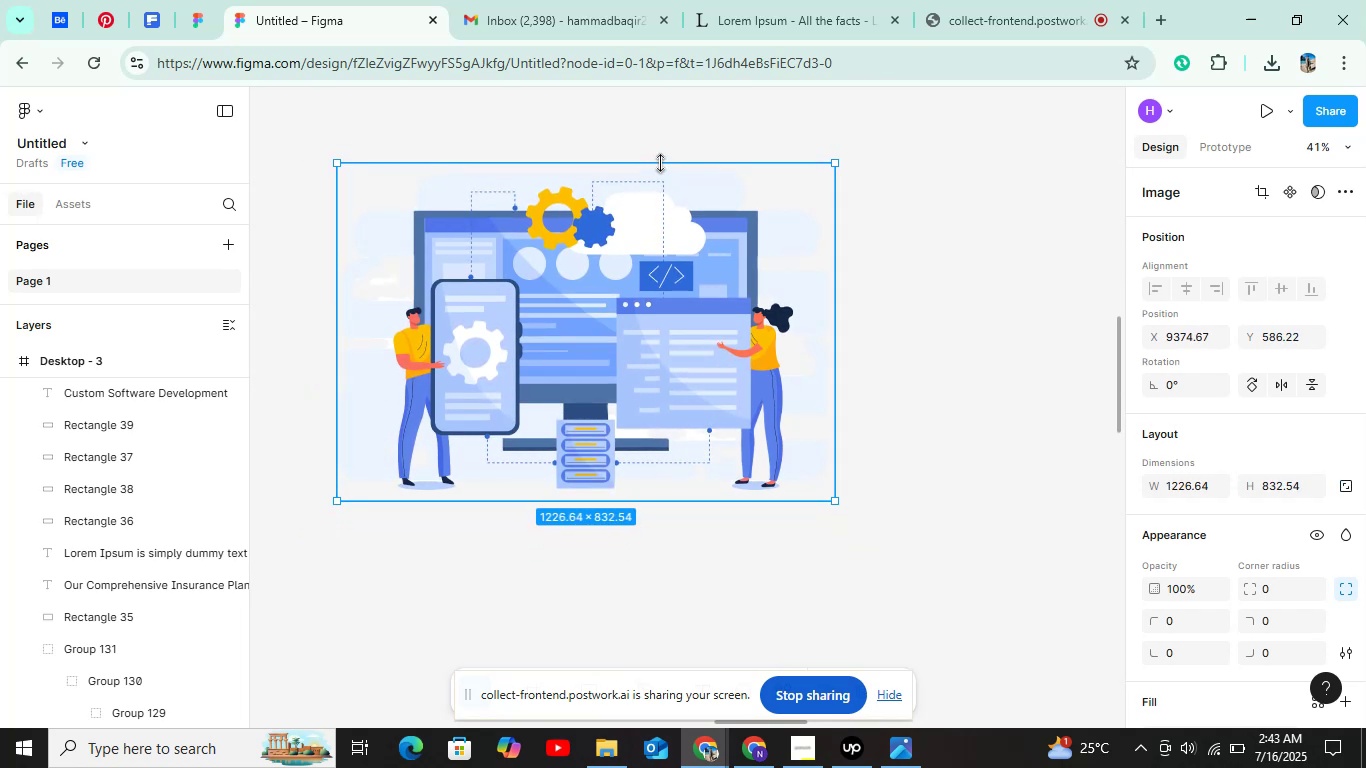 
key(Control+ControlLeft)
 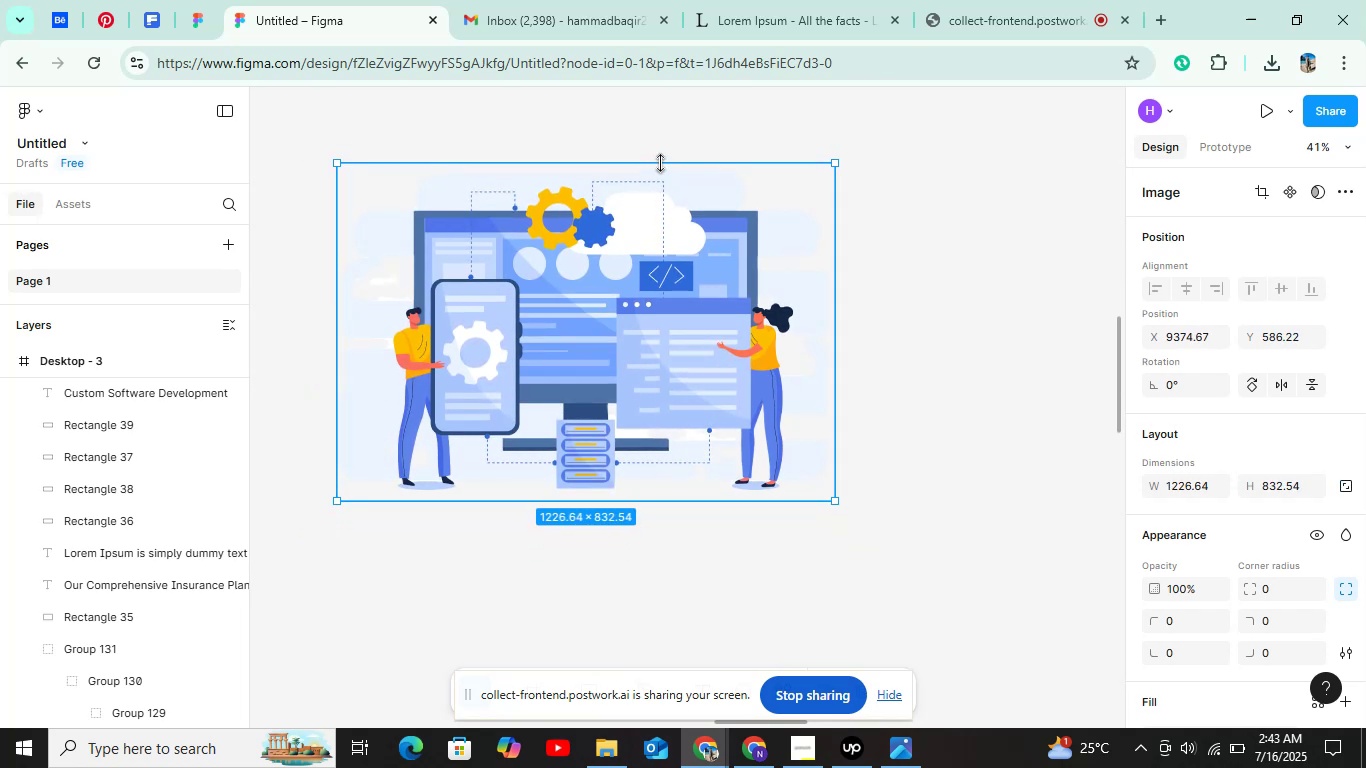 
key(Control+ControlLeft)
 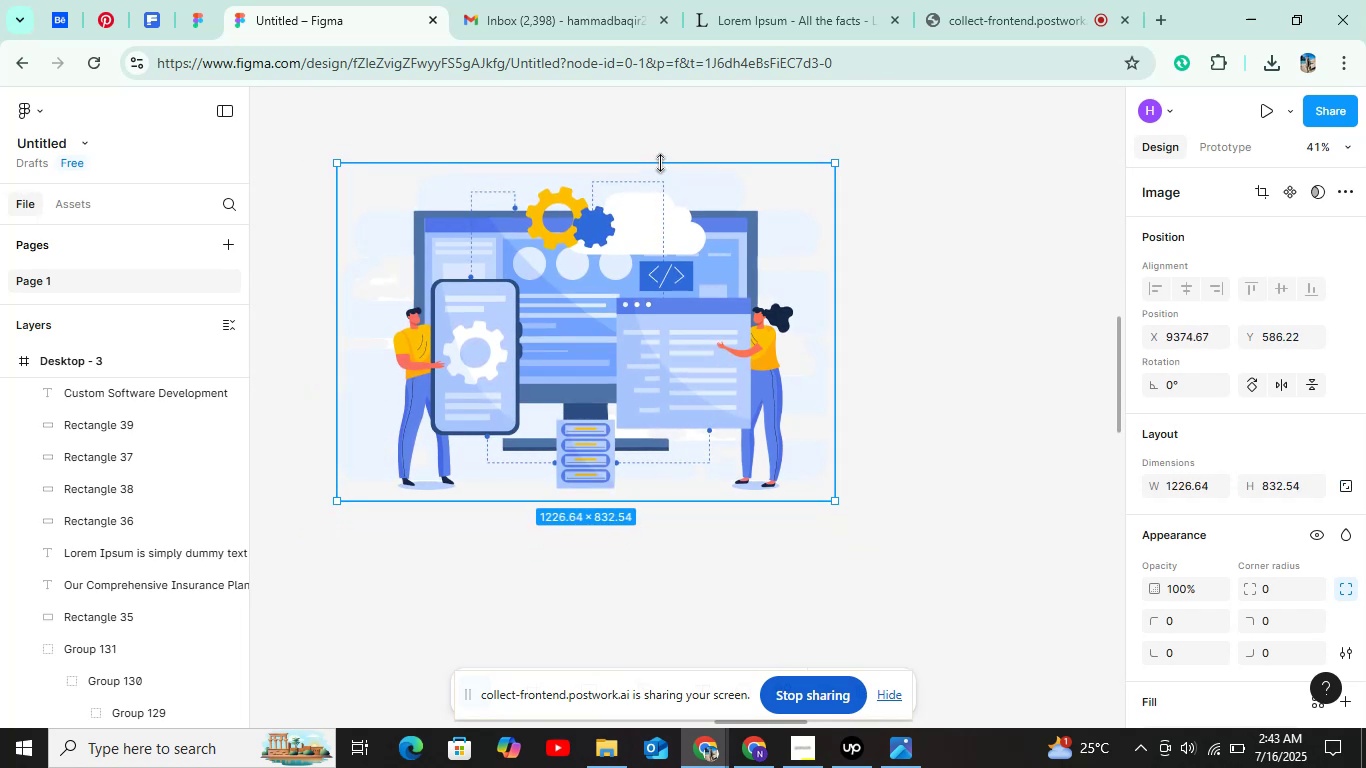 
key(Control+ControlLeft)
 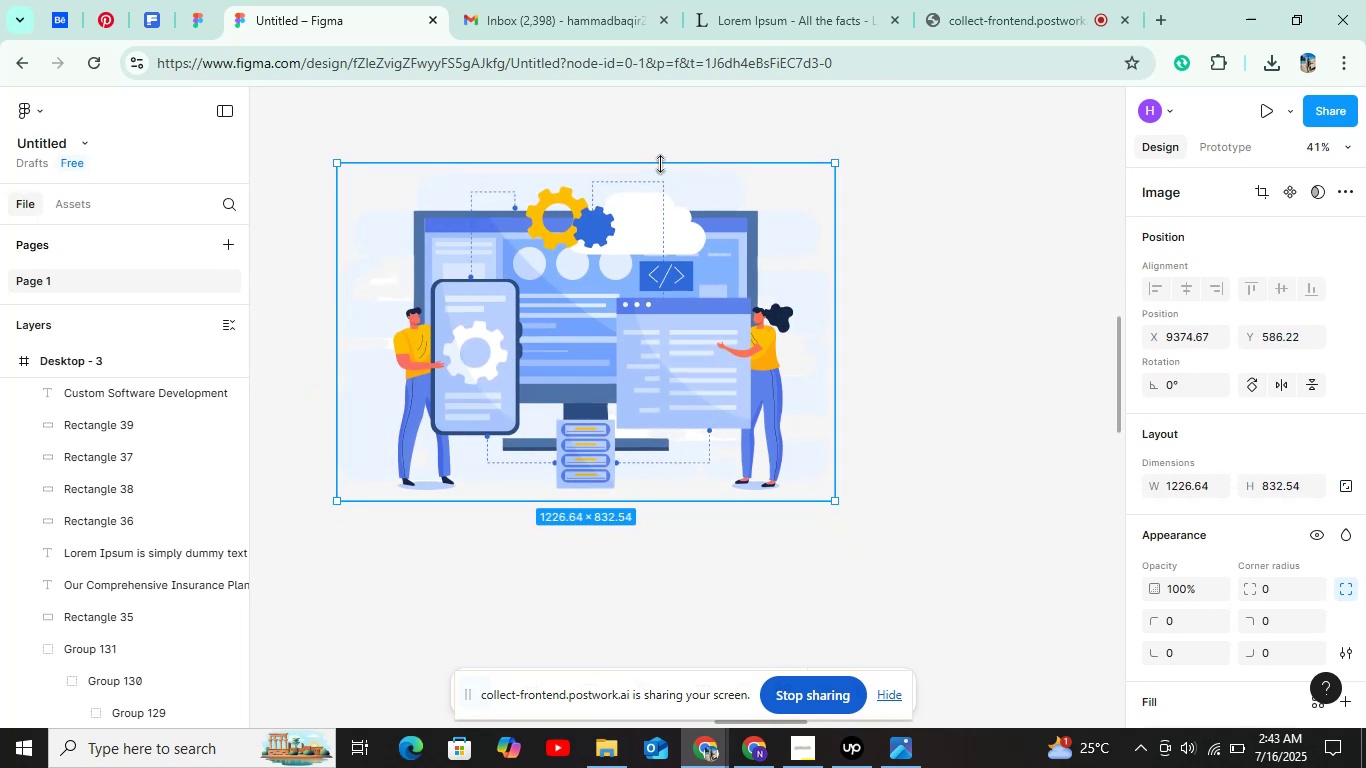 
key(Control+ControlLeft)
 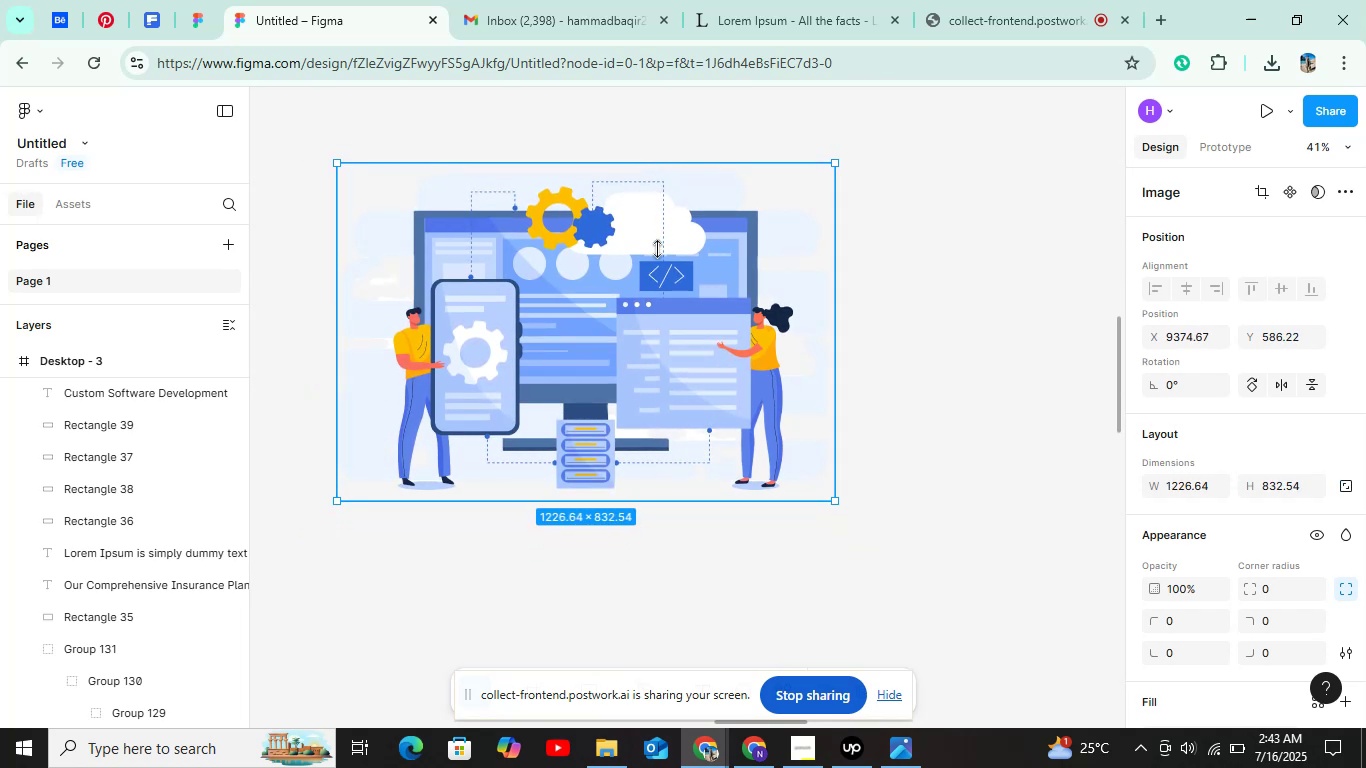 
key(Control+ControlLeft)
 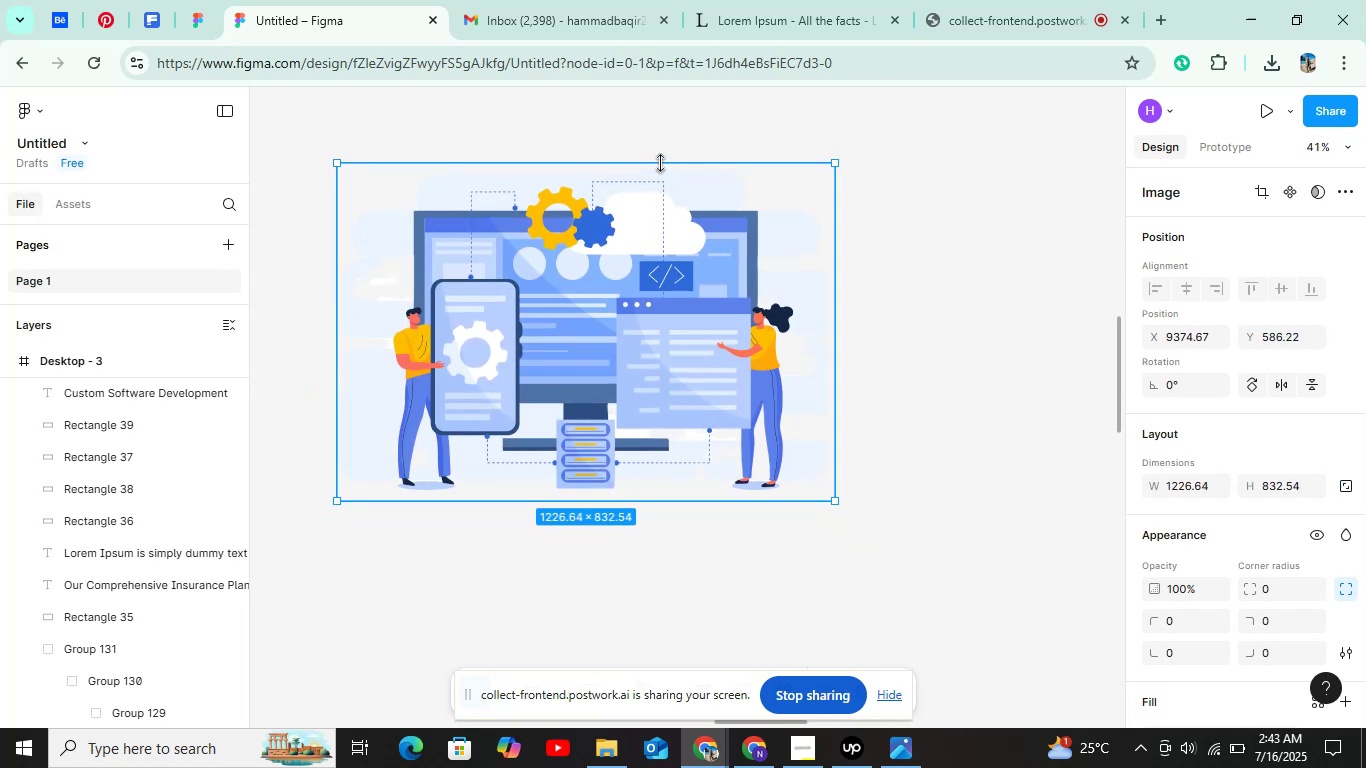 
key(Control+ControlLeft)
 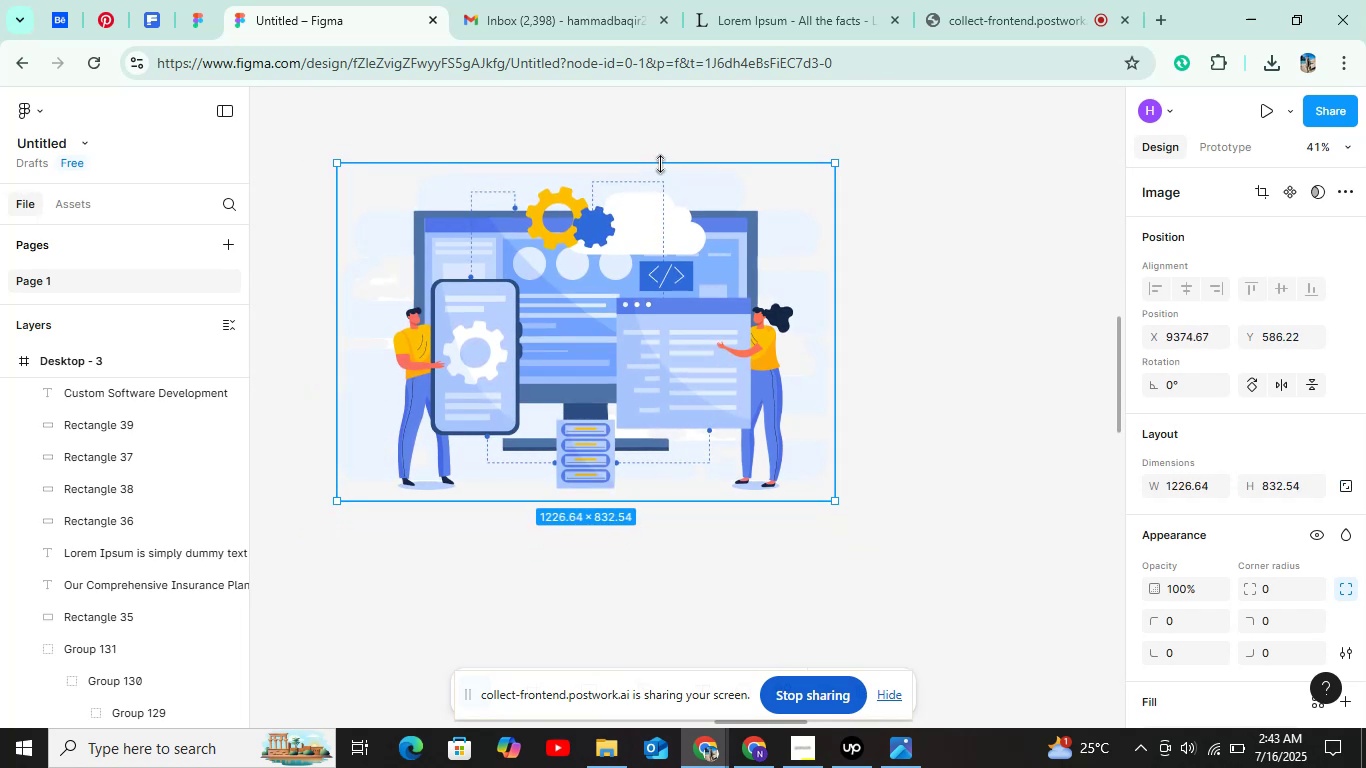 
key(Control+ControlLeft)
 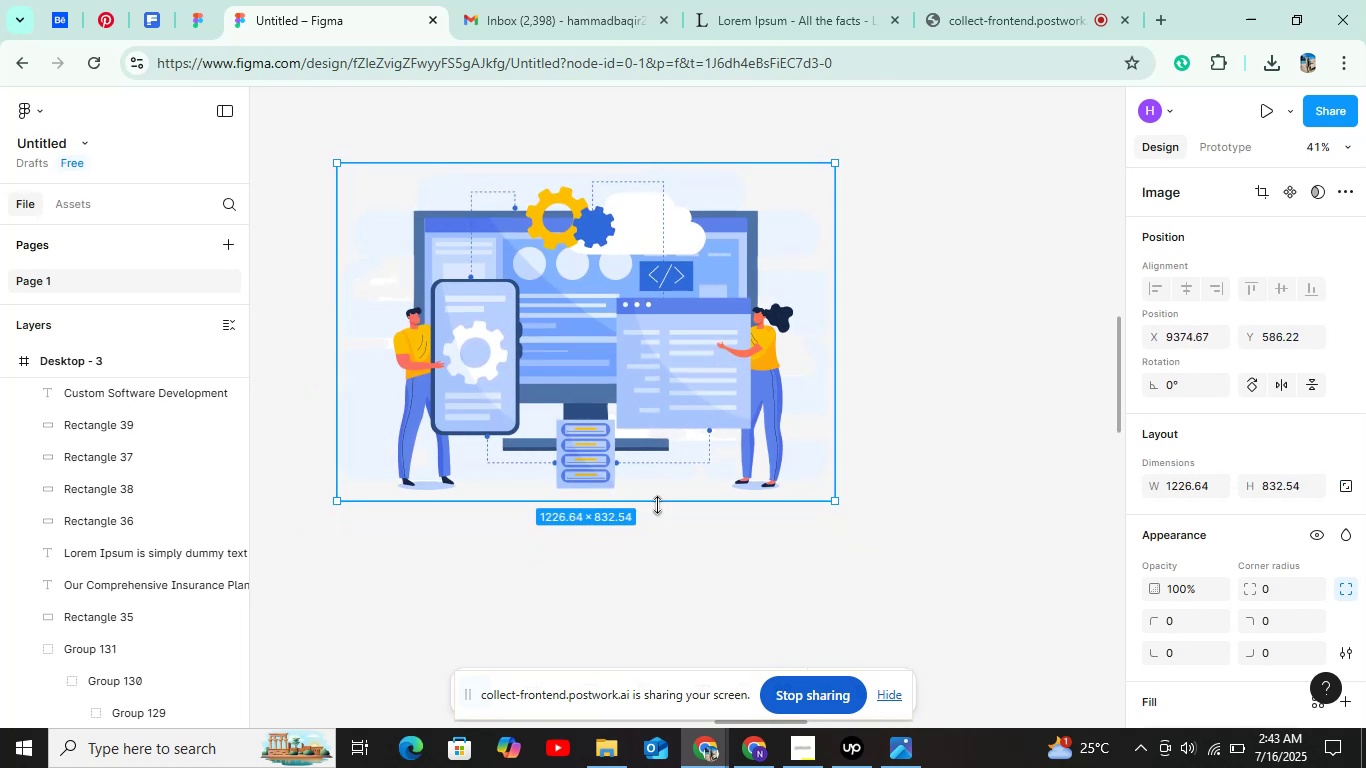 
hold_key(key=ShiftLeft, duration=1.41)
left_click_drag(start_coordinate=[660, 497], to_coordinate=[658, 365])
 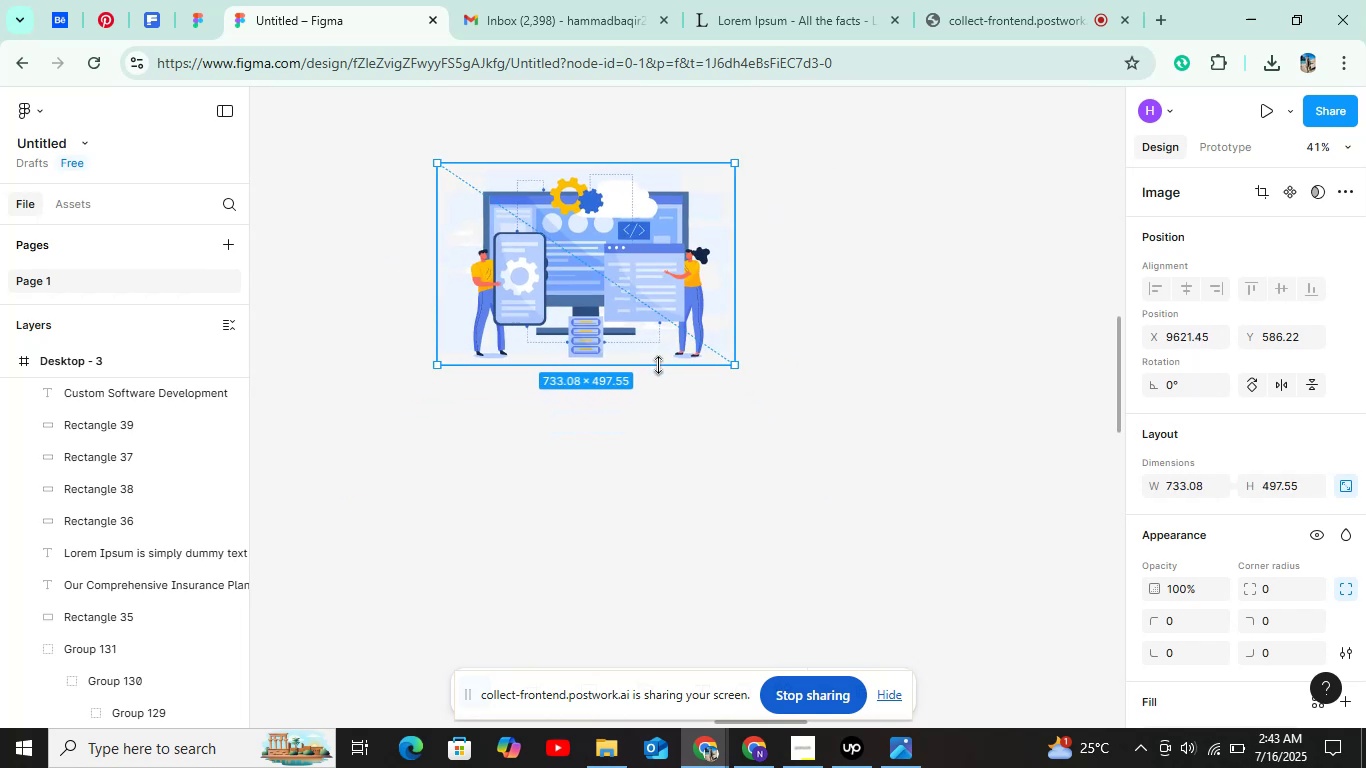 
hold_key(key=ControlLeft, duration=0.65)
scroll: coordinate [658, 365], scroll_direction: down, amount: 13.0
 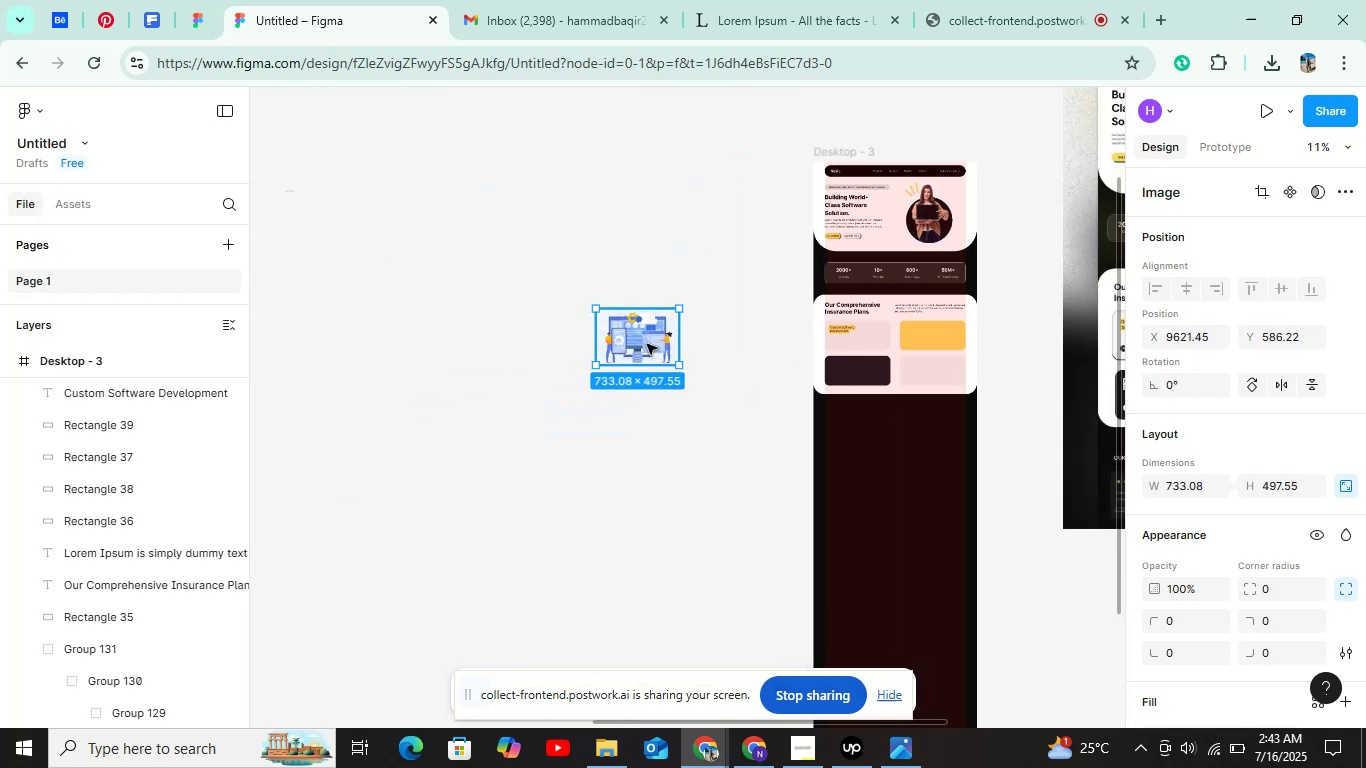 
left_click_drag(start_coordinate=[638, 344], to_coordinate=[887, 339])
 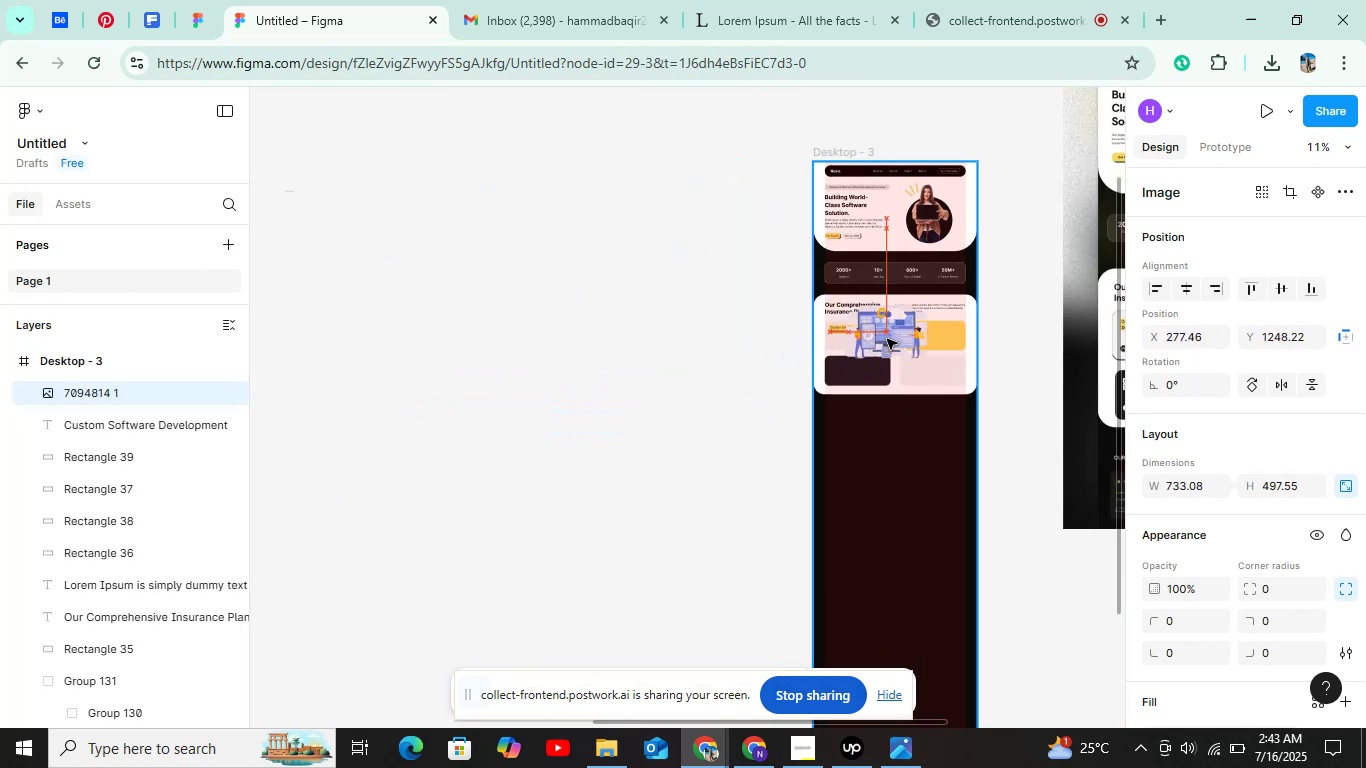 
hold_key(key=ControlLeft, duration=1.3)
scroll: coordinate [894, 339], scroll_direction: up, amount: 22.0
 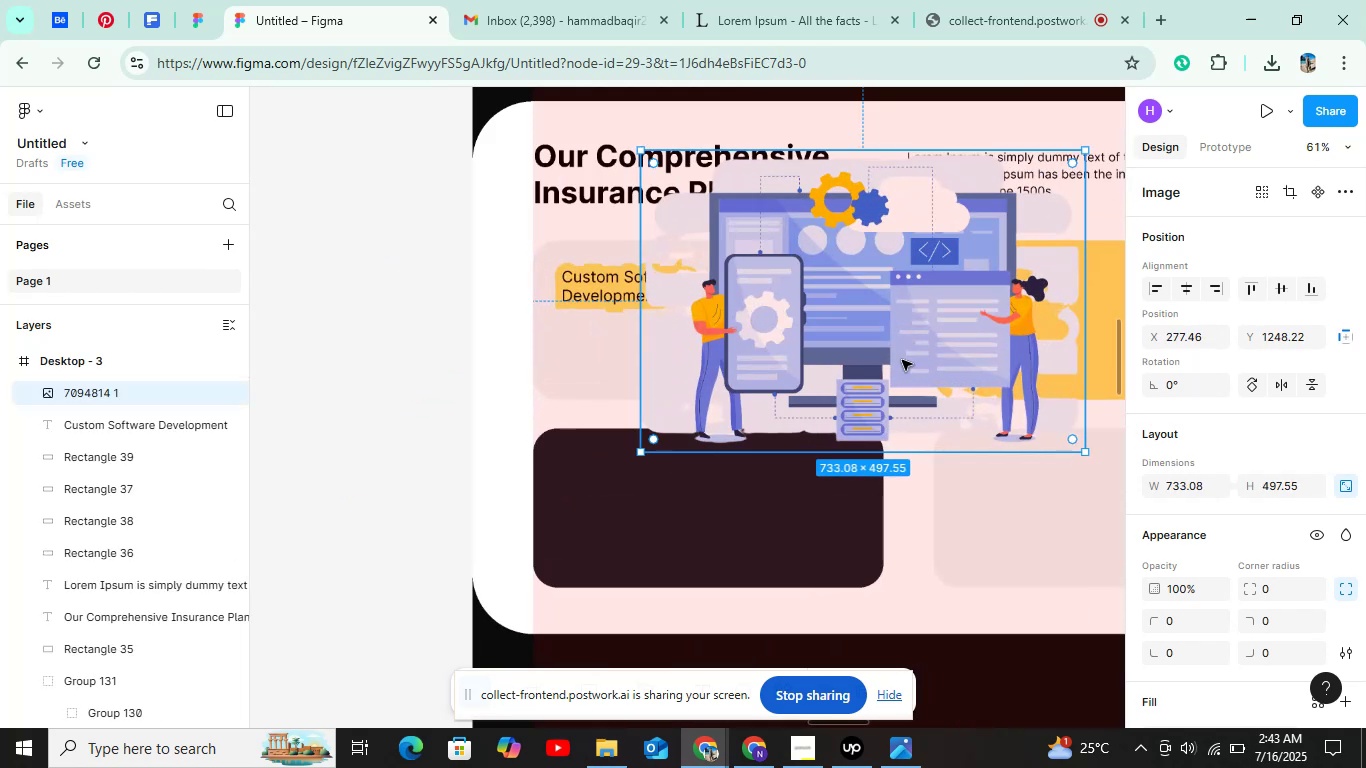 
hold_key(key=ShiftLeft, duration=1.5)
left_click_drag(start_coordinate=[909, 455], to_coordinate=[890, 305])
 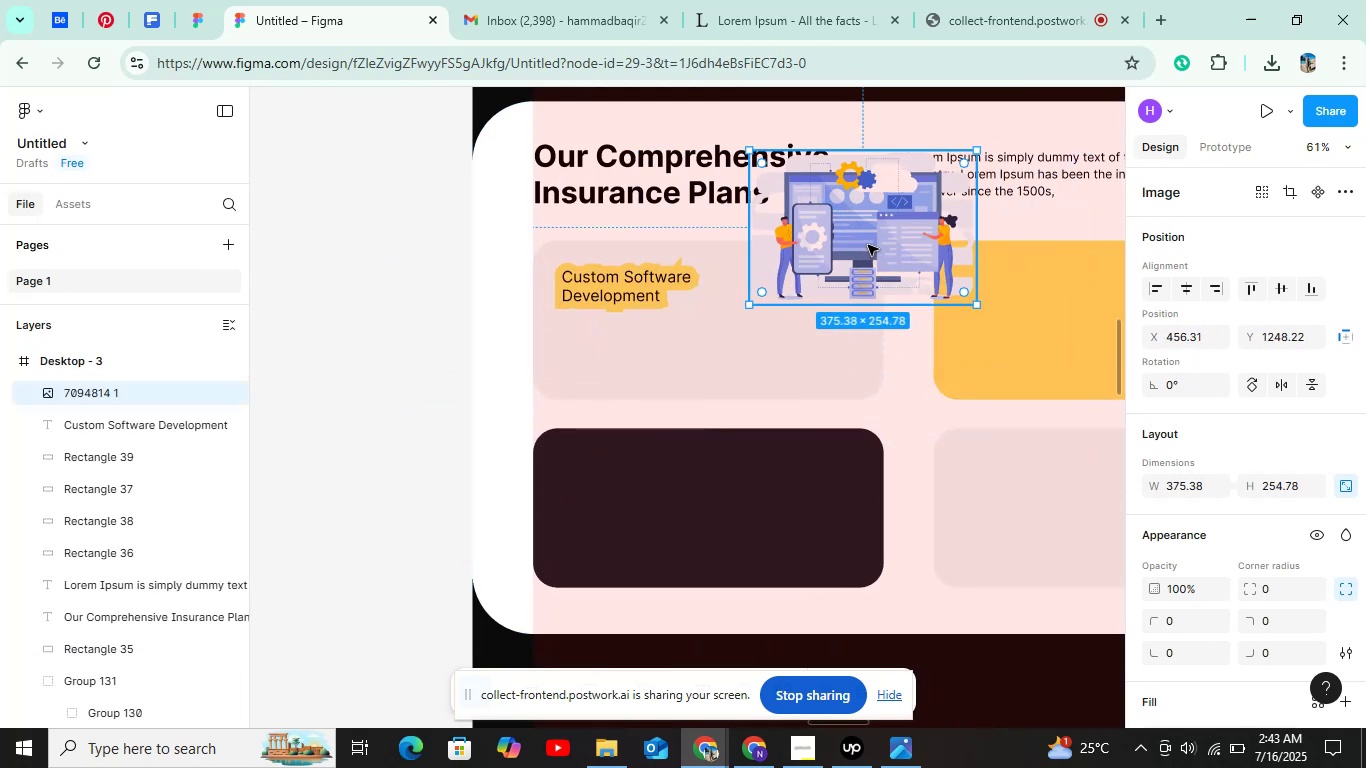 
hold_key(key=ShiftLeft, duration=0.77)
 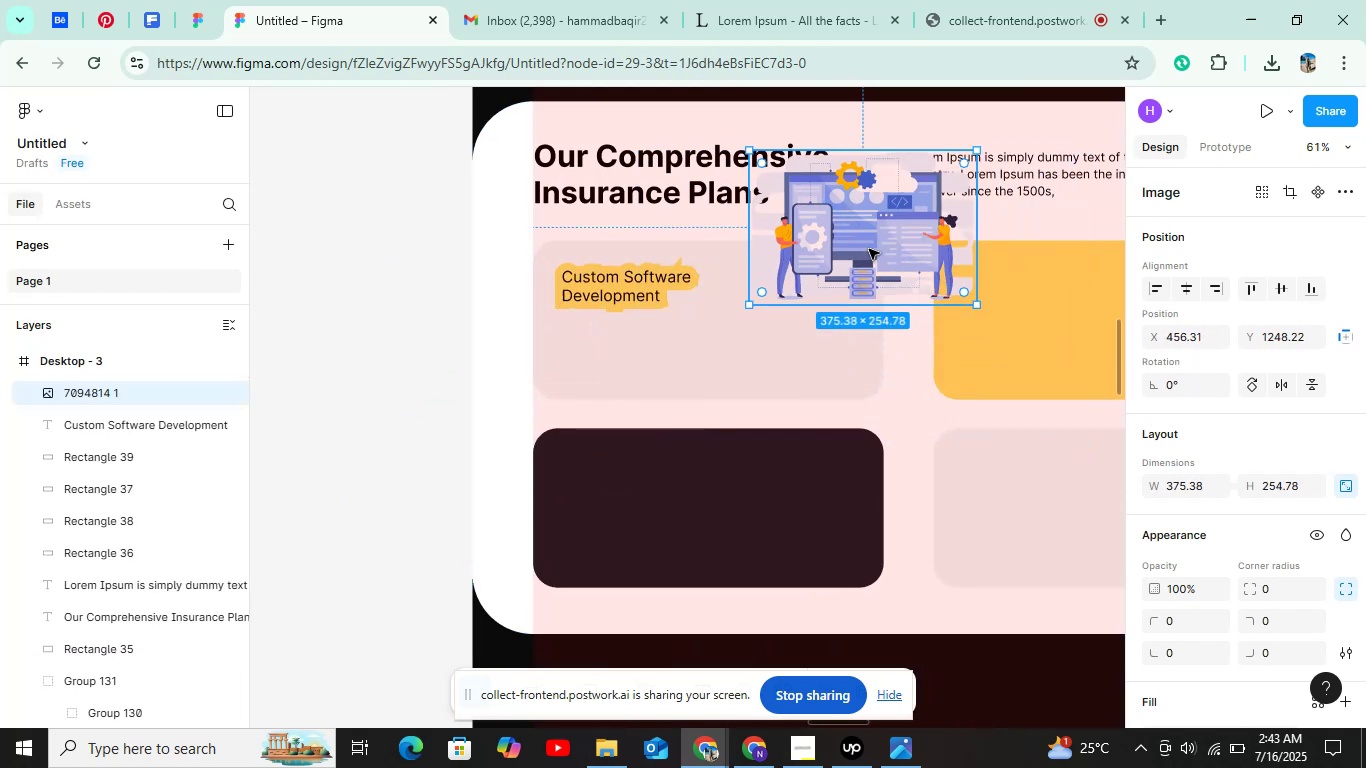 
left_click_drag(start_coordinate=[868, 245], to_coordinate=[790, 339])
 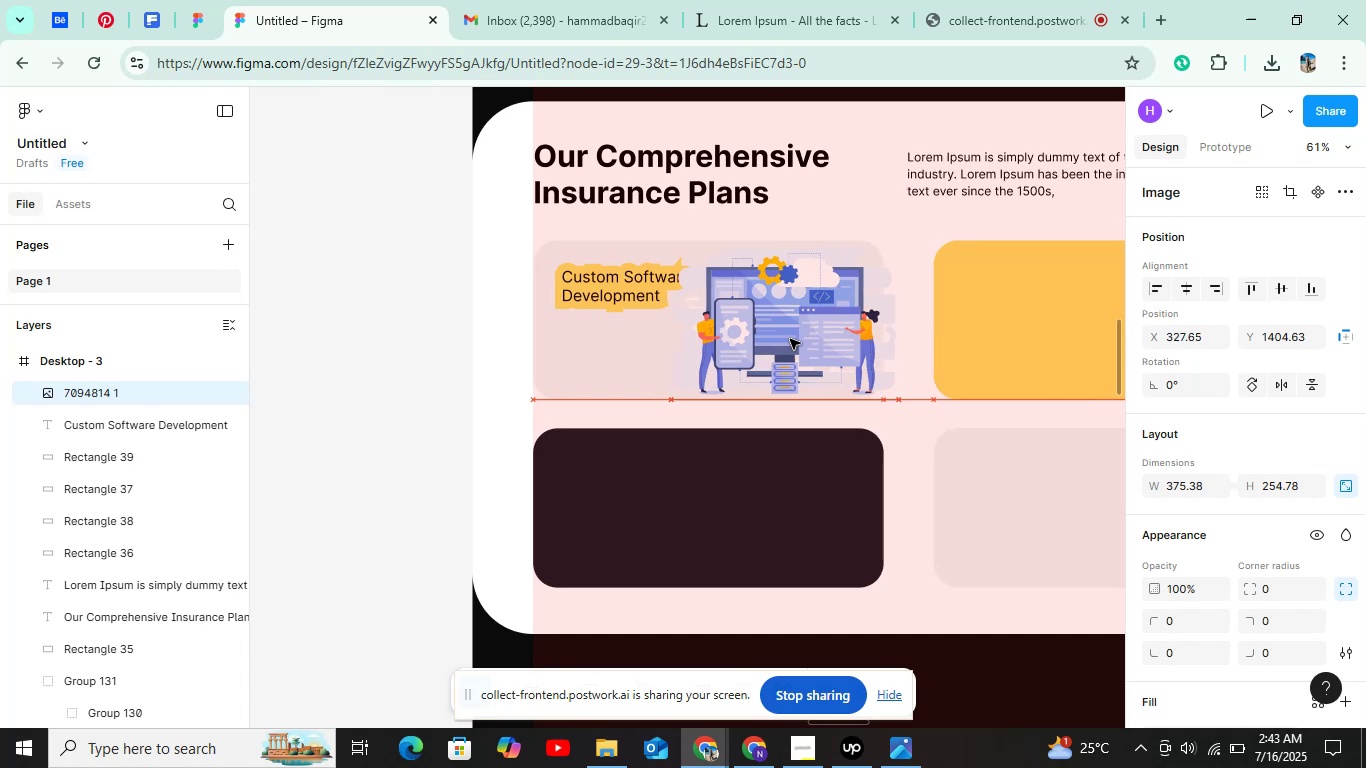 
hold_key(key=ControlLeft, duration=0.77)
scroll: coordinate [809, 338], scroll_direction: up, amount: 10.0
 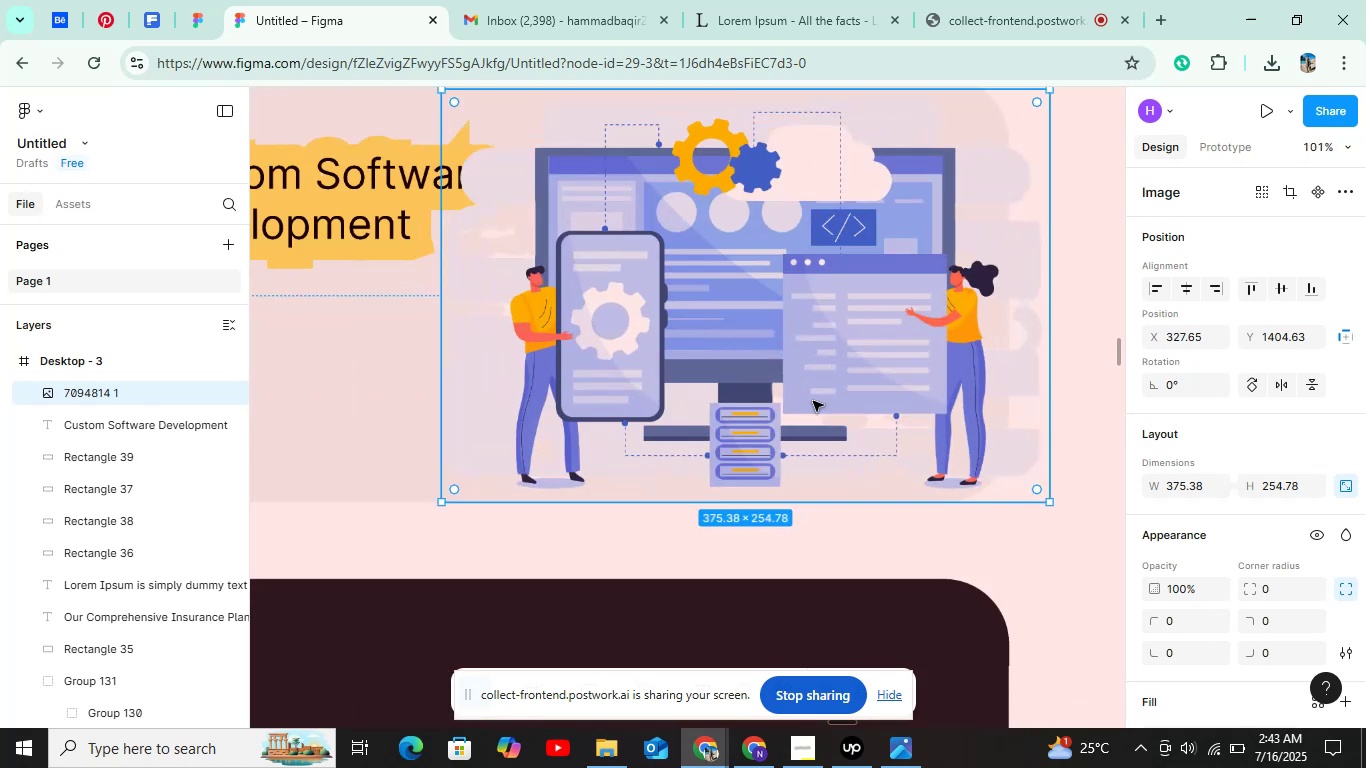 
hold_key(key=ShiftLeft, duration=1.51)
left_click_drag(start_coordinate=[814, 497], to_coordinate=[805, 384])
 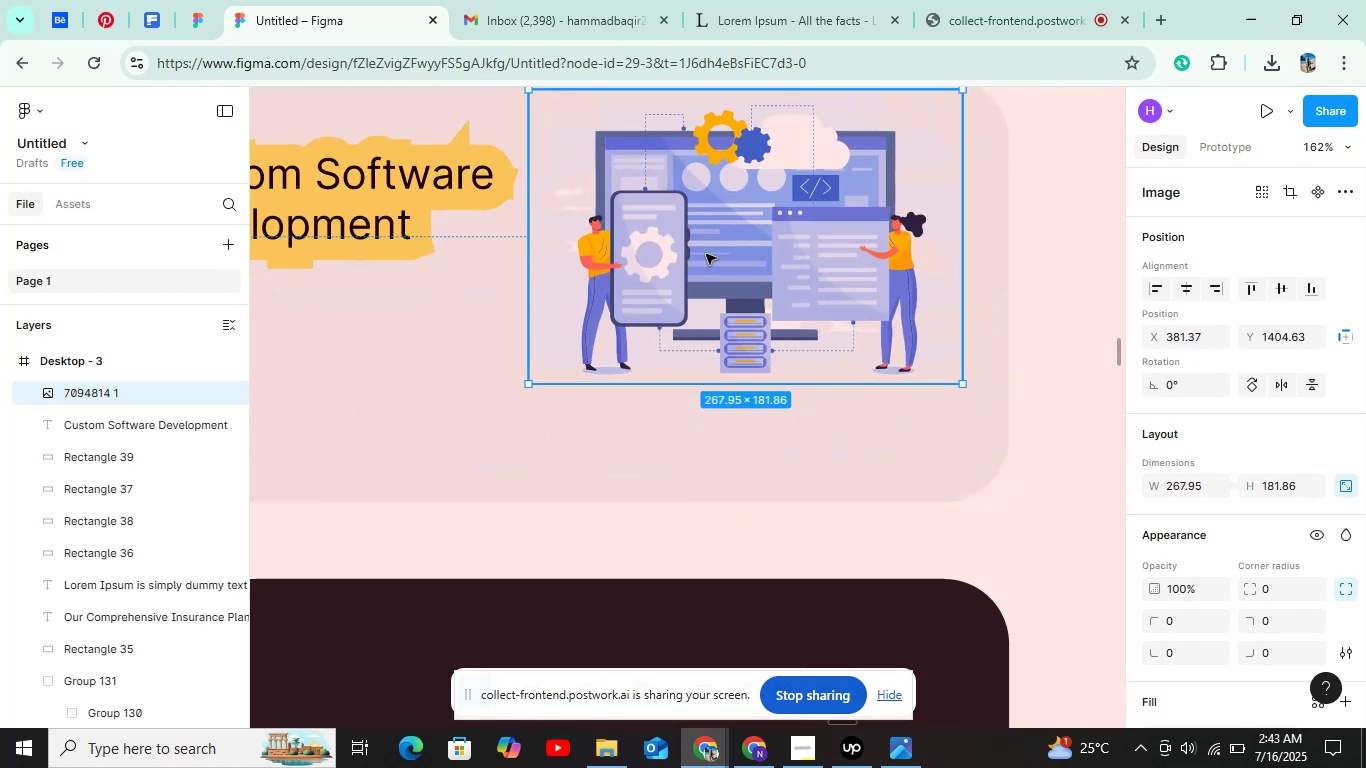 
key(Shift+ShiftLeft)
 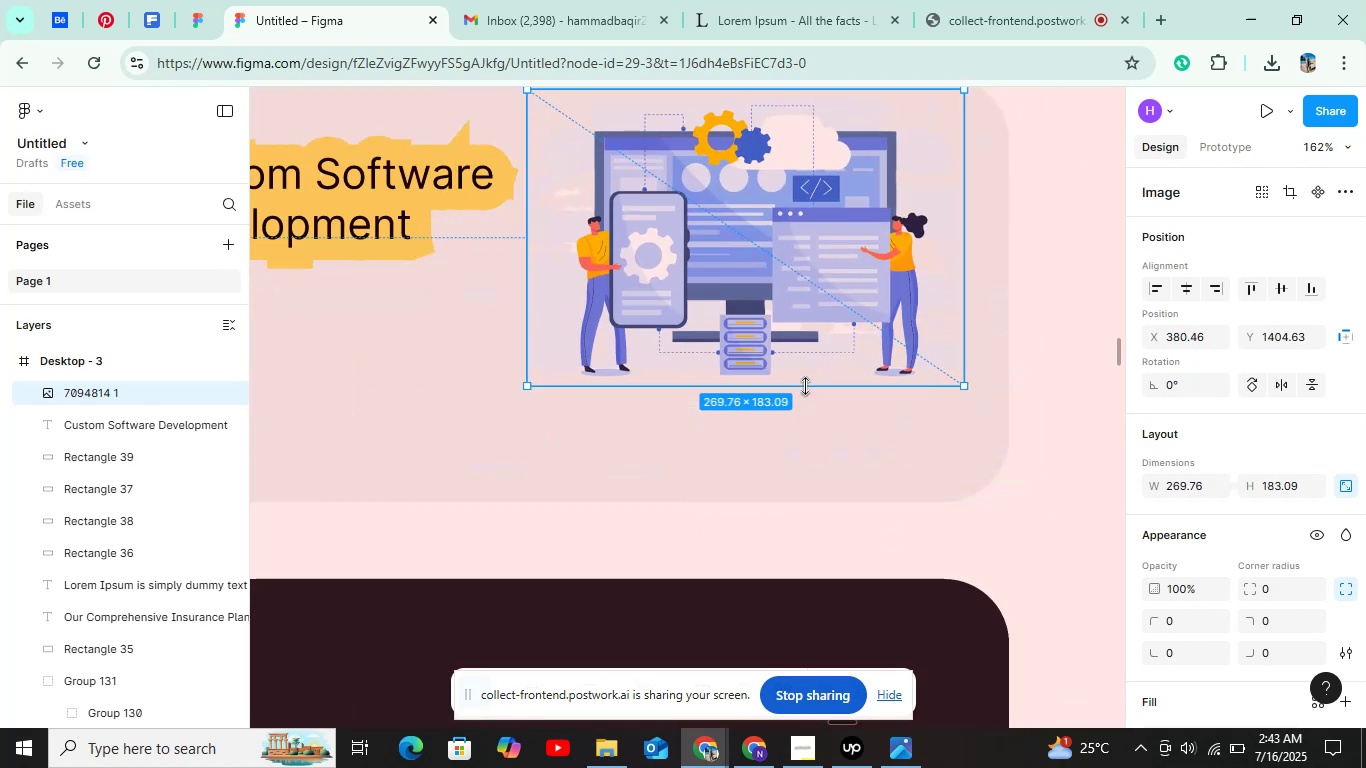 
key(Shift+ShiftLeft)
 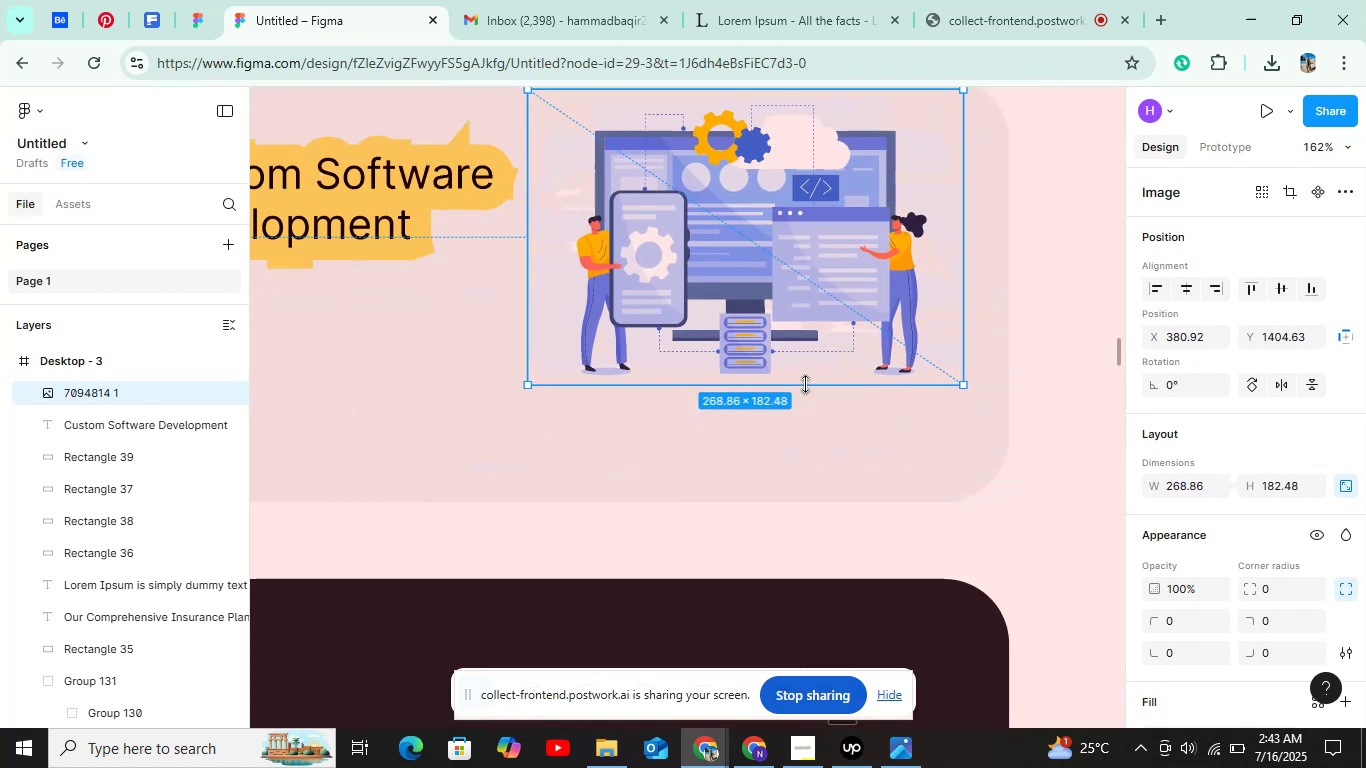 
key(Shift+ShiftLeft)
 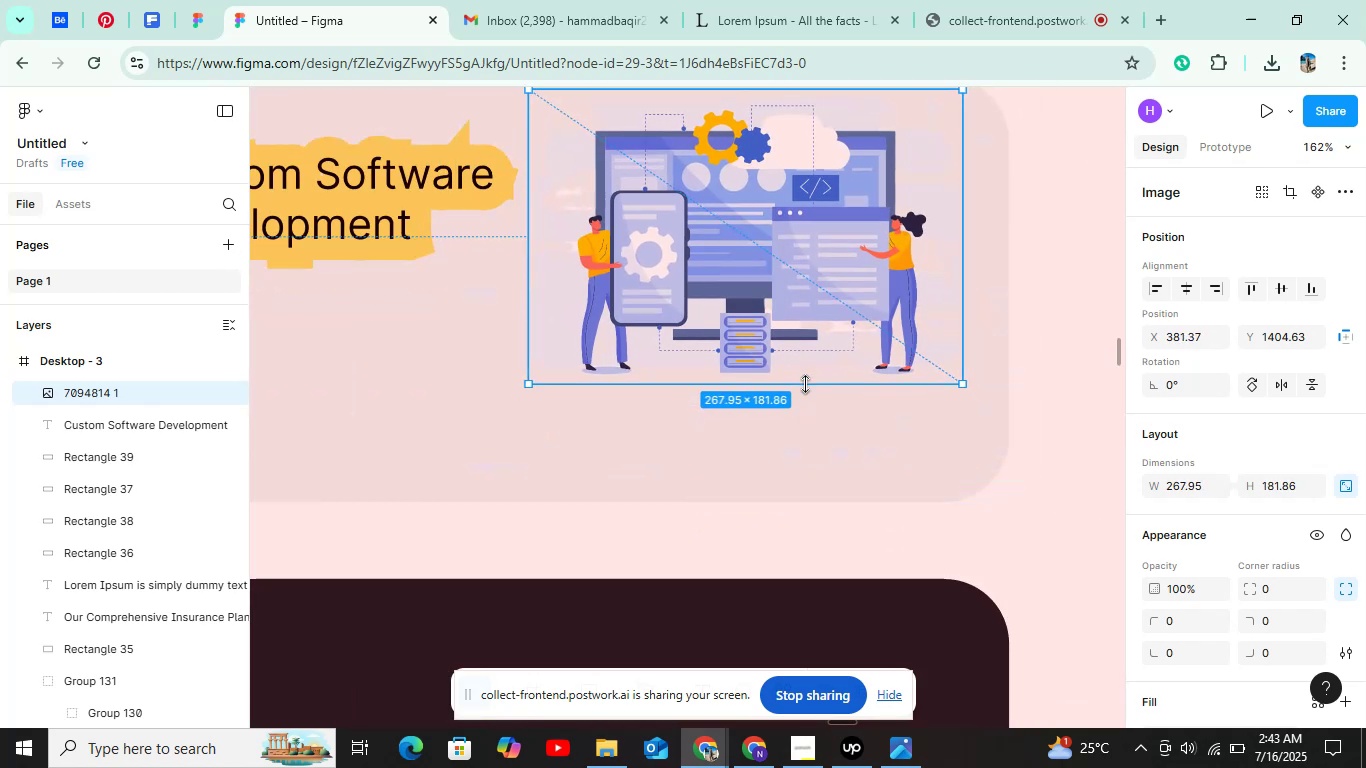 
key(Shift+ShiftLeft)
 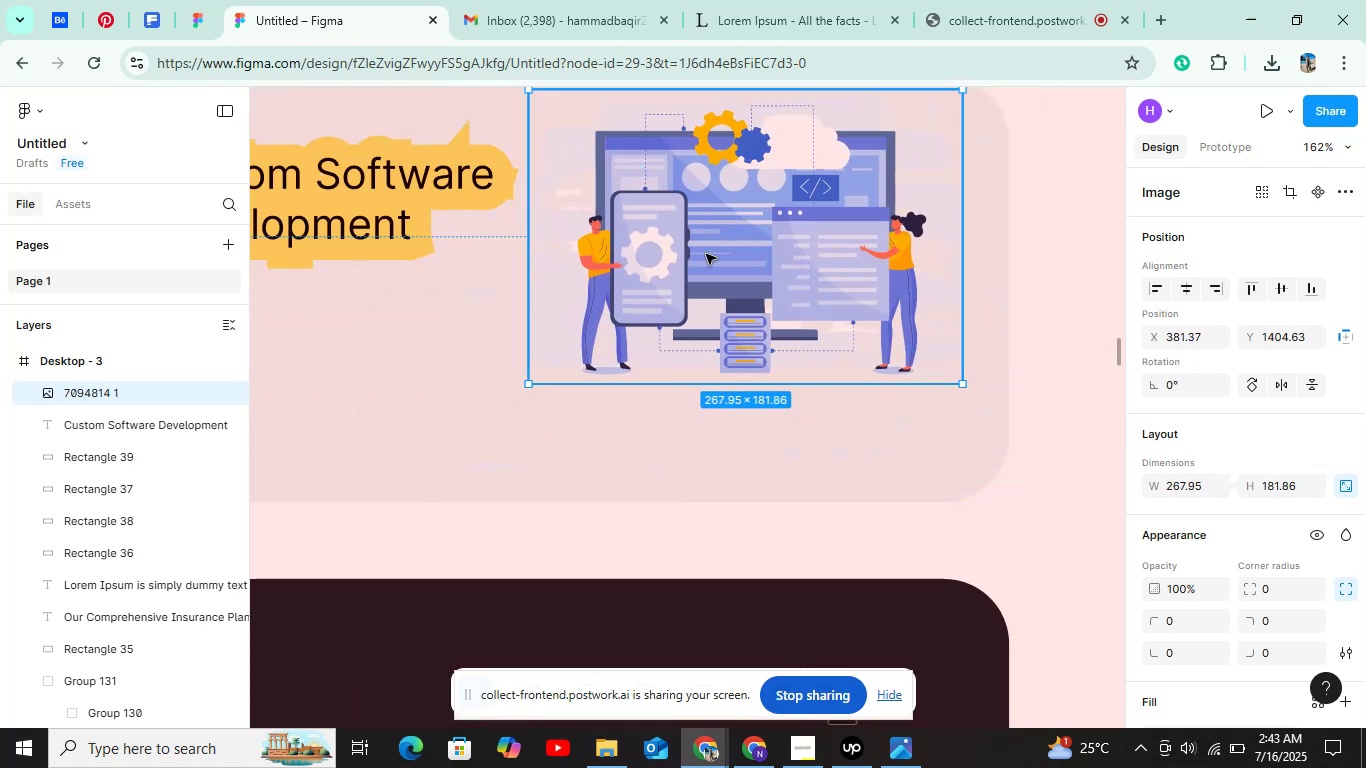 
key(Shift+ShiftLeft)
 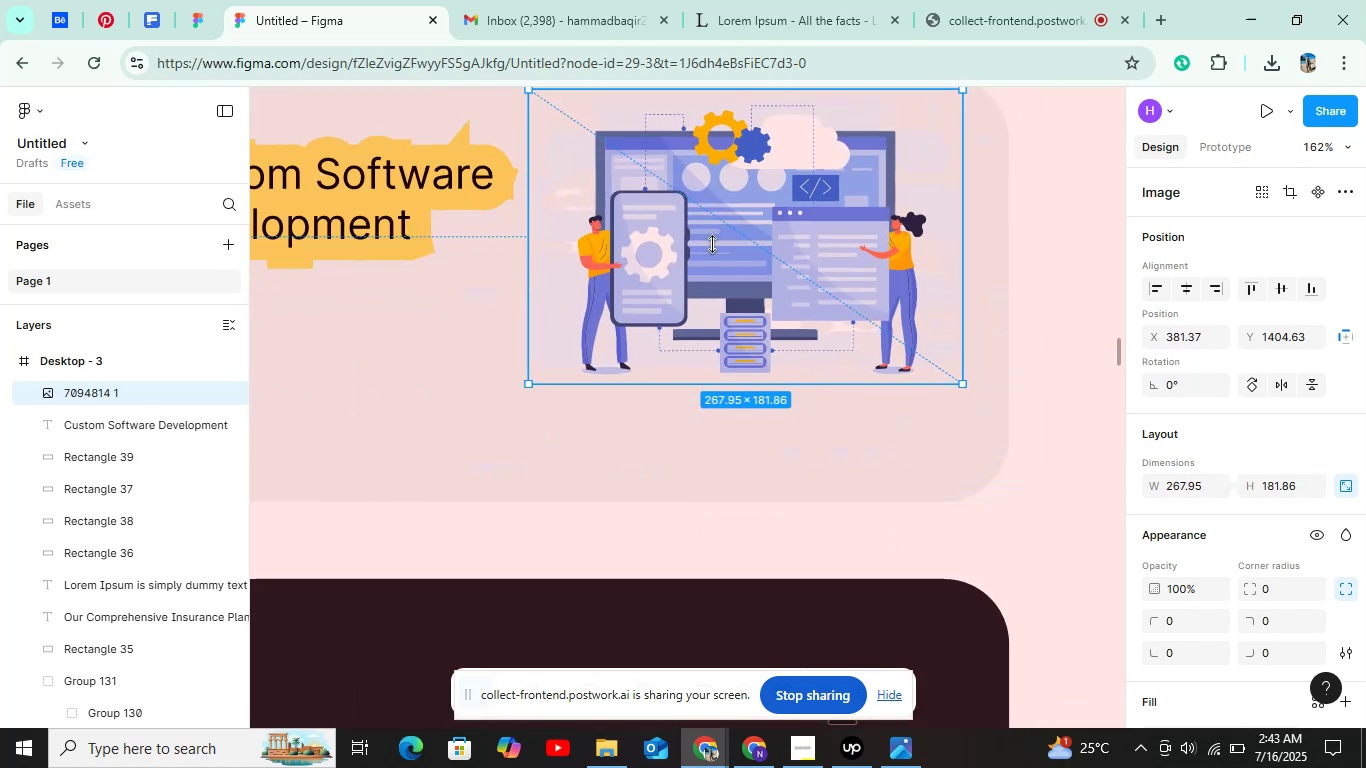 
key(Shift+ShiftLeft)
 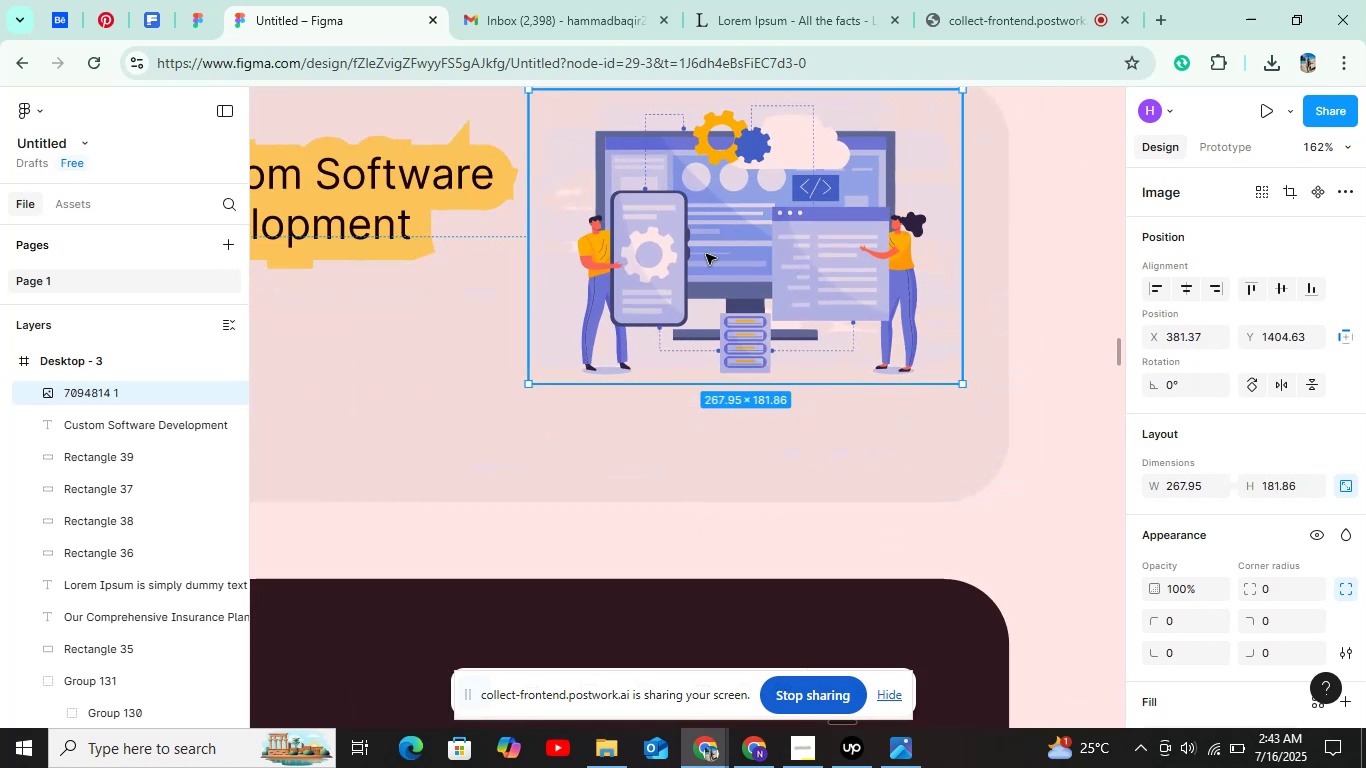 
key(Shift+ShiftLeft)
 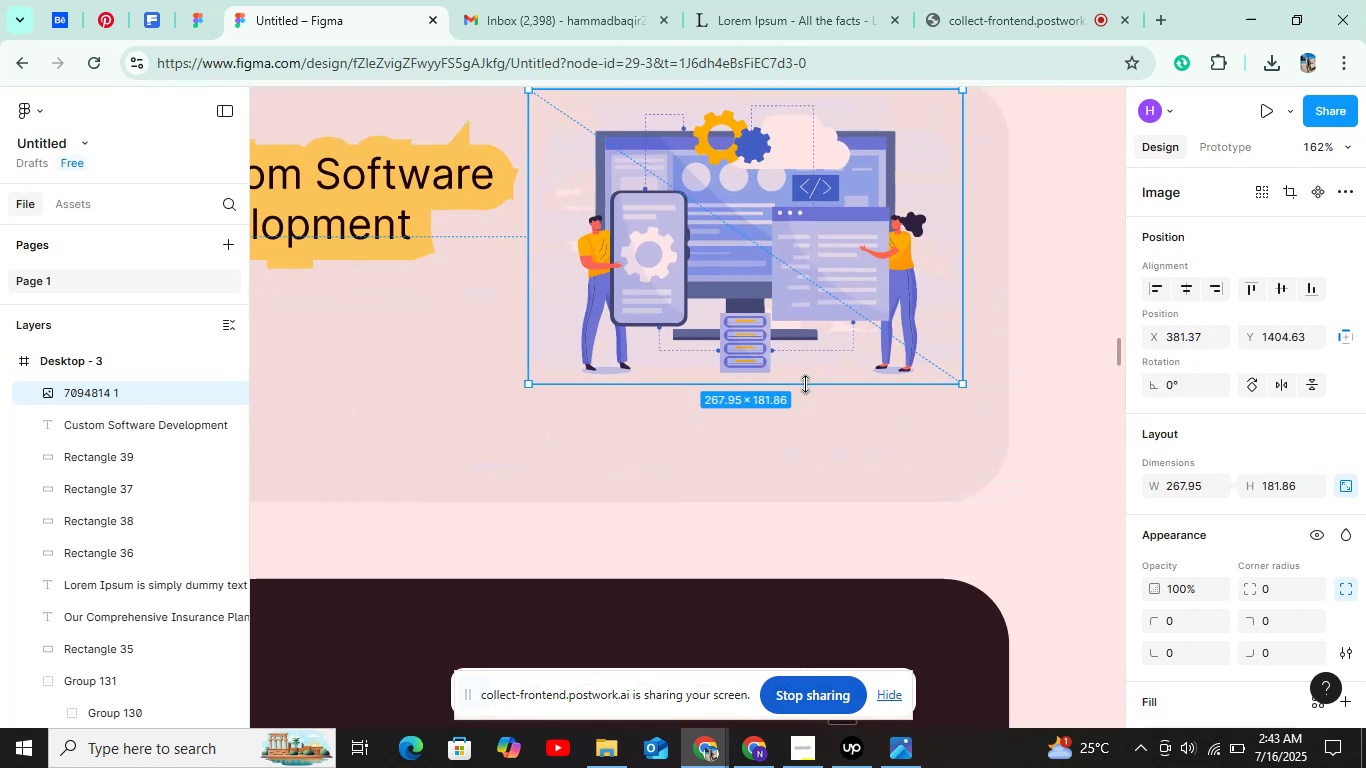 
key(Shift+ShiftLeft)
 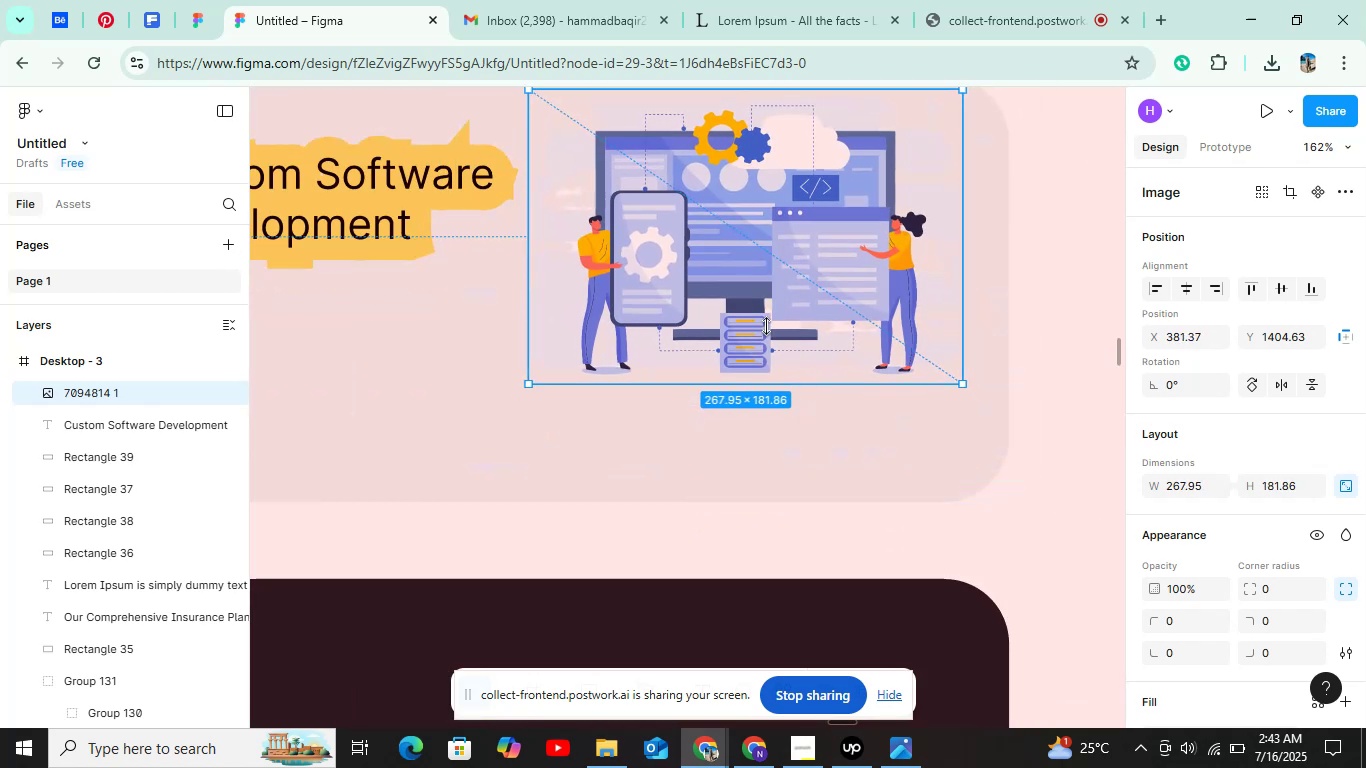 
key(Shift+ShiftLeft)
 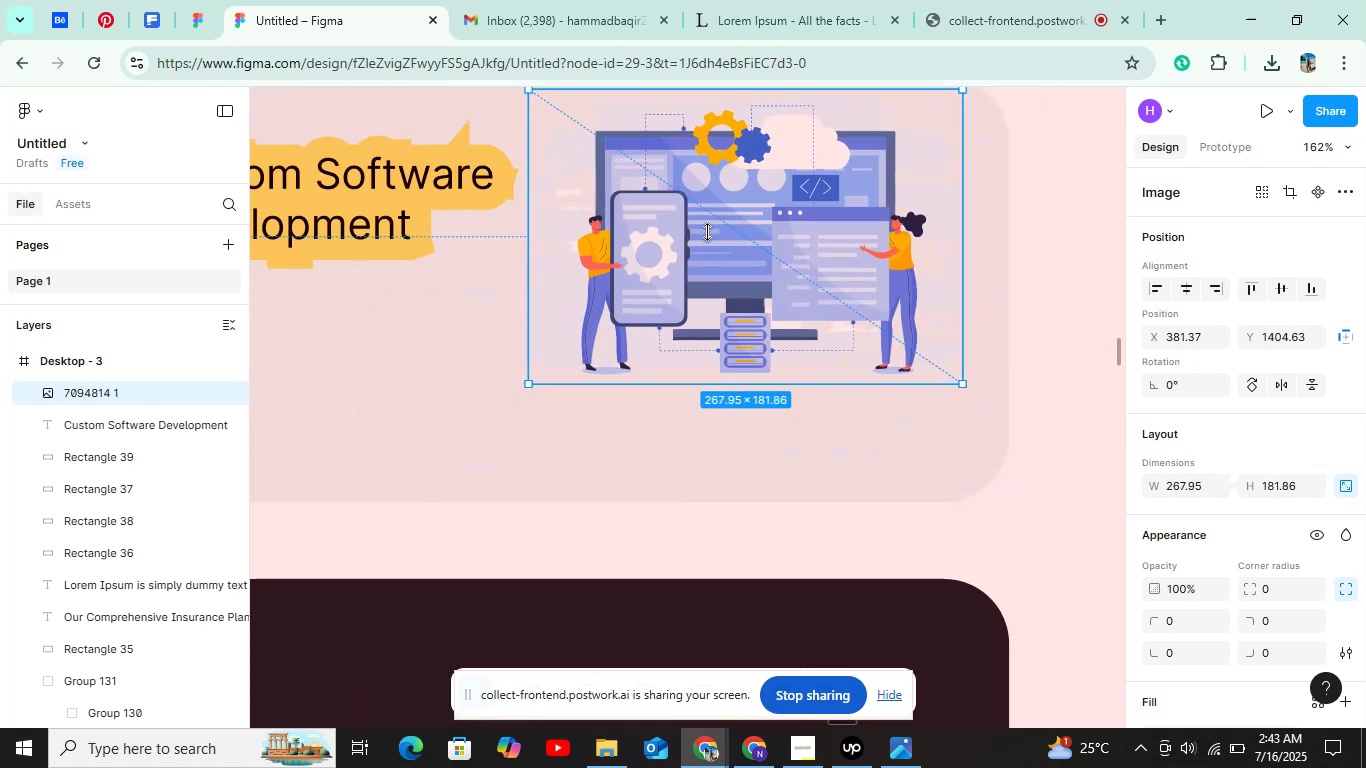 
left_click_drag(start_coordinate=[707, 232], to_coordinate=[702, 288])
 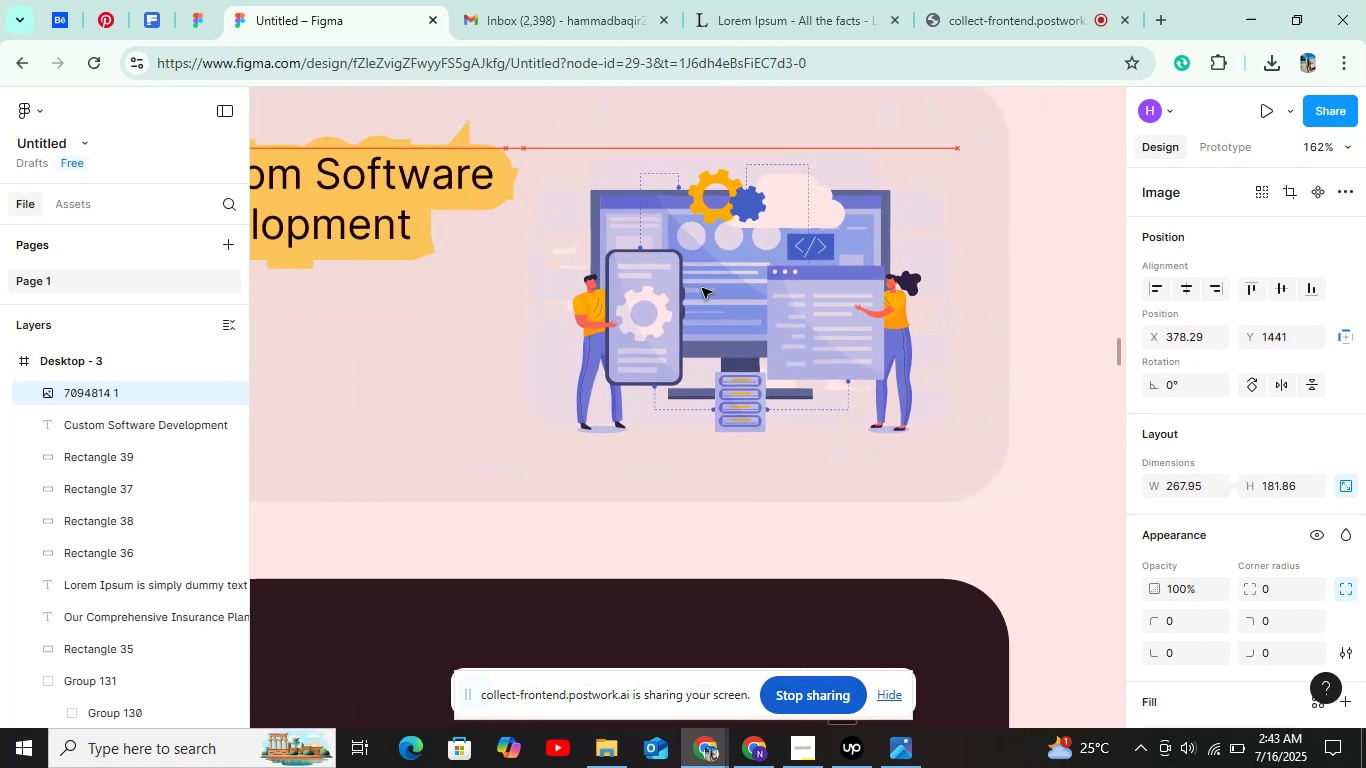 
hold_key(key=ControlLeft, duration=0.72)
scroll: coordinate [702, 288], scroll_direction: down, amount: 7.0
 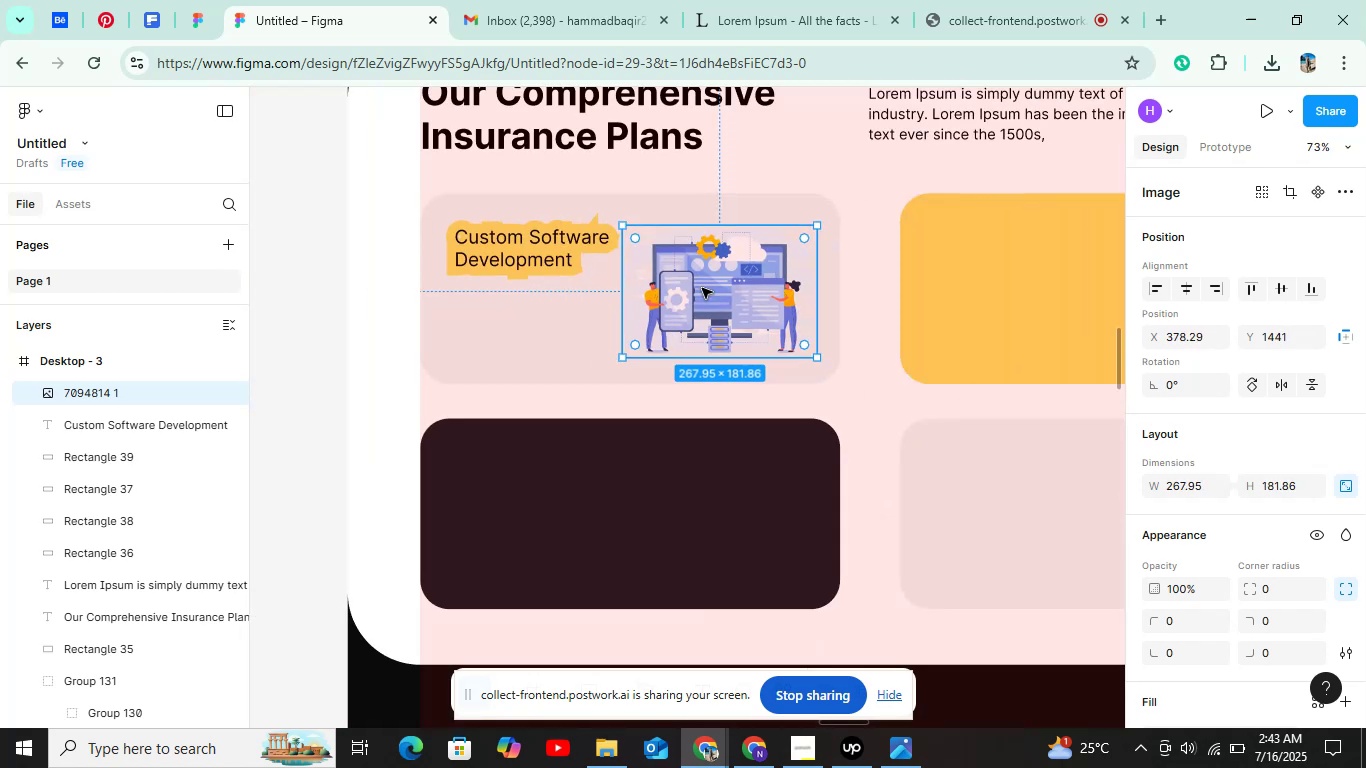 
hold_key(key=ShiftLeft, duration=0.52)
scroll: coordinate [702, 288], scroll_direction: up, amount: 4.0
 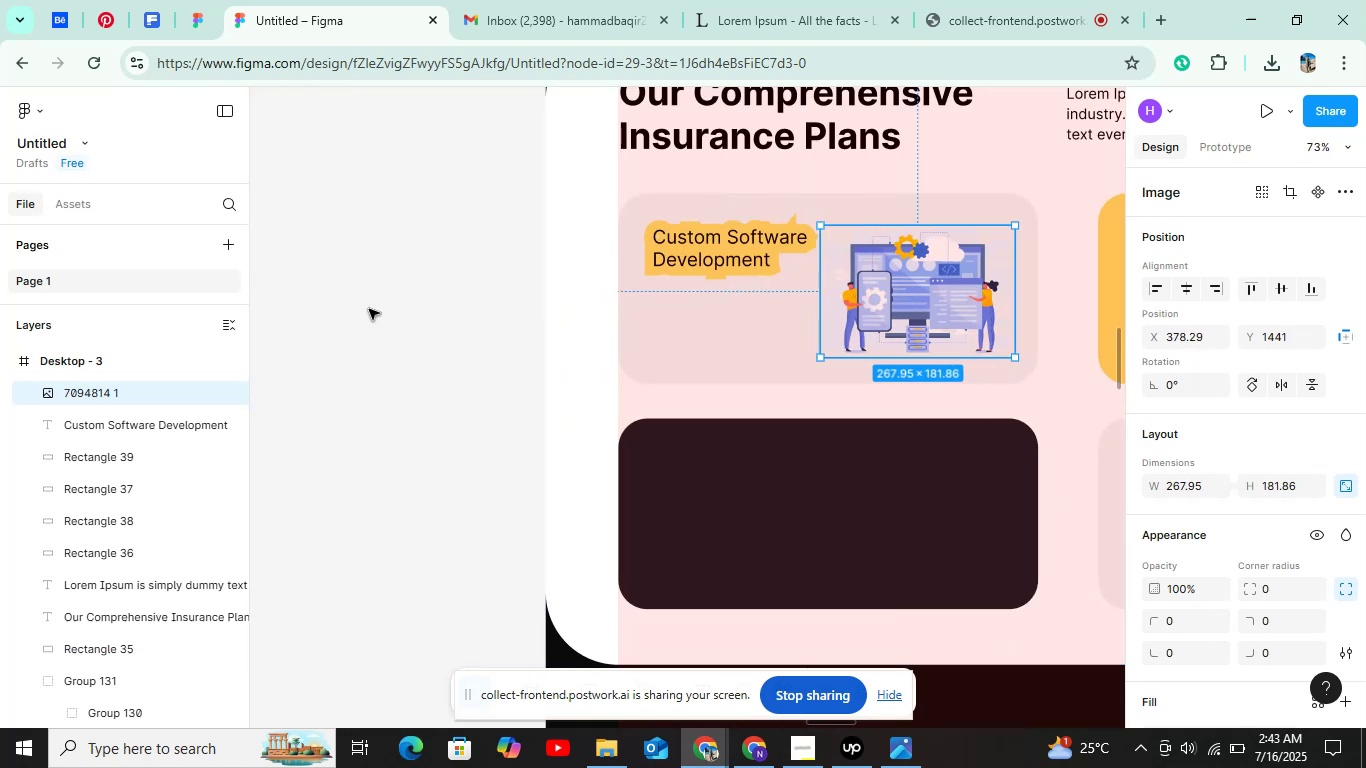 
left_click([369, 309])
 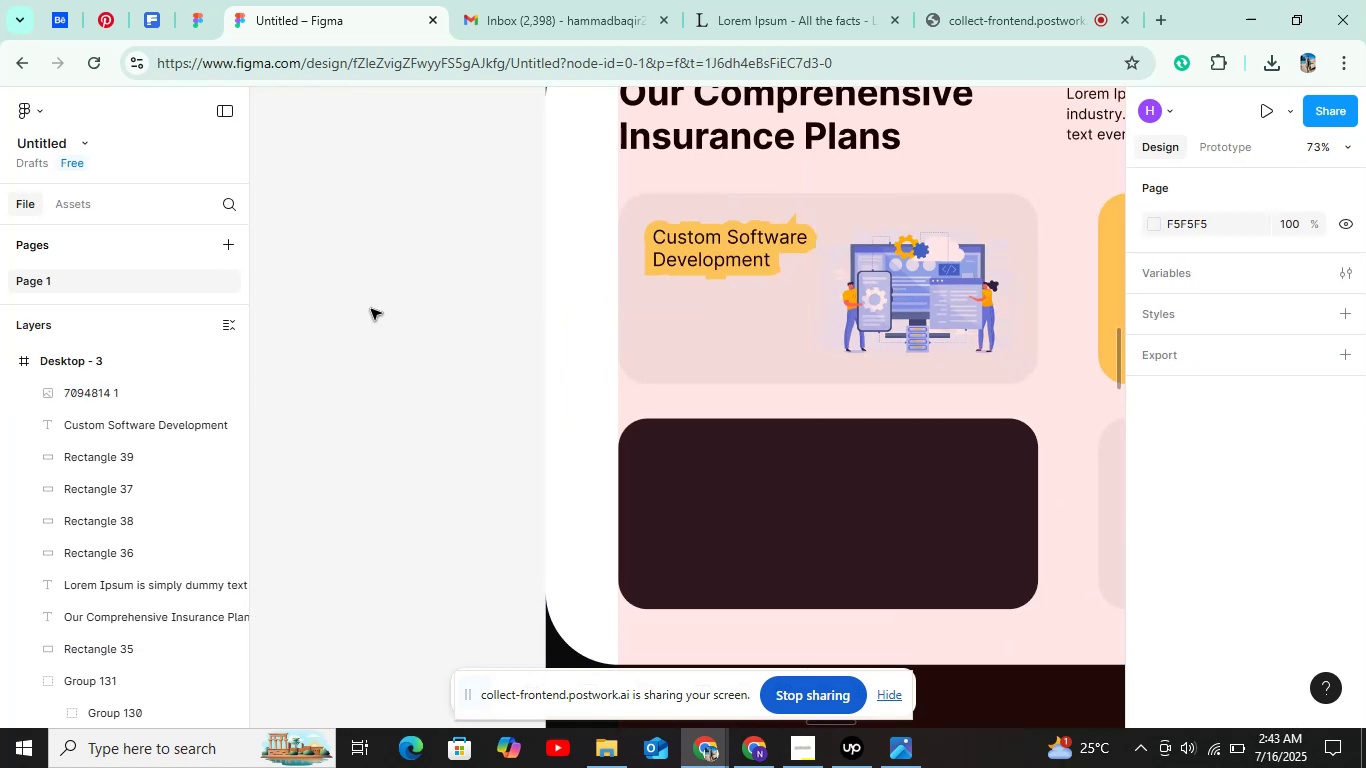 
hold_key(key=ControlLeft, duration=0.69)
scroll: coordinate [375, 309], scroll_direction: down, amount: 6.0
 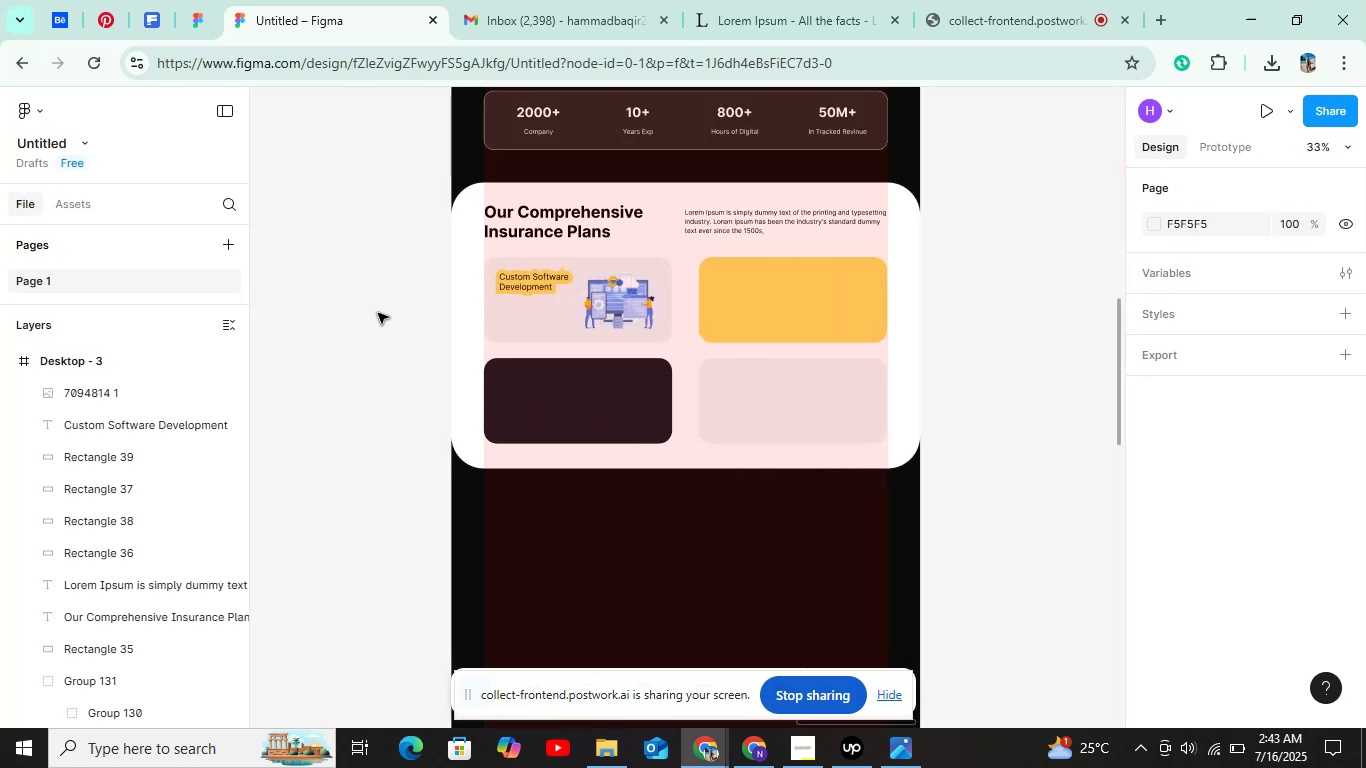 
hold_key(key=ControlLeft, duration=1.03)
scroll: coordinate [510, 323], scroll_direction: down, amount: 5.0
 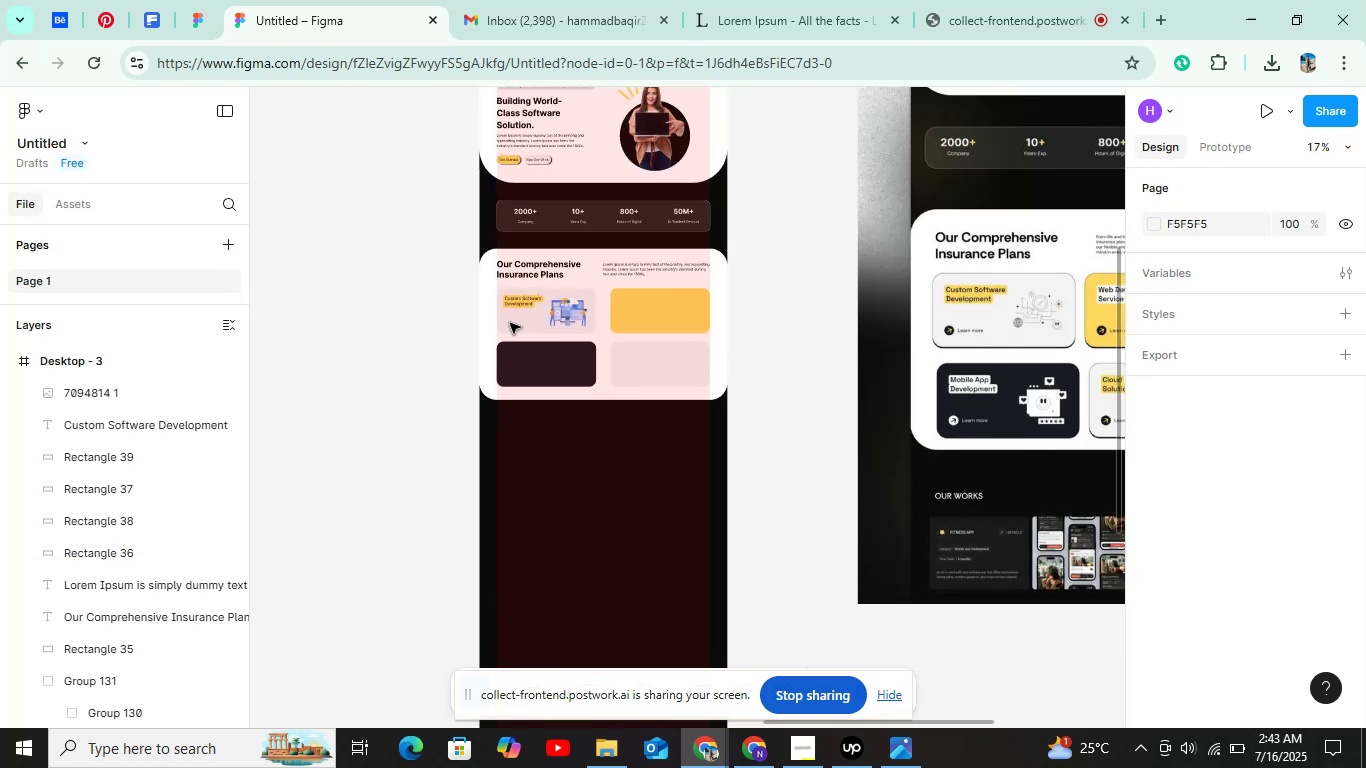 
hold_key(key=ControlLeft, duration=1.07)
scroll: coordinate [1018, 366], scroll_direction: up, amount: 6.0
 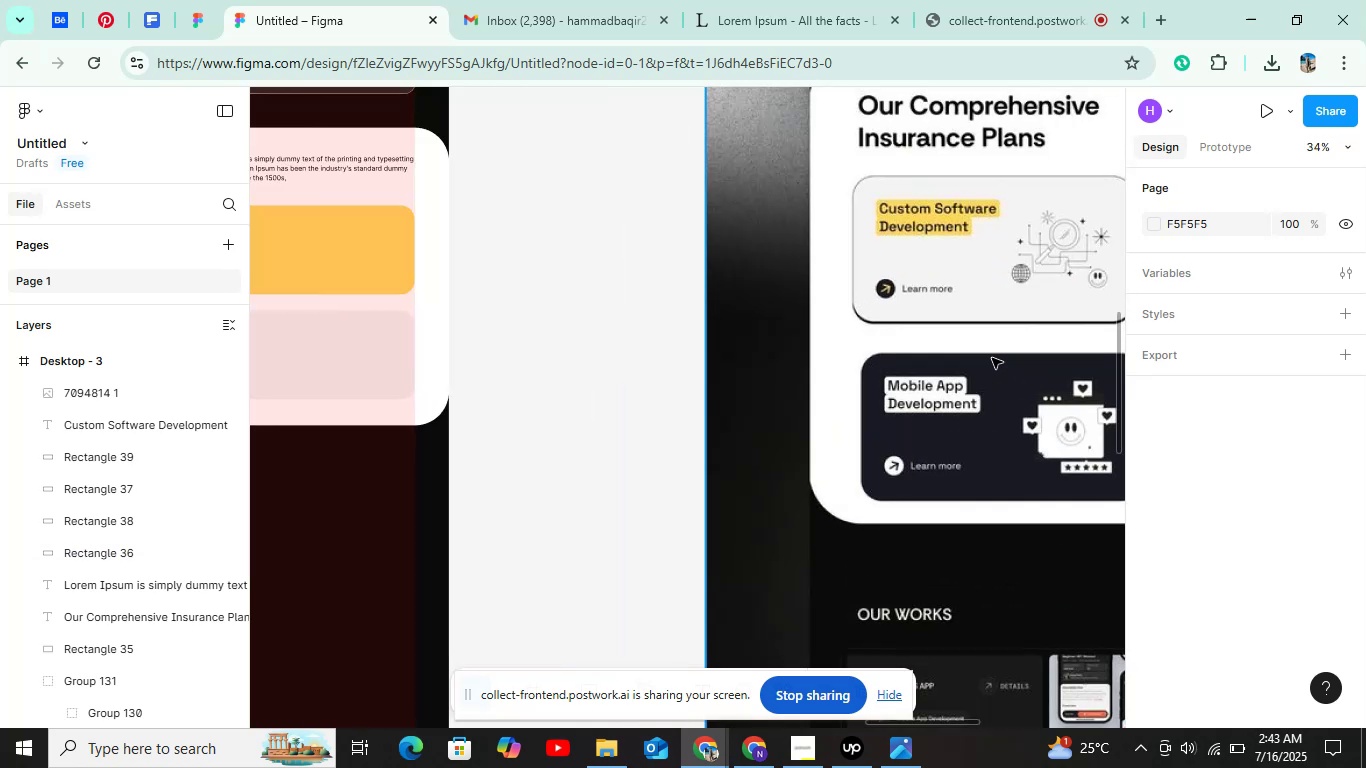 
hold_key(key=ShiftLeft, duration=0.32)
scroll: coordinate [489, 321], scroll_direction: up, amount: 12.0
 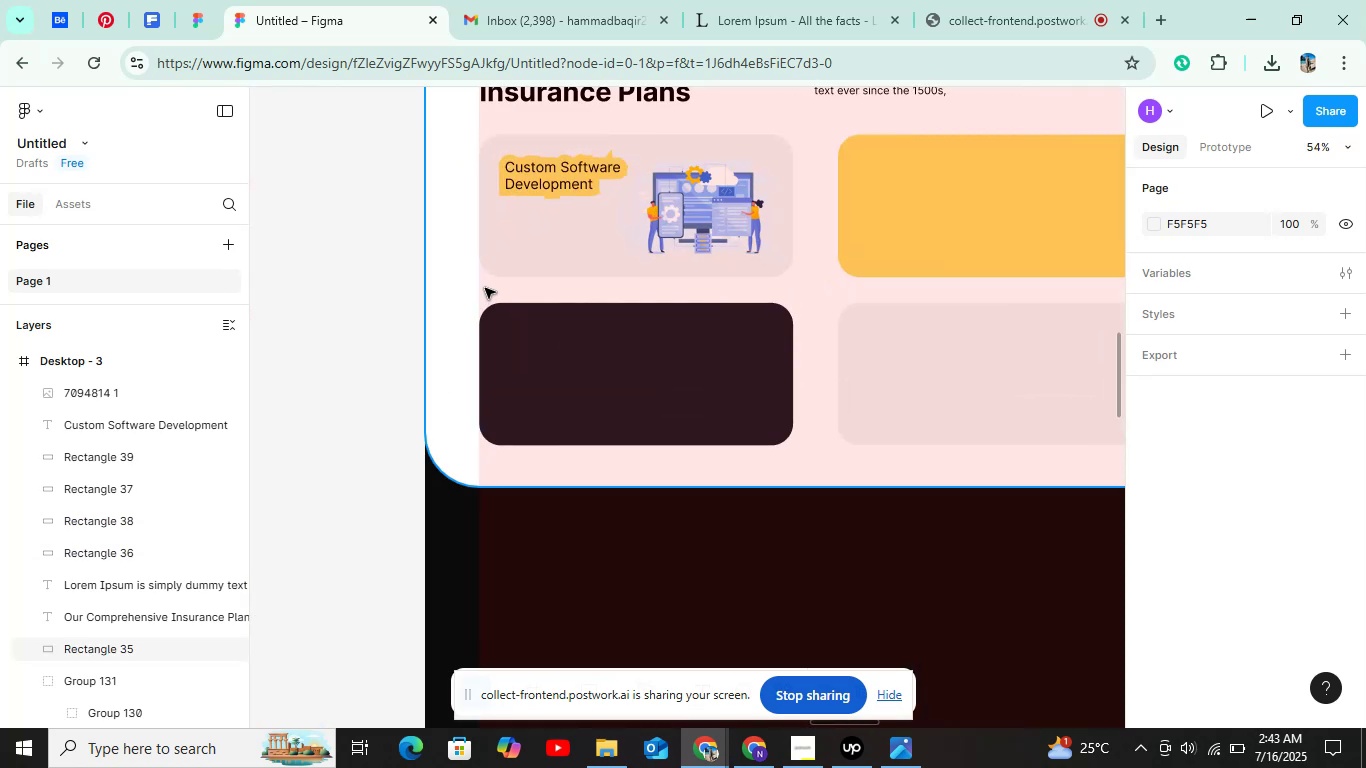 
hold_key(key=ControlLeft, duration=0.43)
 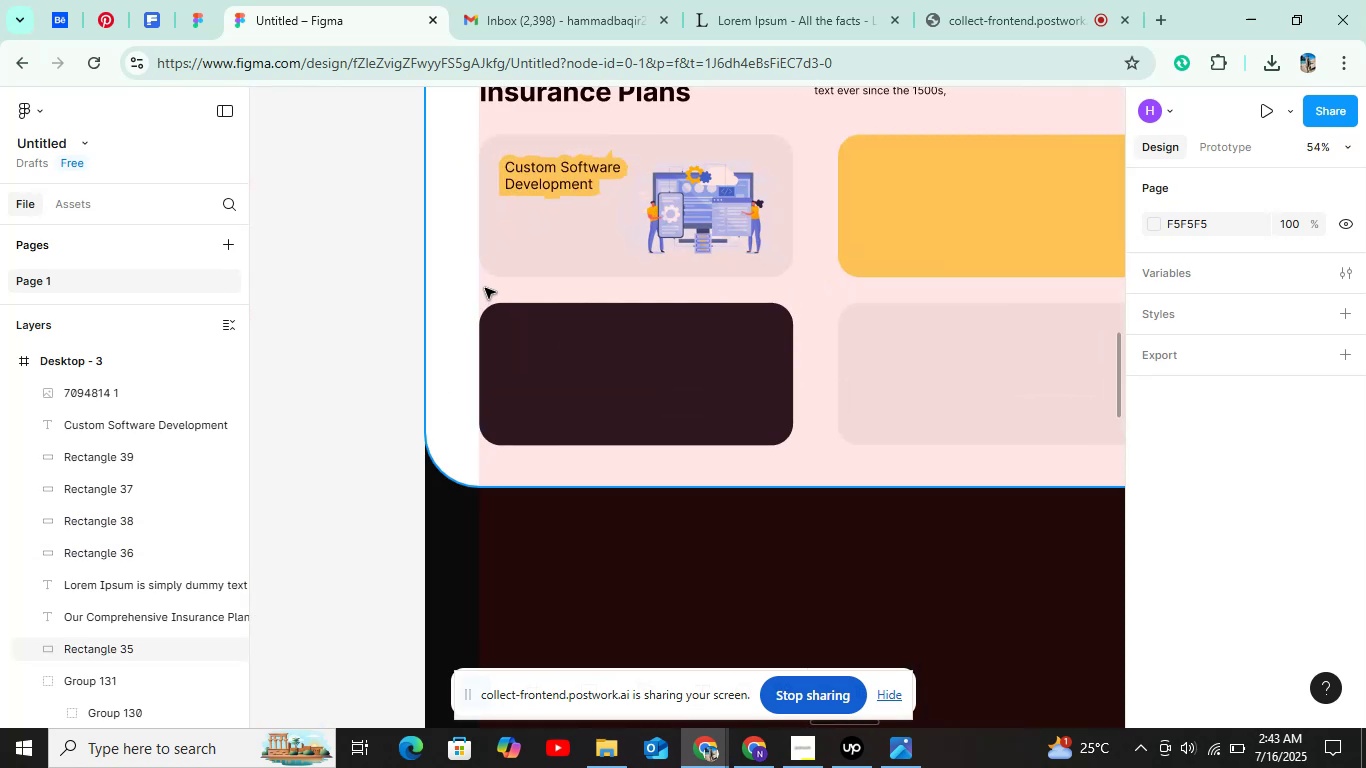 
scroll: coordinate [485, 288], scroll_direction: up, amount: 1.0
 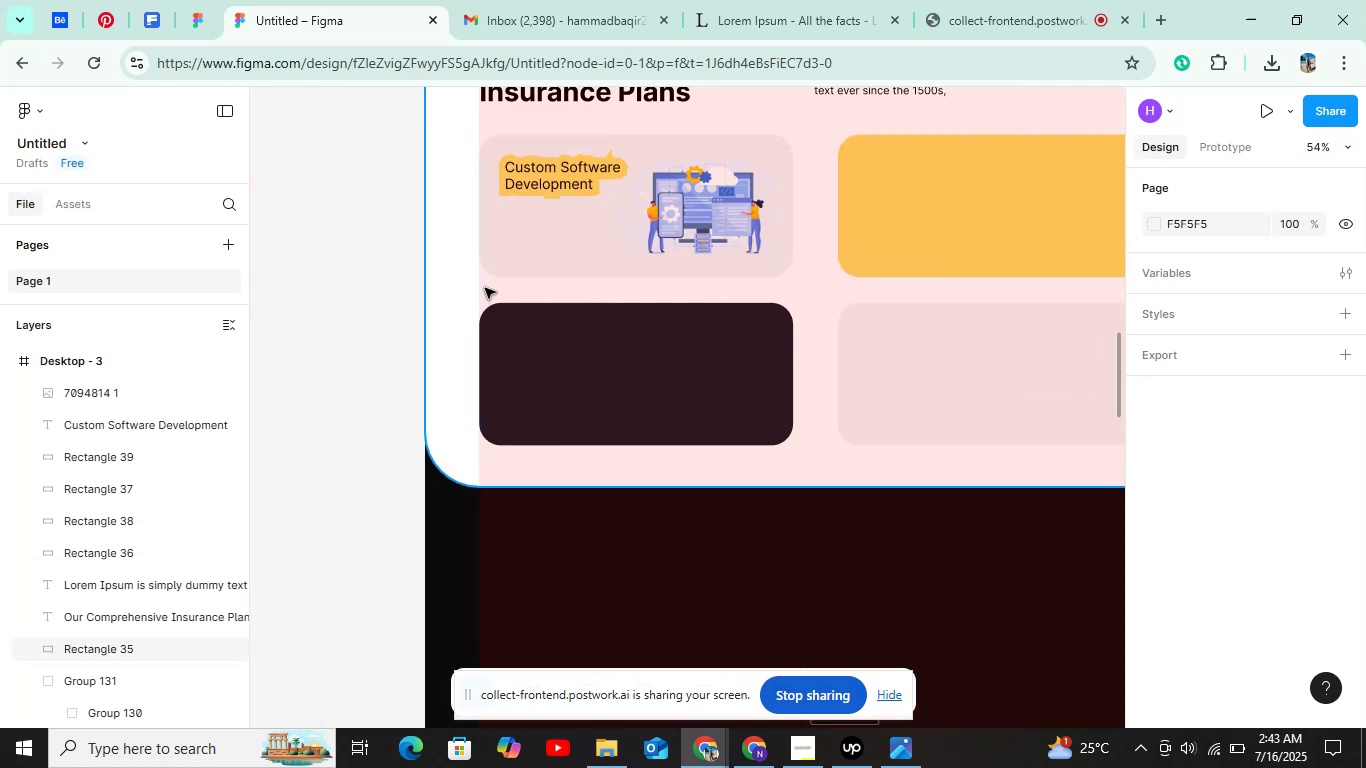 
key(T)
 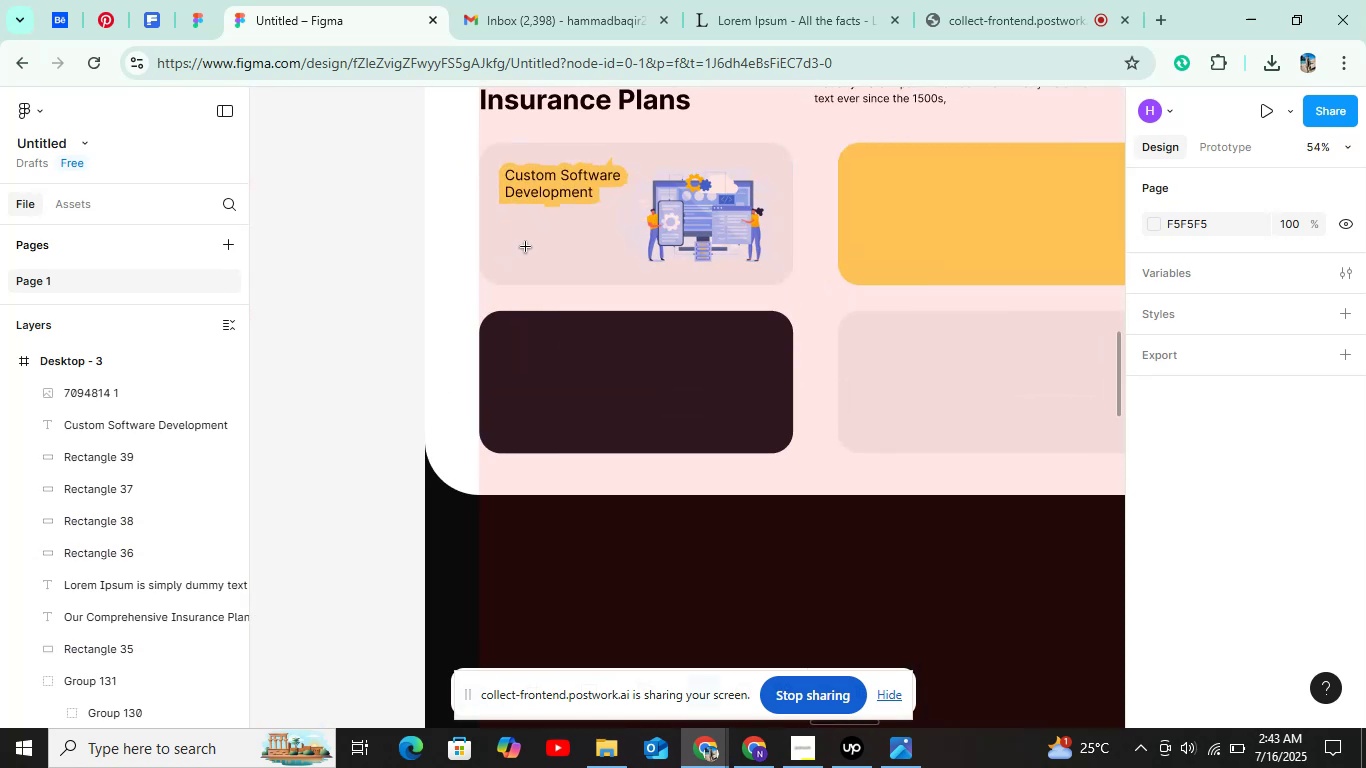 
left_click([516, 248])
 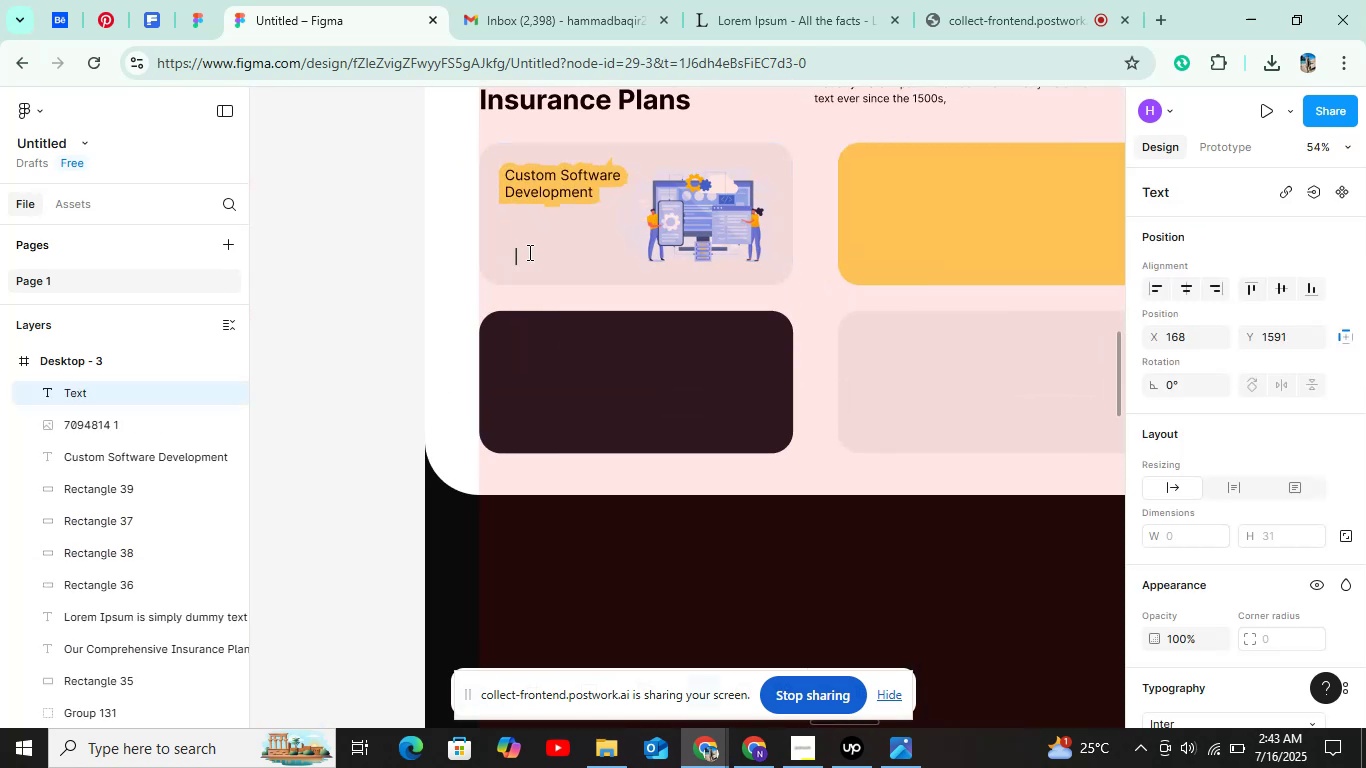 
type(Learn More)
 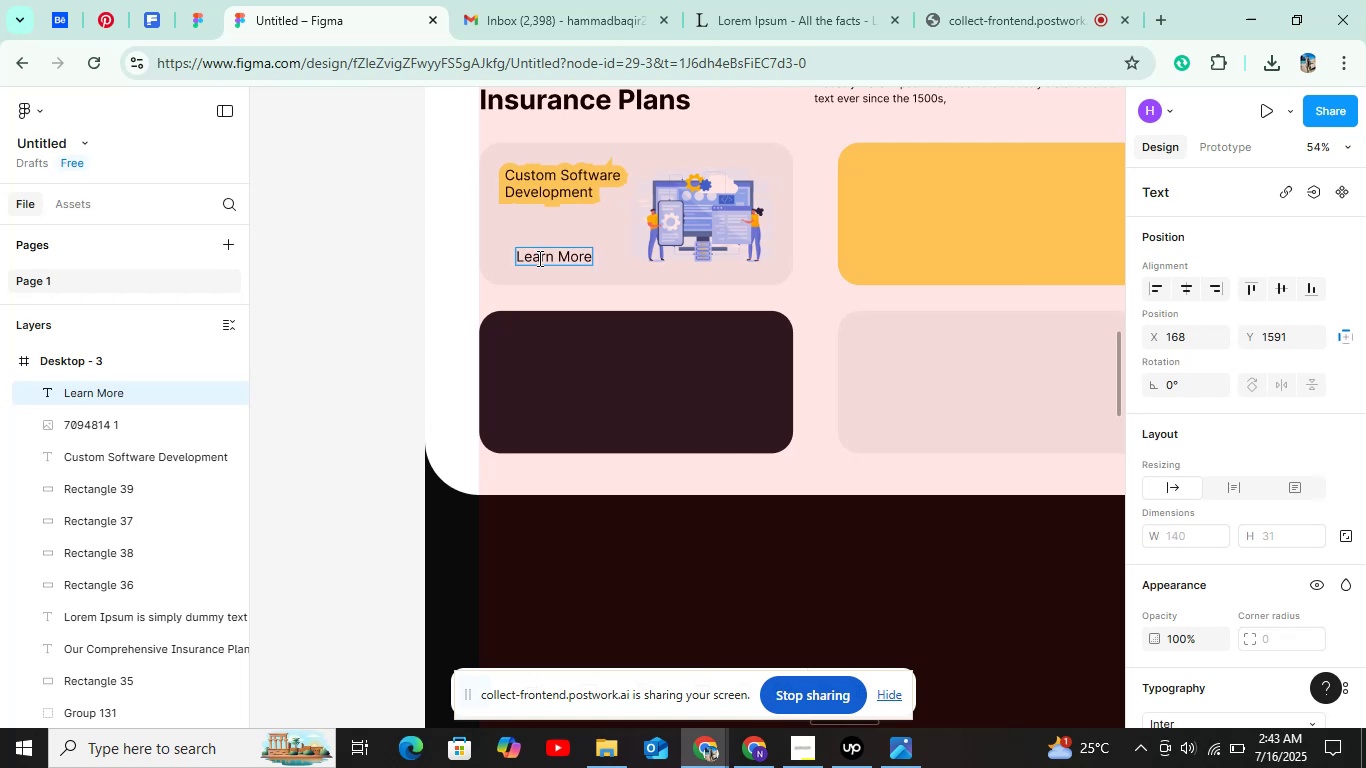 
left_click([431, 270])
 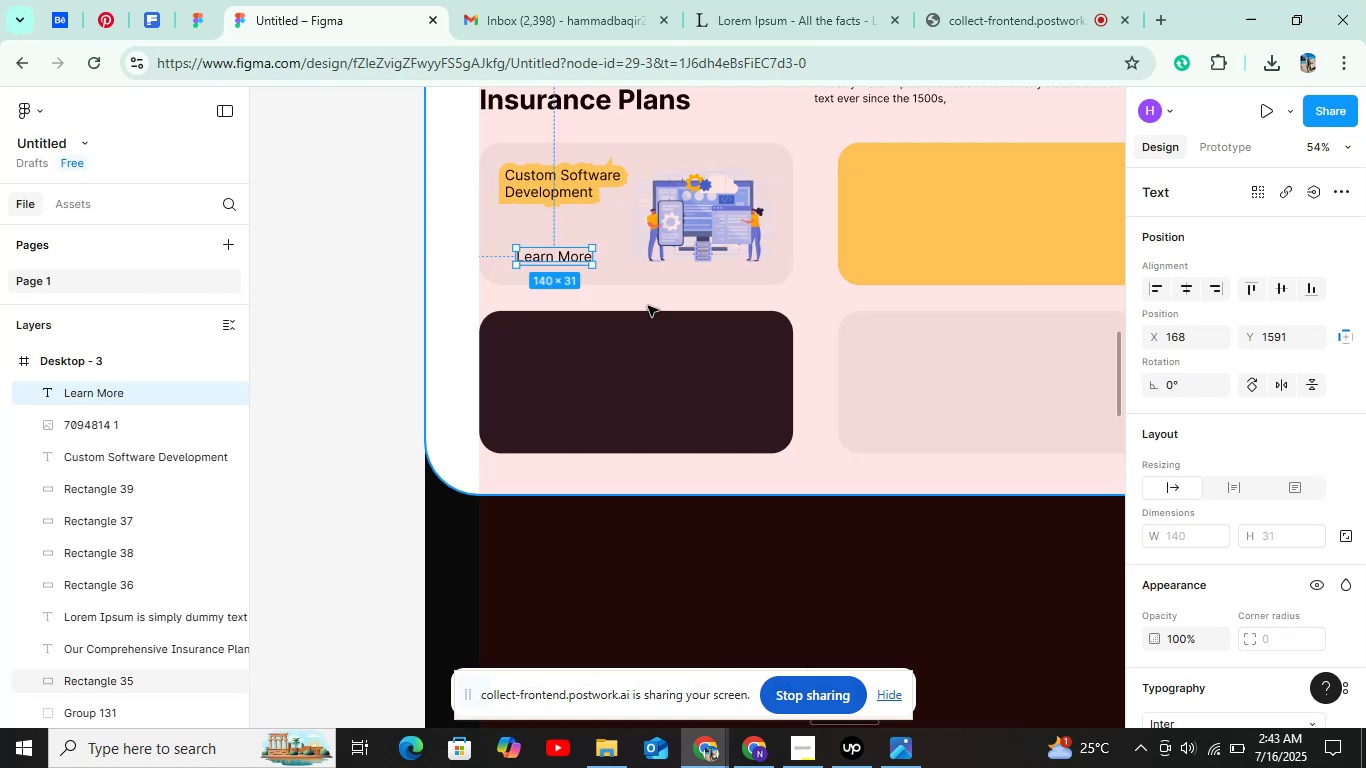 
scroll: coordinate [958, 397], scroll_direction: up, amount: 1.0
 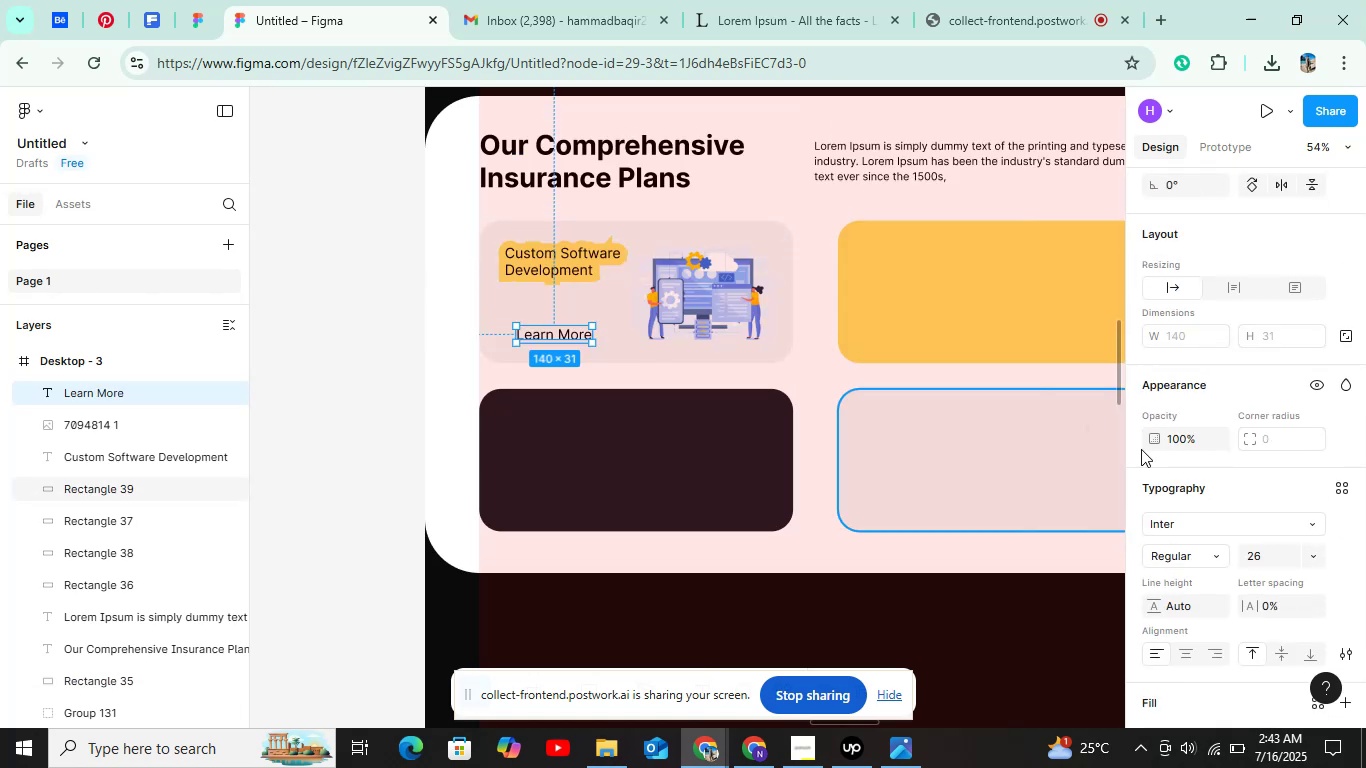 
scroll: coordinate [1281, 512], scroll_direction: down, amount: 4.0
 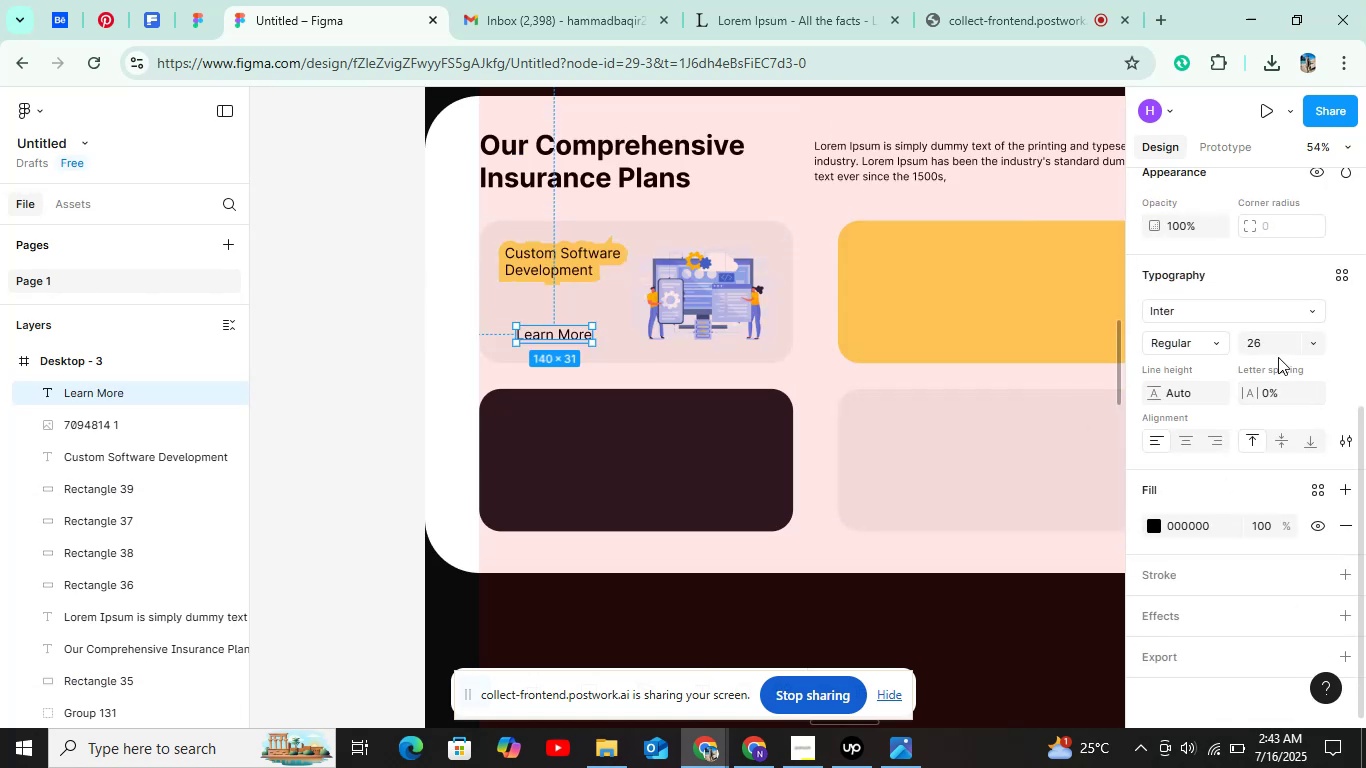 
left_click([1271, 347])
 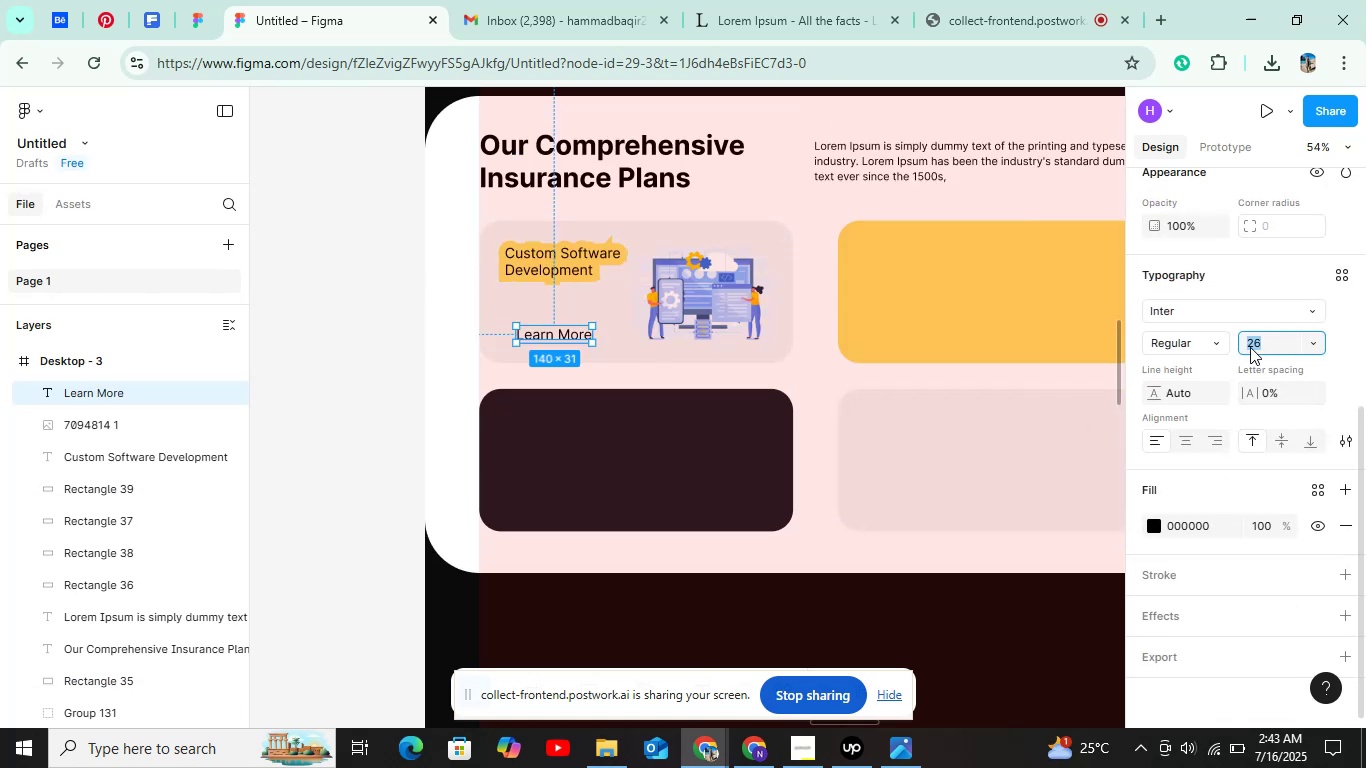 
key(ArrowDown)
 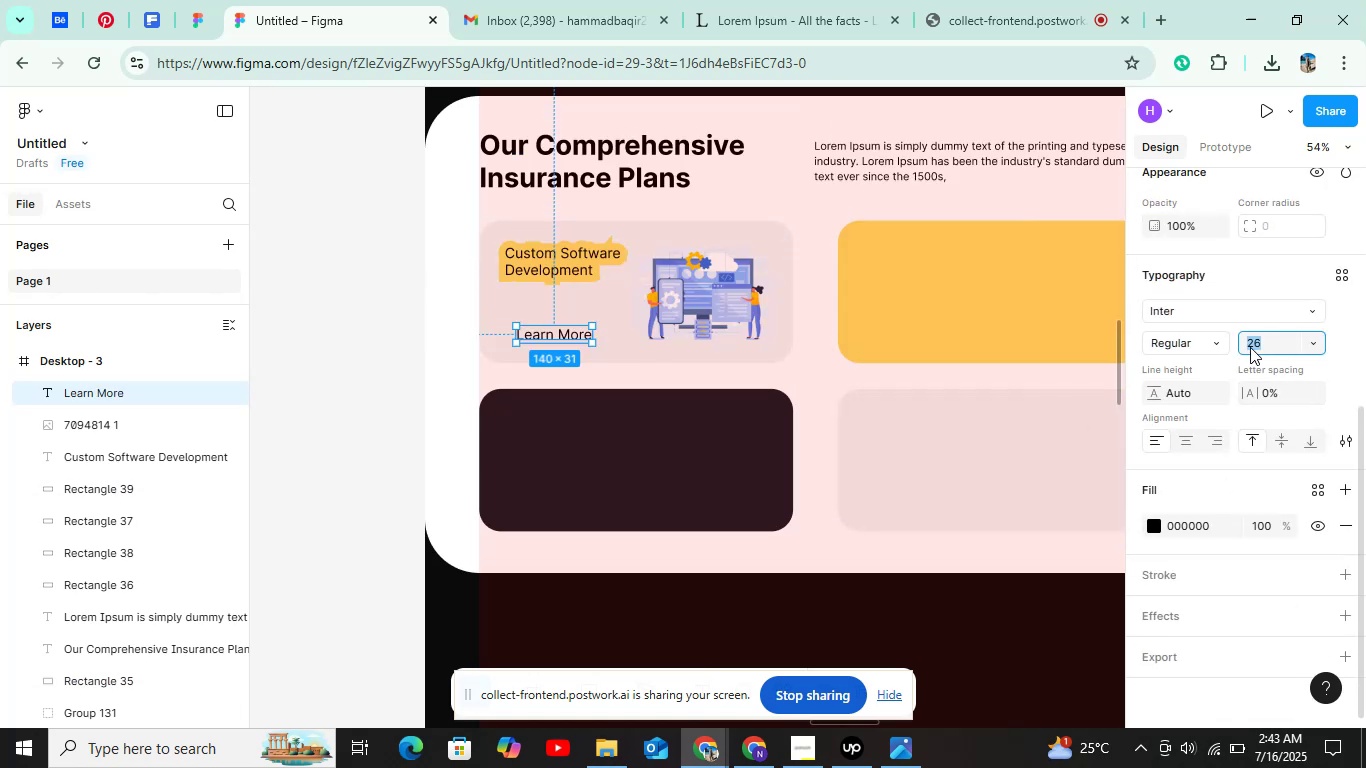 
key(ArrowDown)
 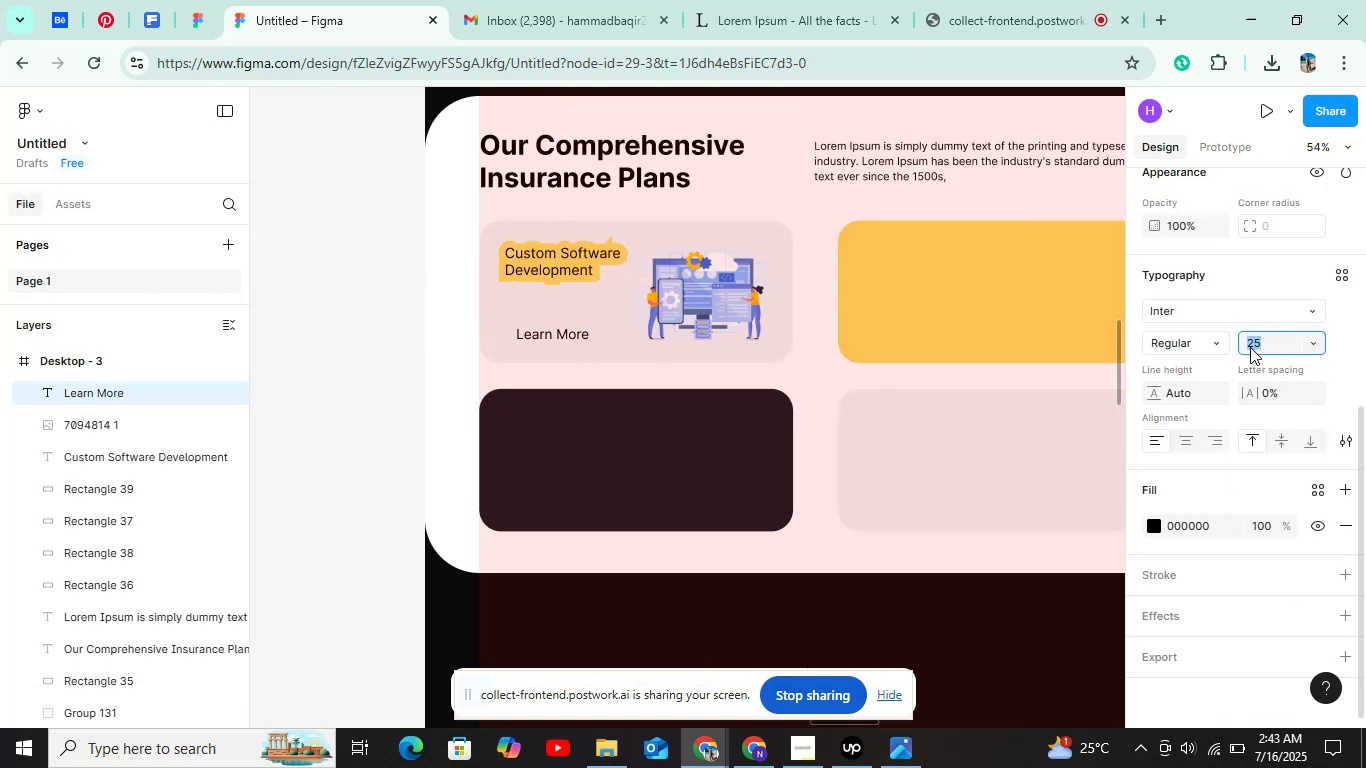 
key(ArrowDown)
 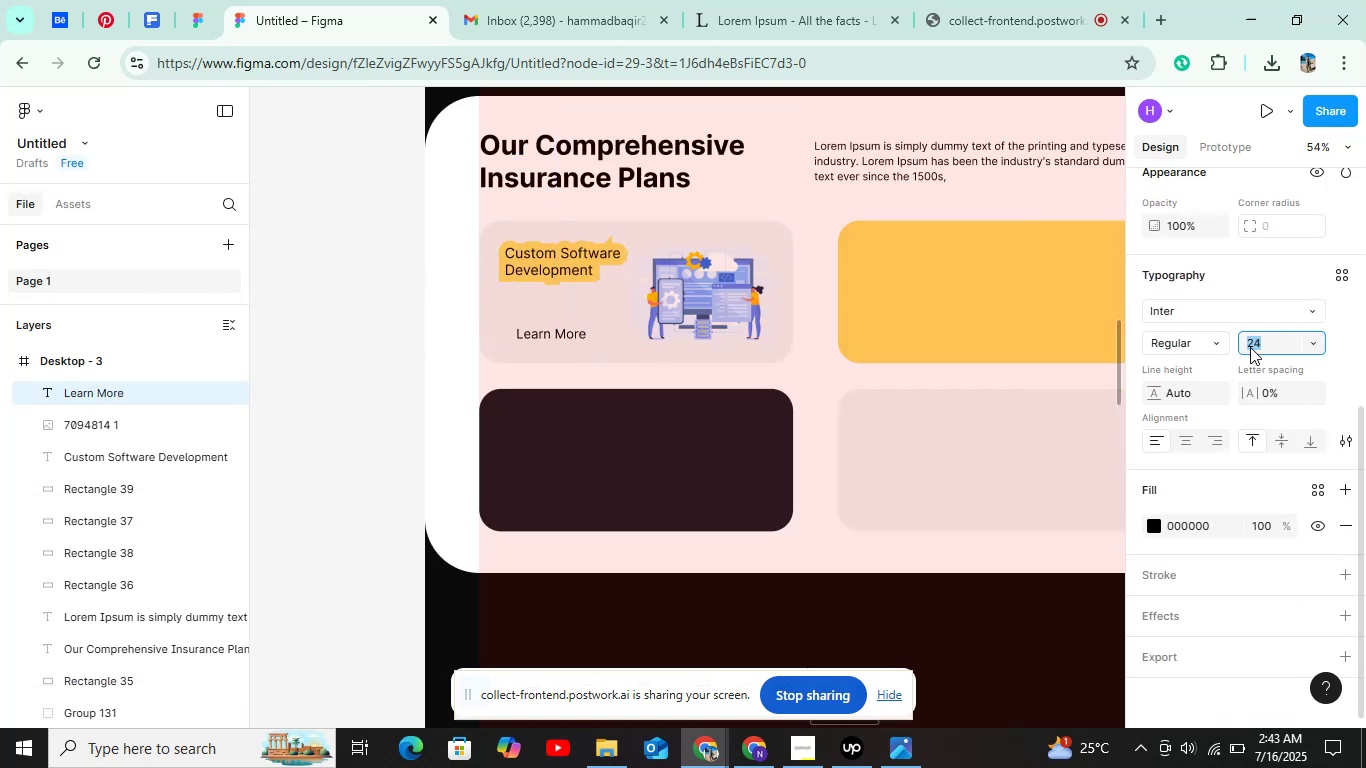 
key(ArrowDown)
 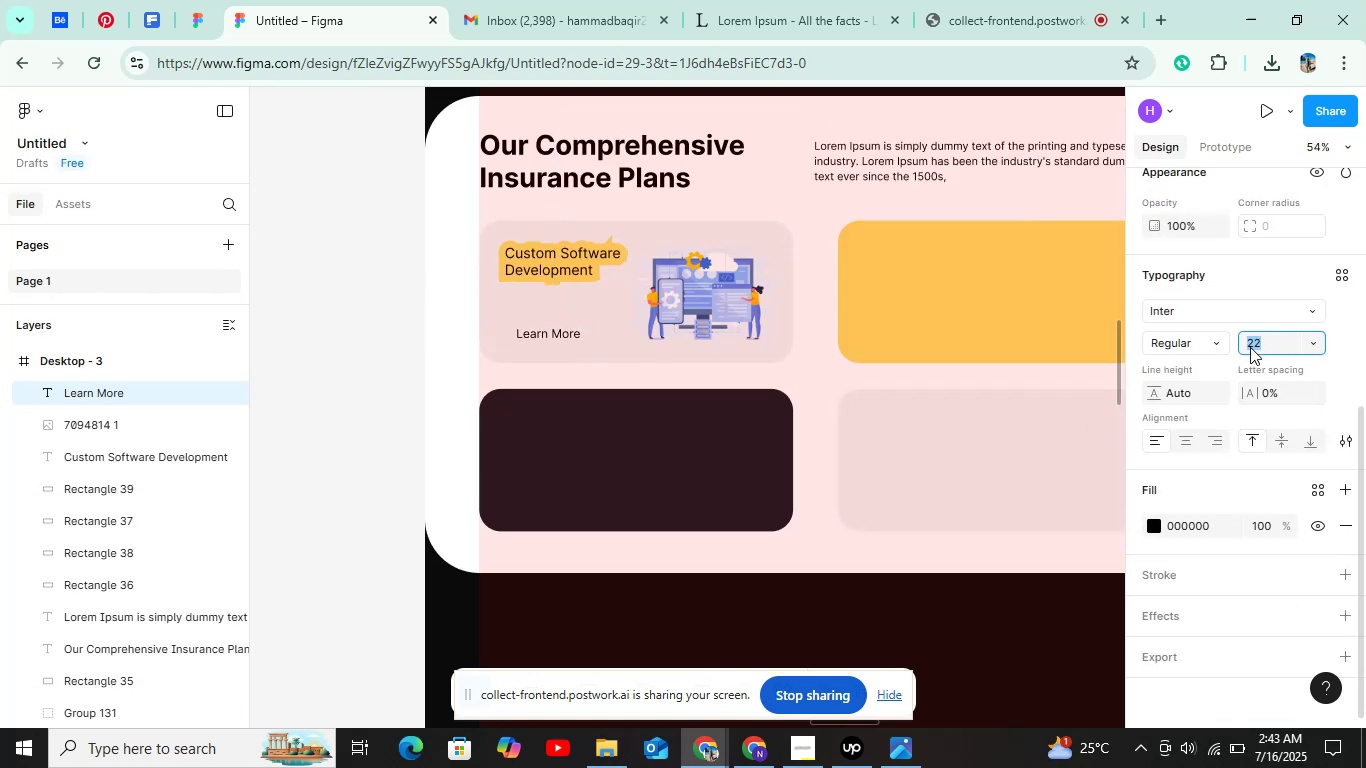 
key(ArrowDown)
 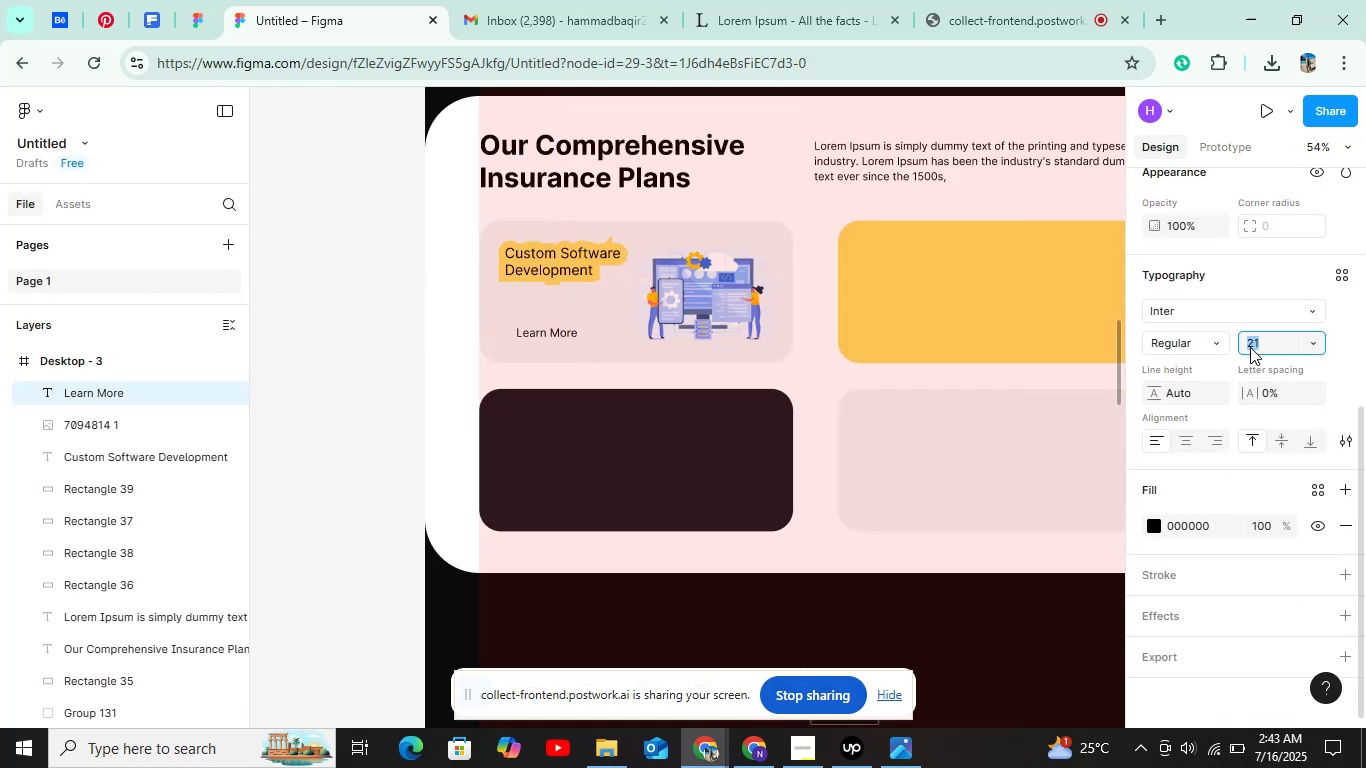 
key(ArrowDown)
 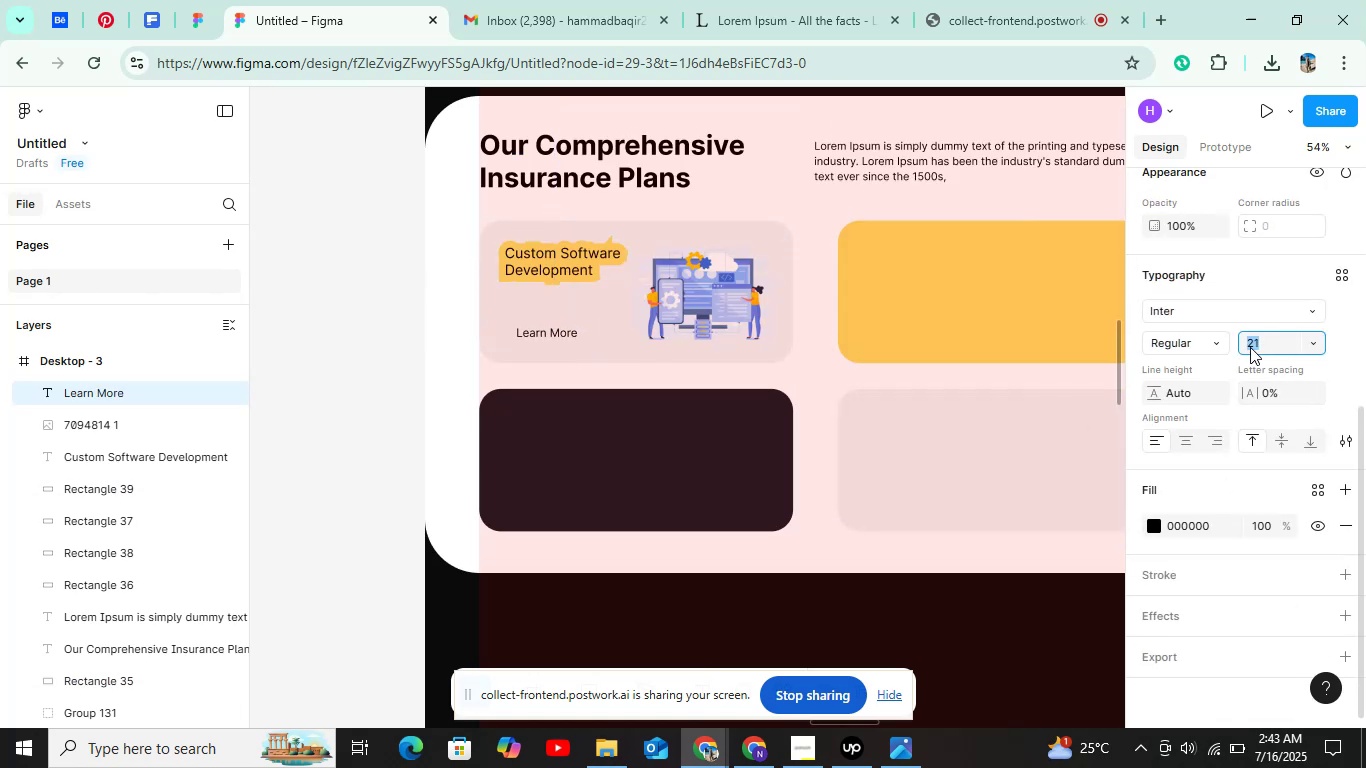 
key(ArrowDown)
 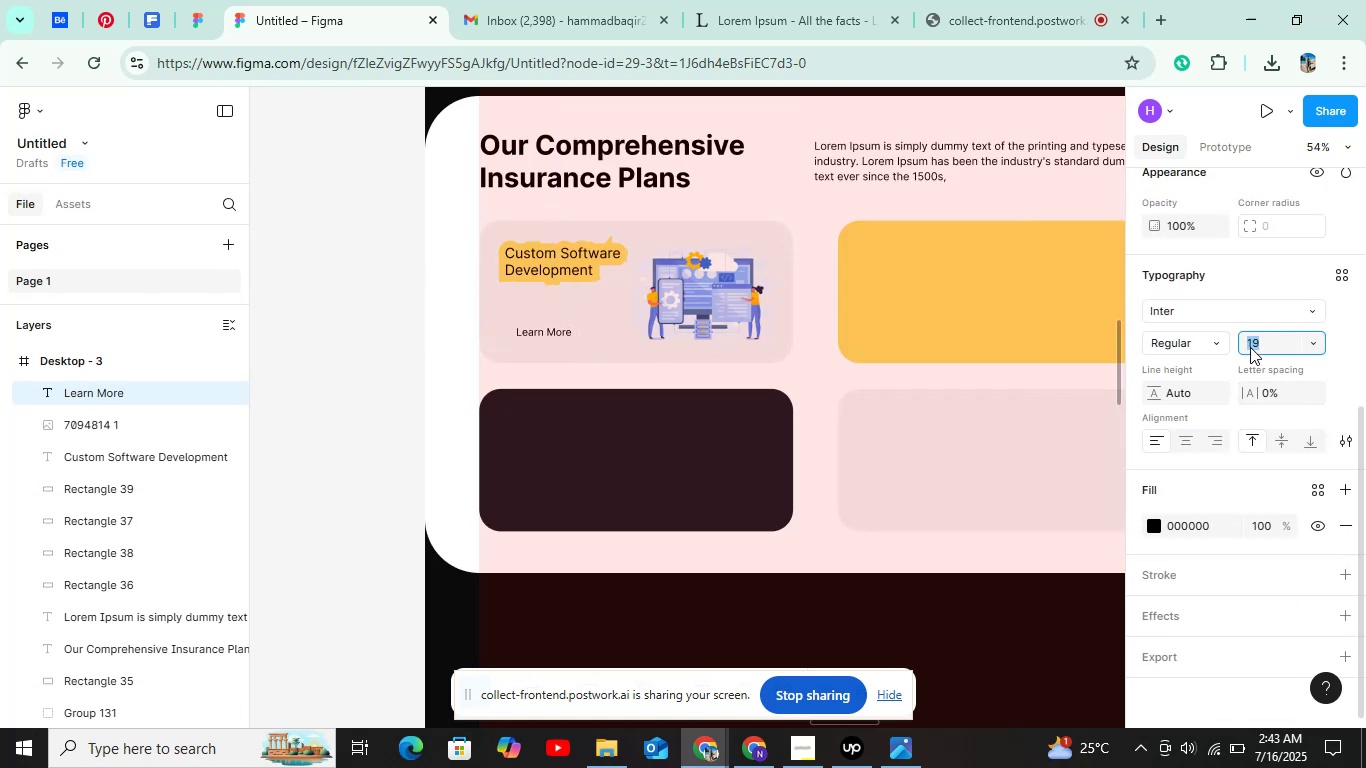 
key(ArrowDown)
 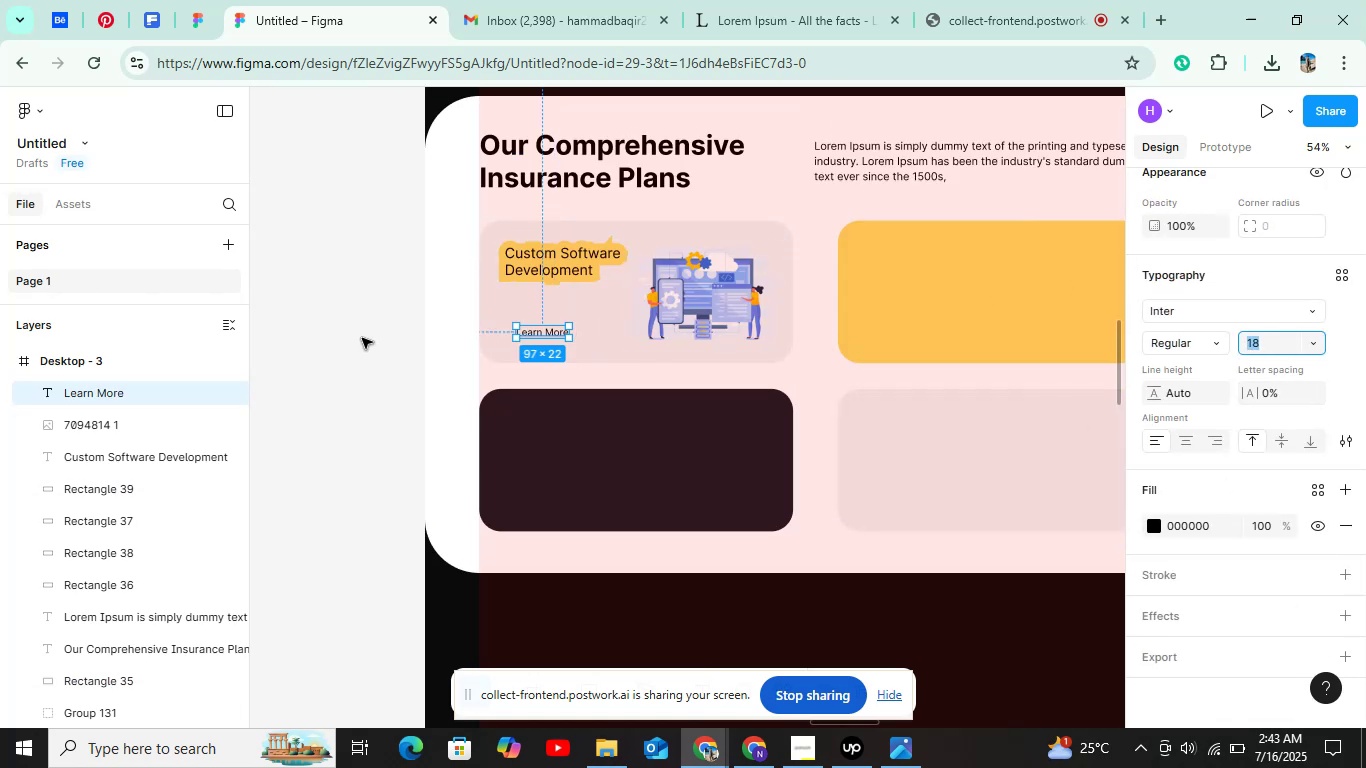 
left_click([365, 338])
 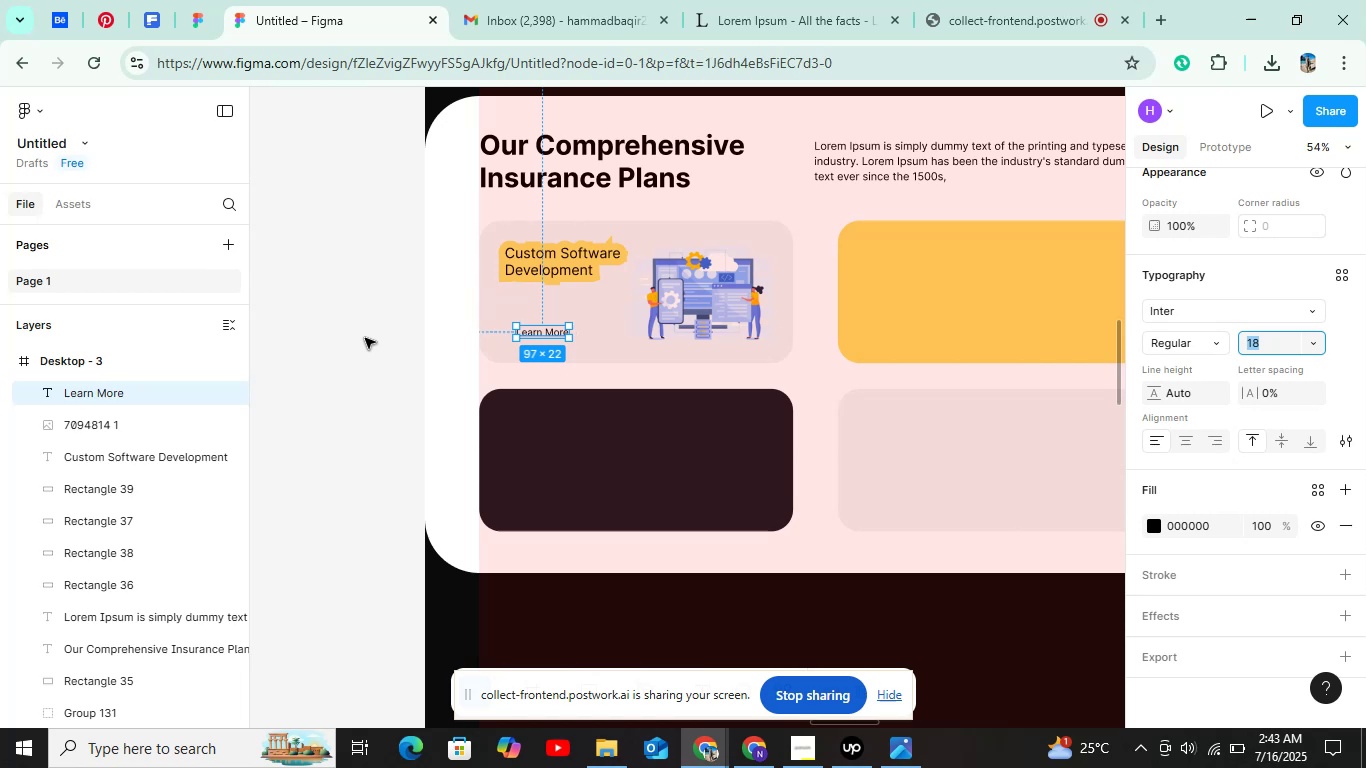 
hold_key(key=ControlLeft, duration=1.46)
scroll: coordinate [544, 328], scroll_direction: up, amount: 6.0
 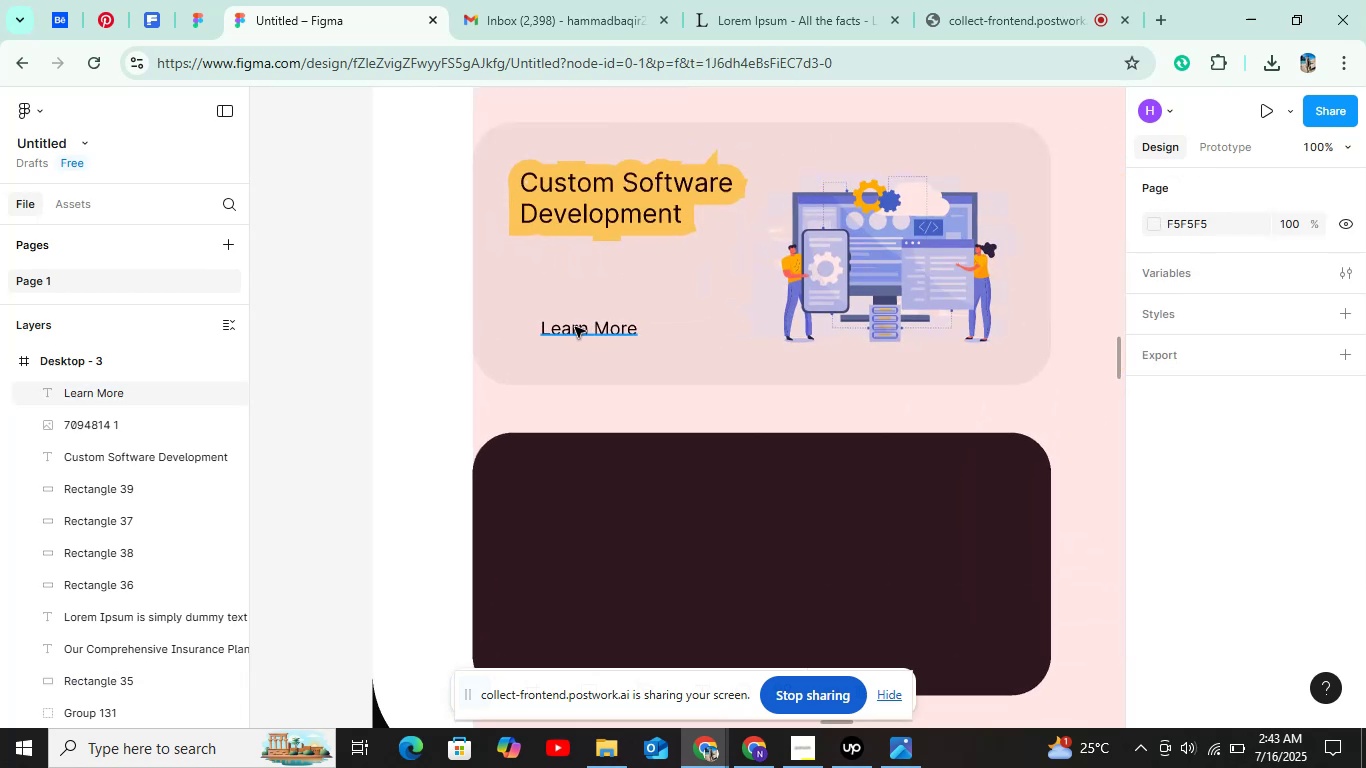 
left_click([575, 327])
 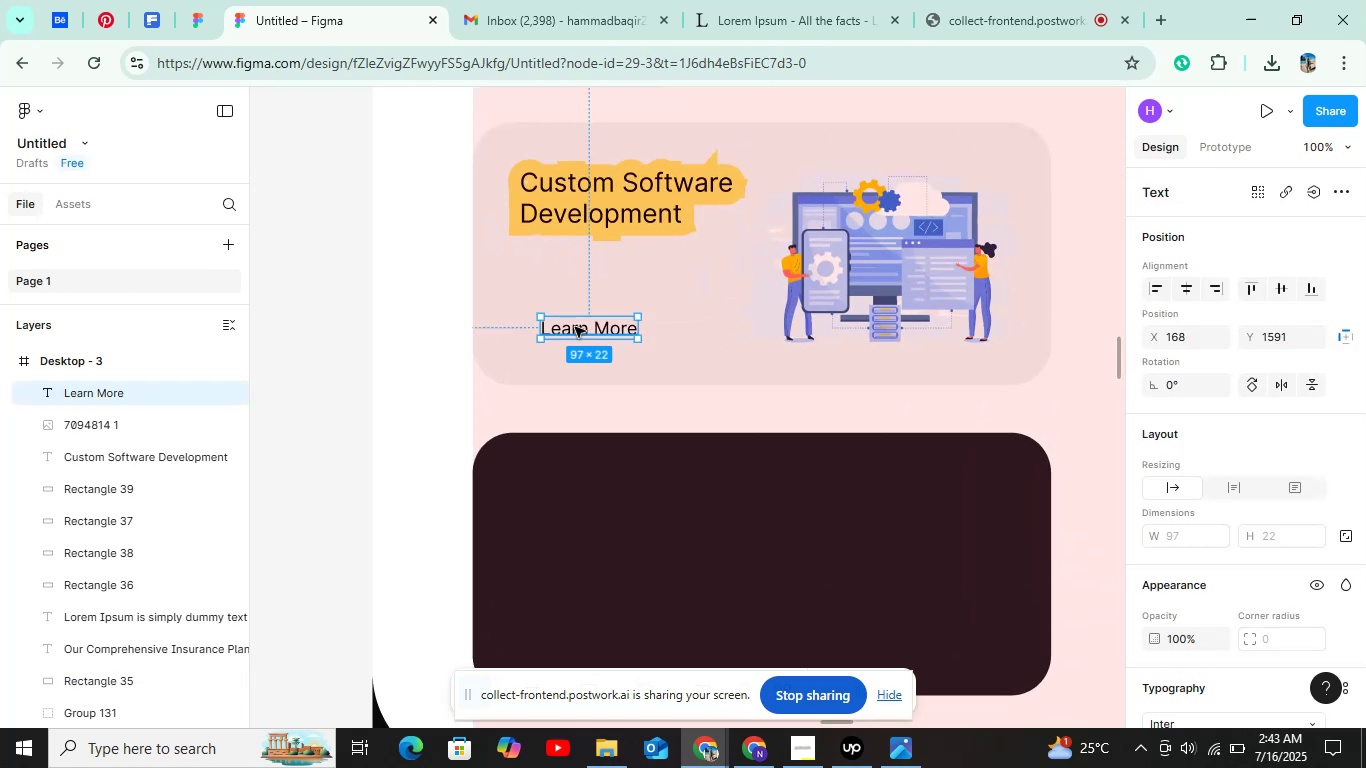 
key(Shift+ArrowRight)
 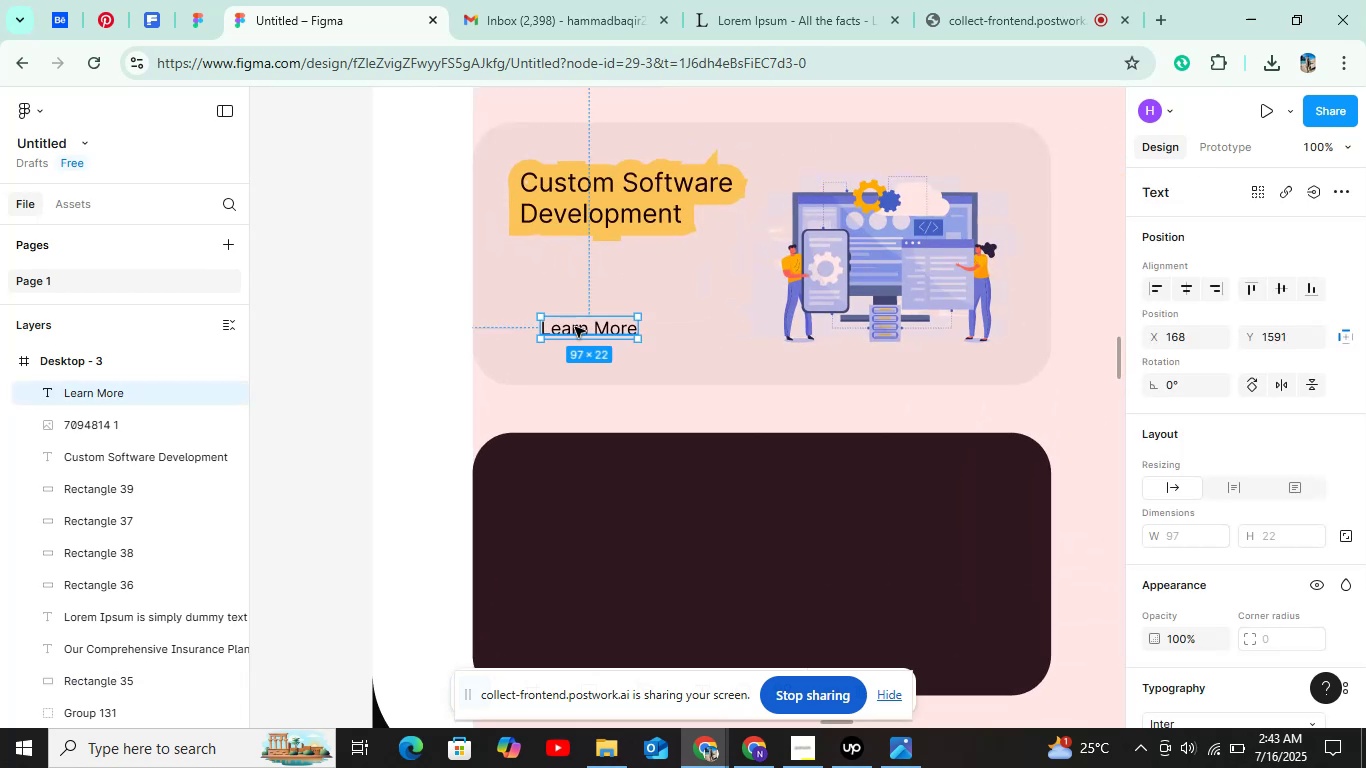 
key(Shift+ArrowRight)
 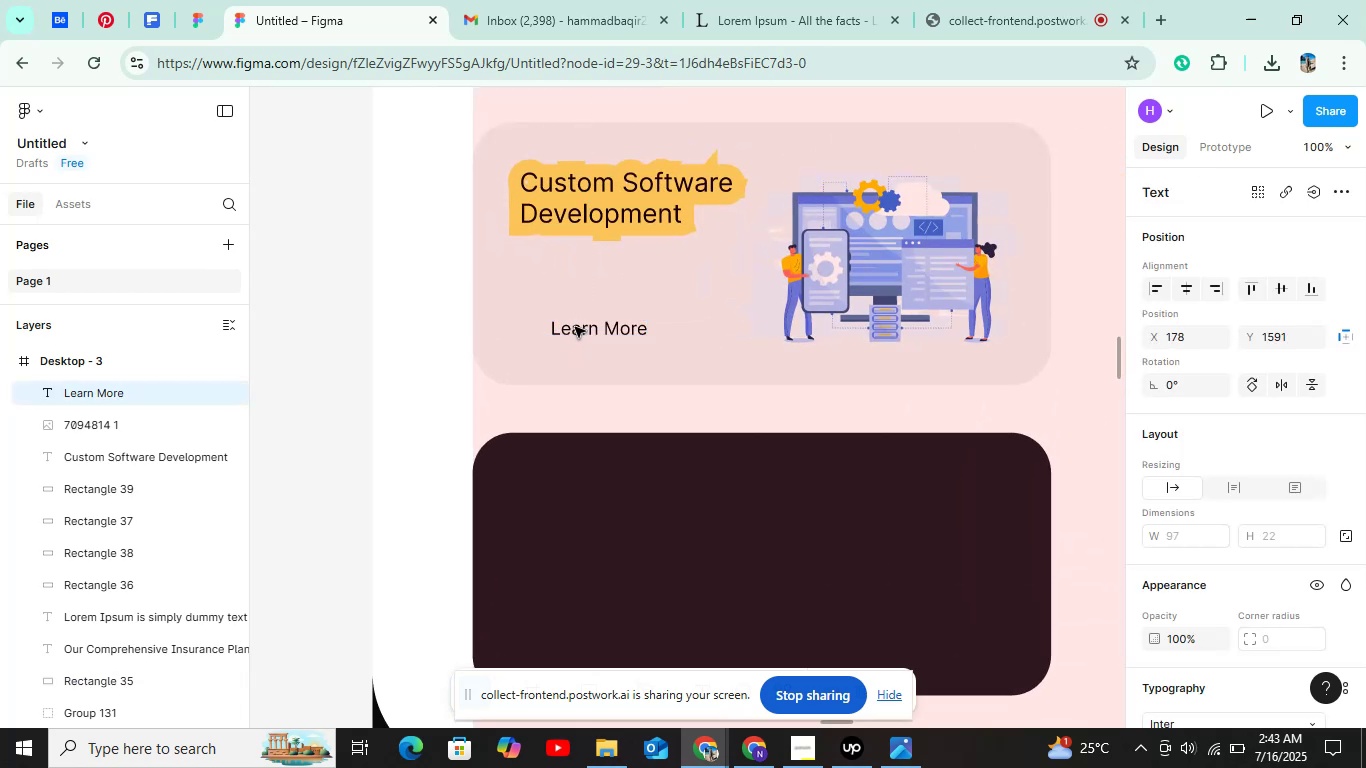 
key(Shift+ArrowRight)
 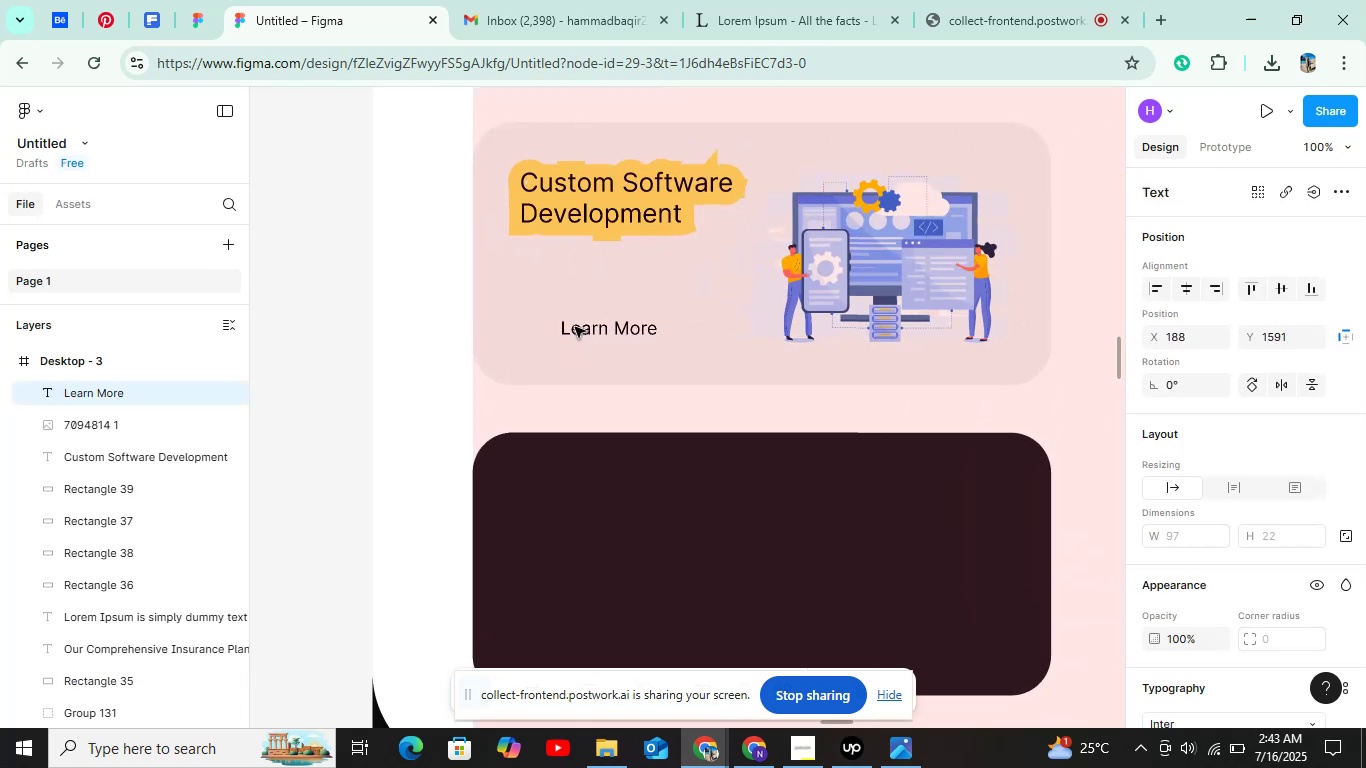 
key(Shift+ArrowRight)
 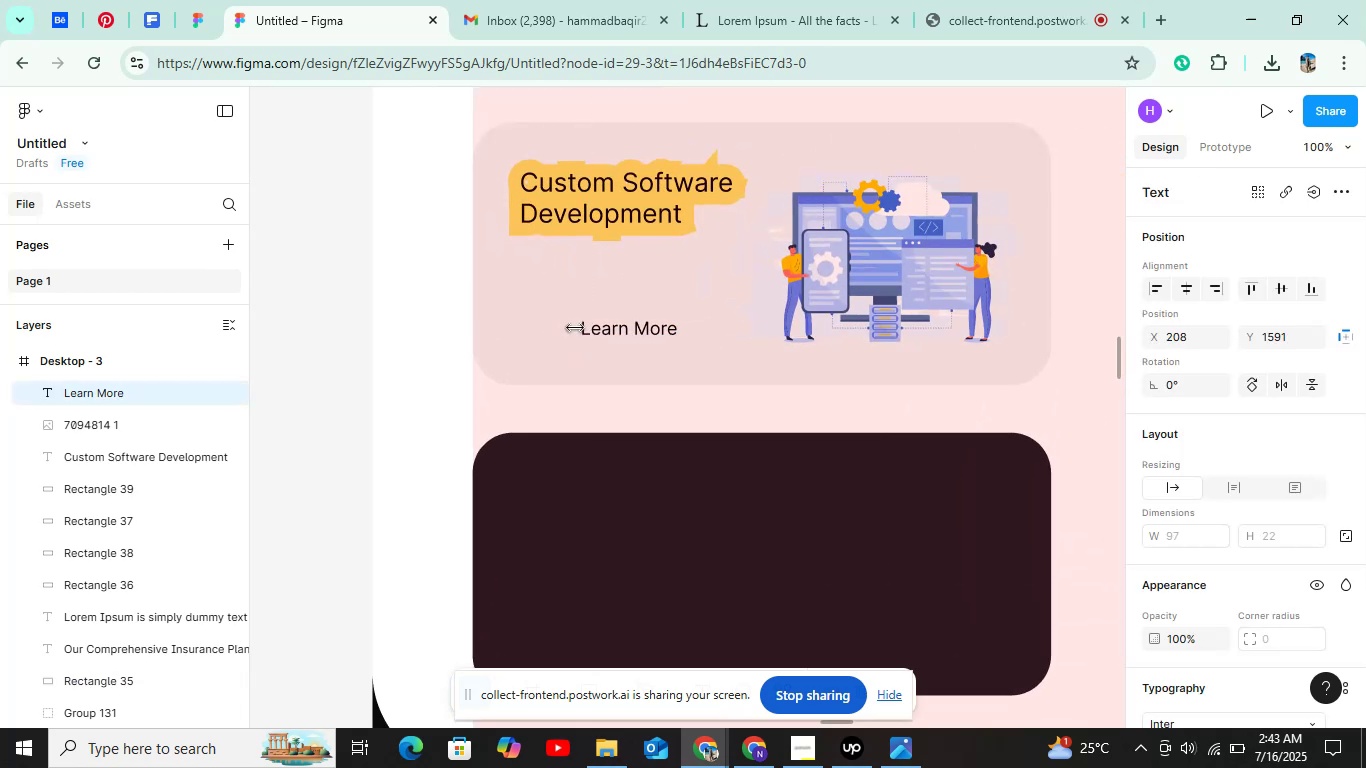 
key(Shift+ArrowDown)
 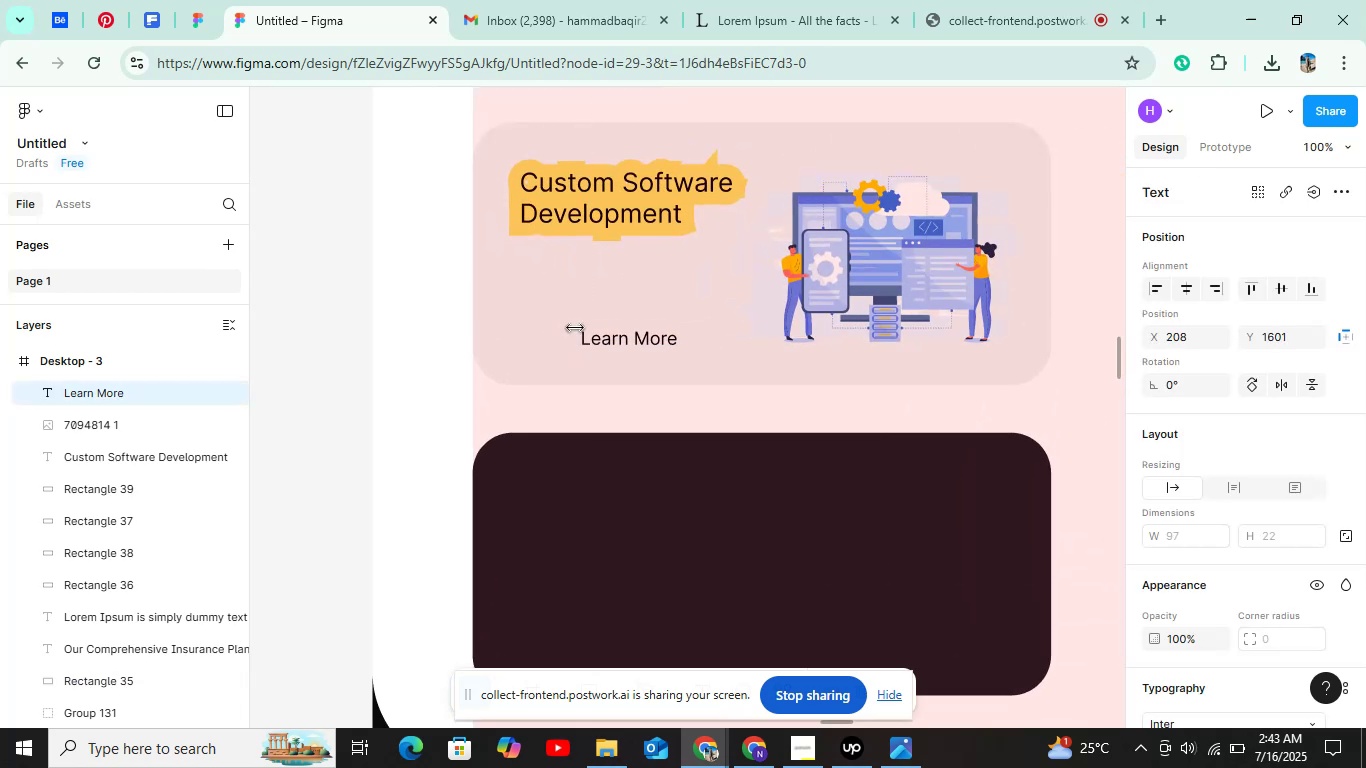 
key(Shift+ArrowUp)
 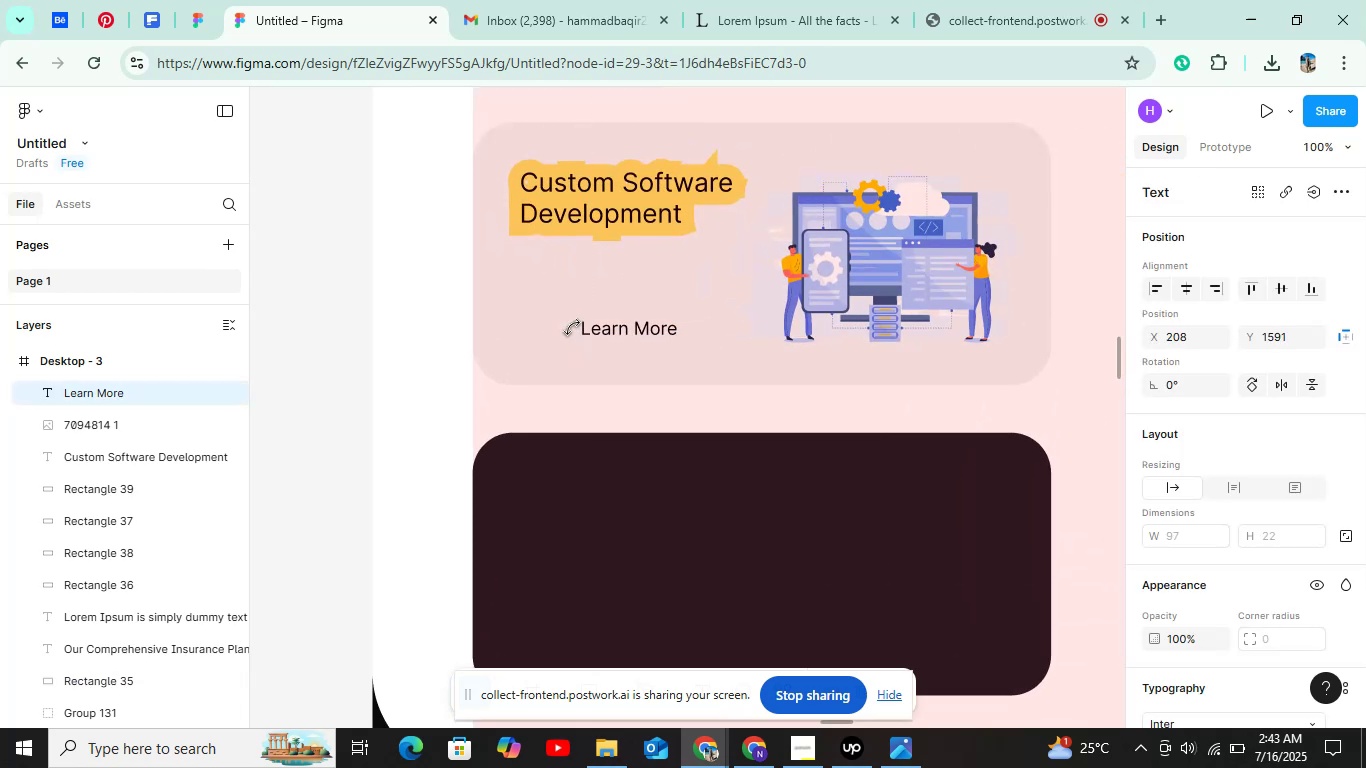 
left_click([519, 318])
 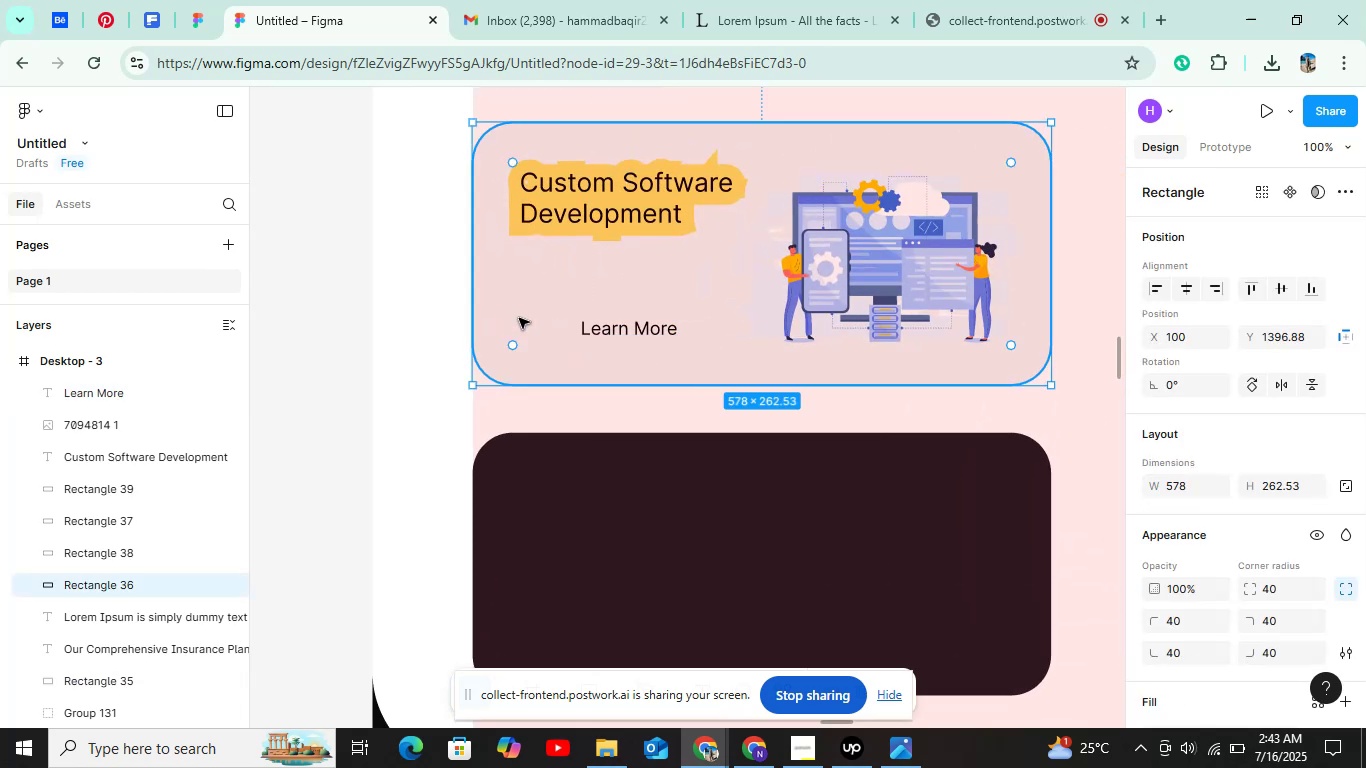 
key(O)
 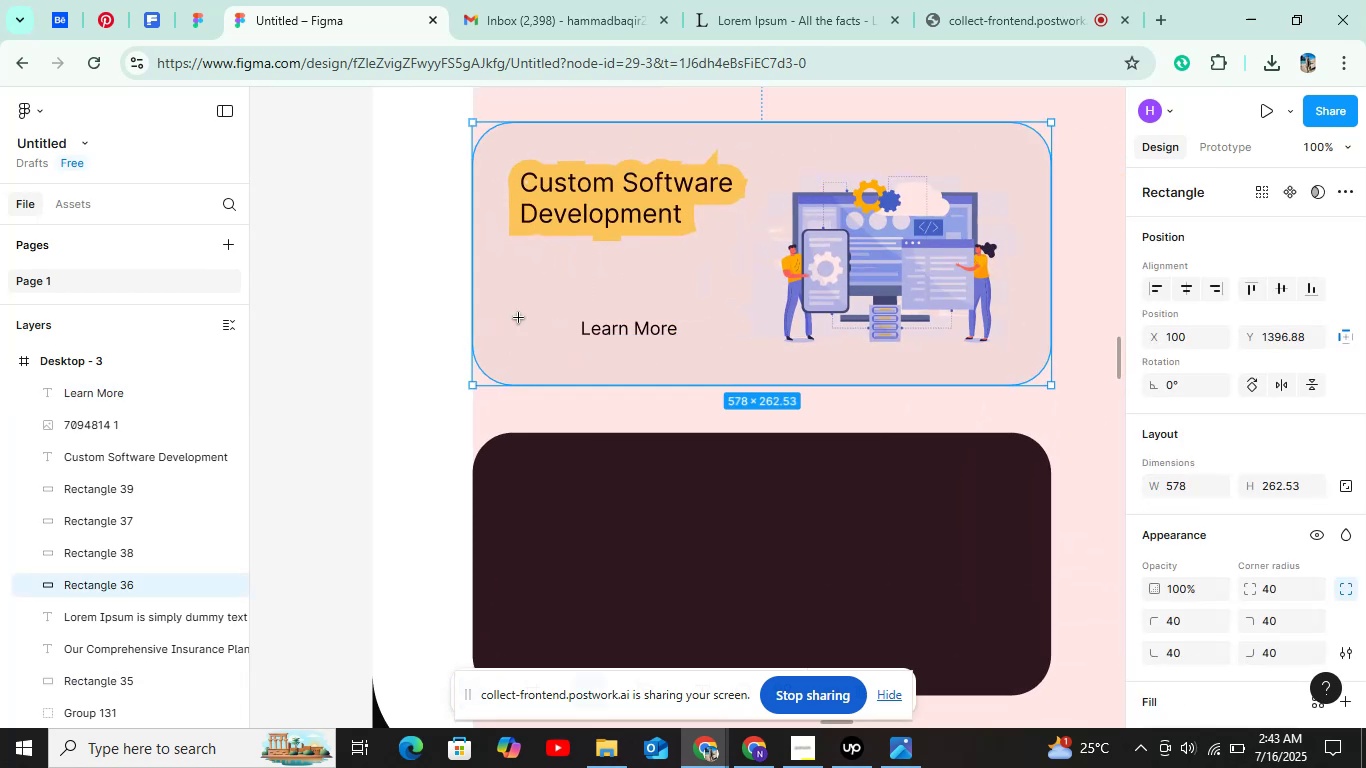 
hold_key(key=ShiftLeft, duration=1.52)
left_click_drag(start_coordinate=[519, 314], to_coordinate=[557, 345])
 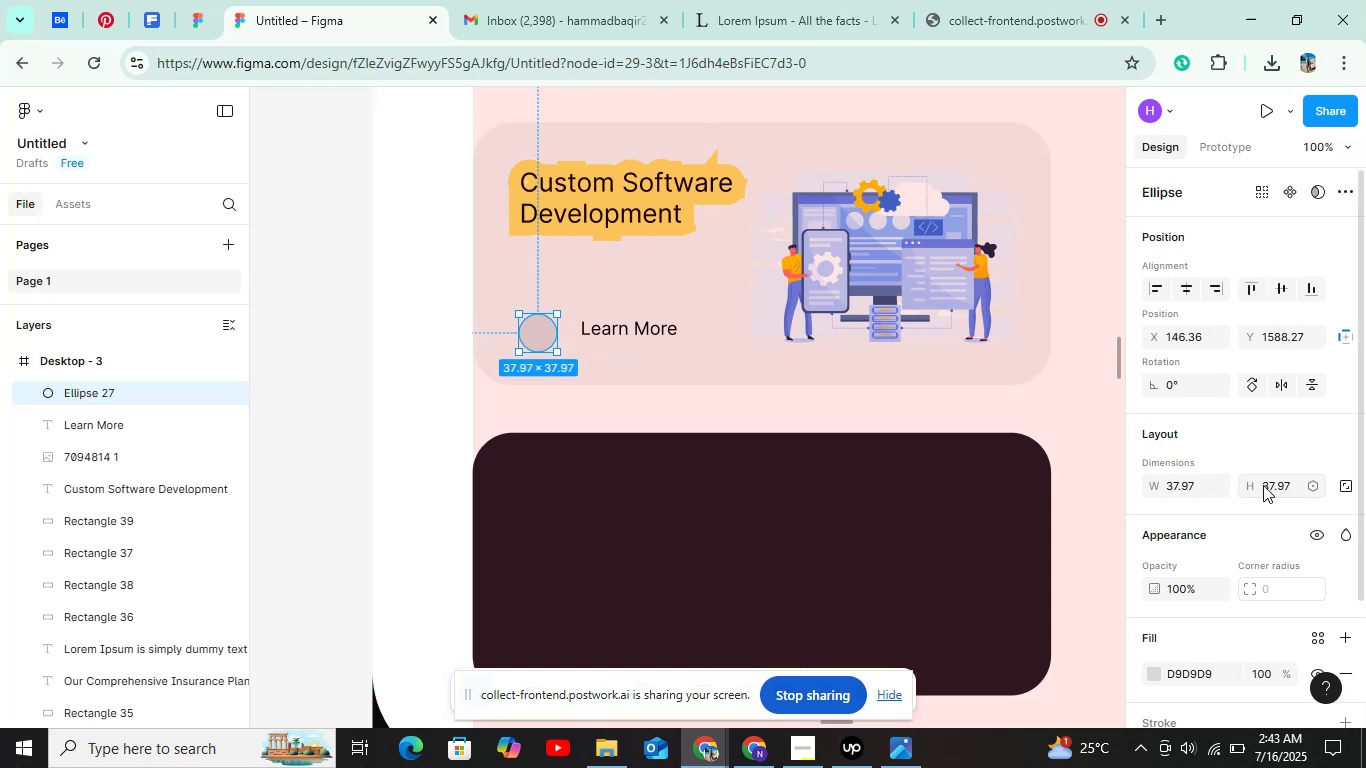 
hold_key(key=ShiftLeft, duration=1.28)
 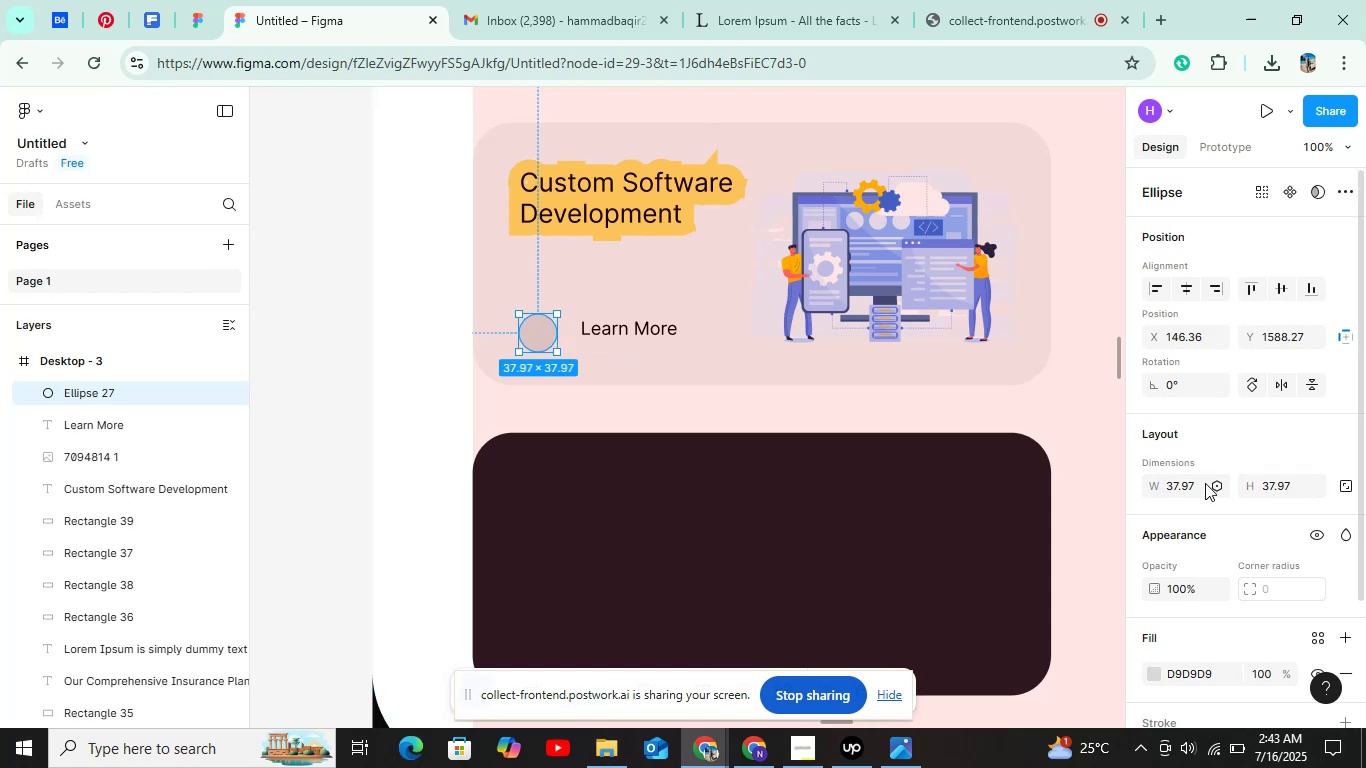 
left_click([1202, 483])
 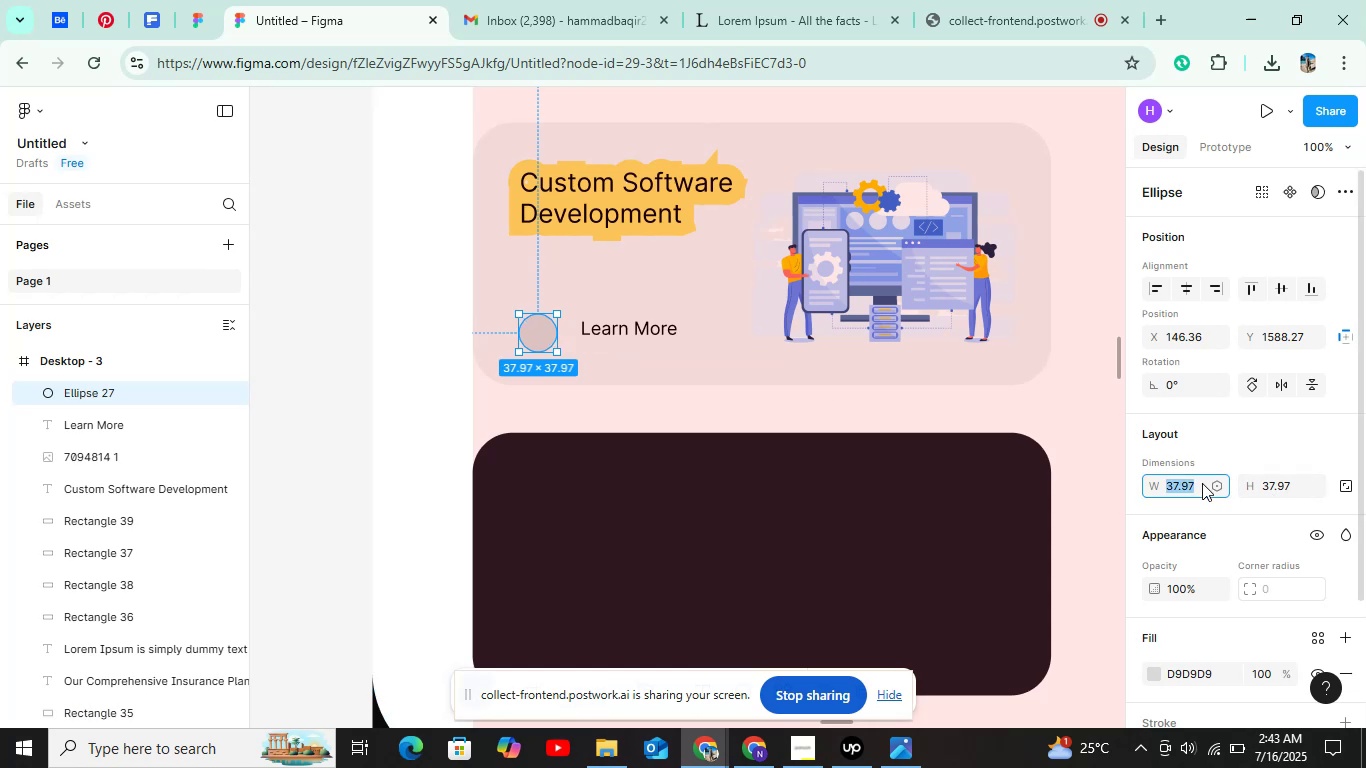 
type(40)
 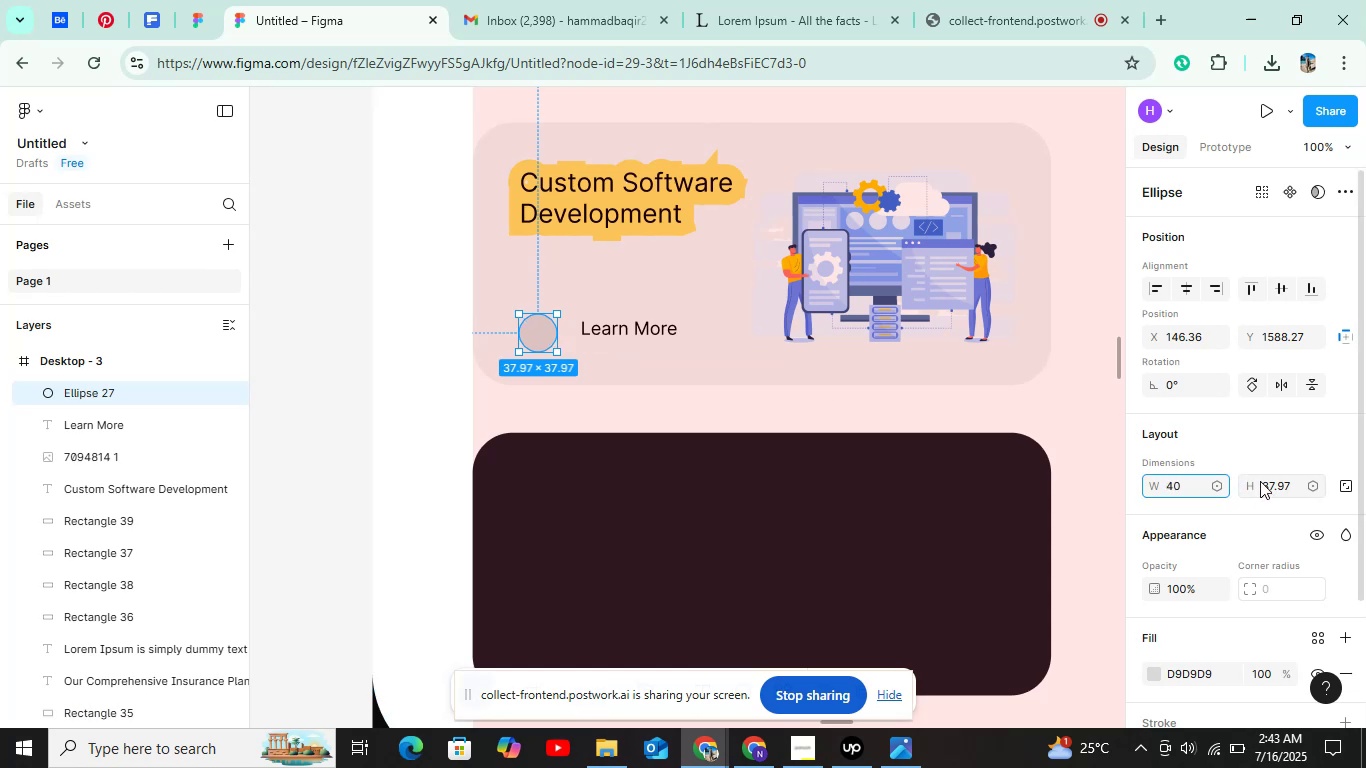 
double_click([1268, 481])
 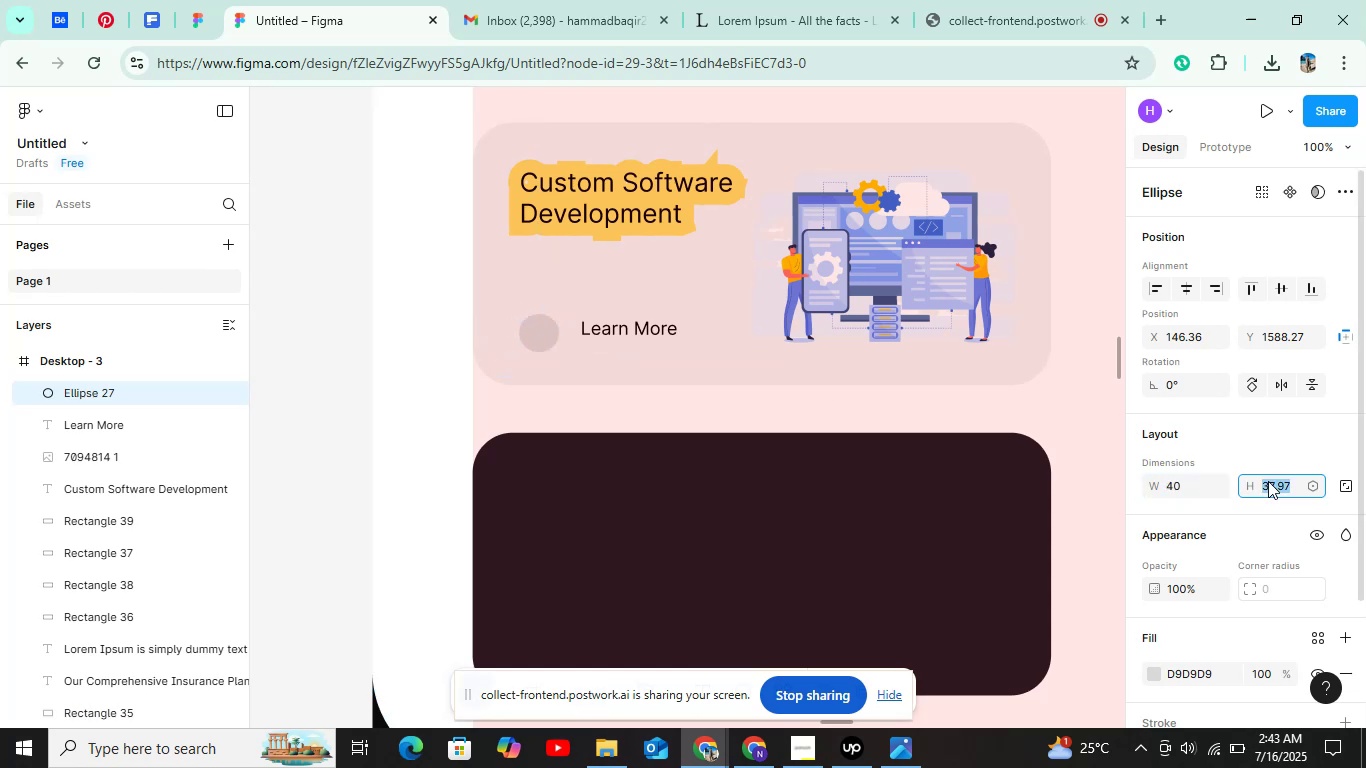 
type(40)
 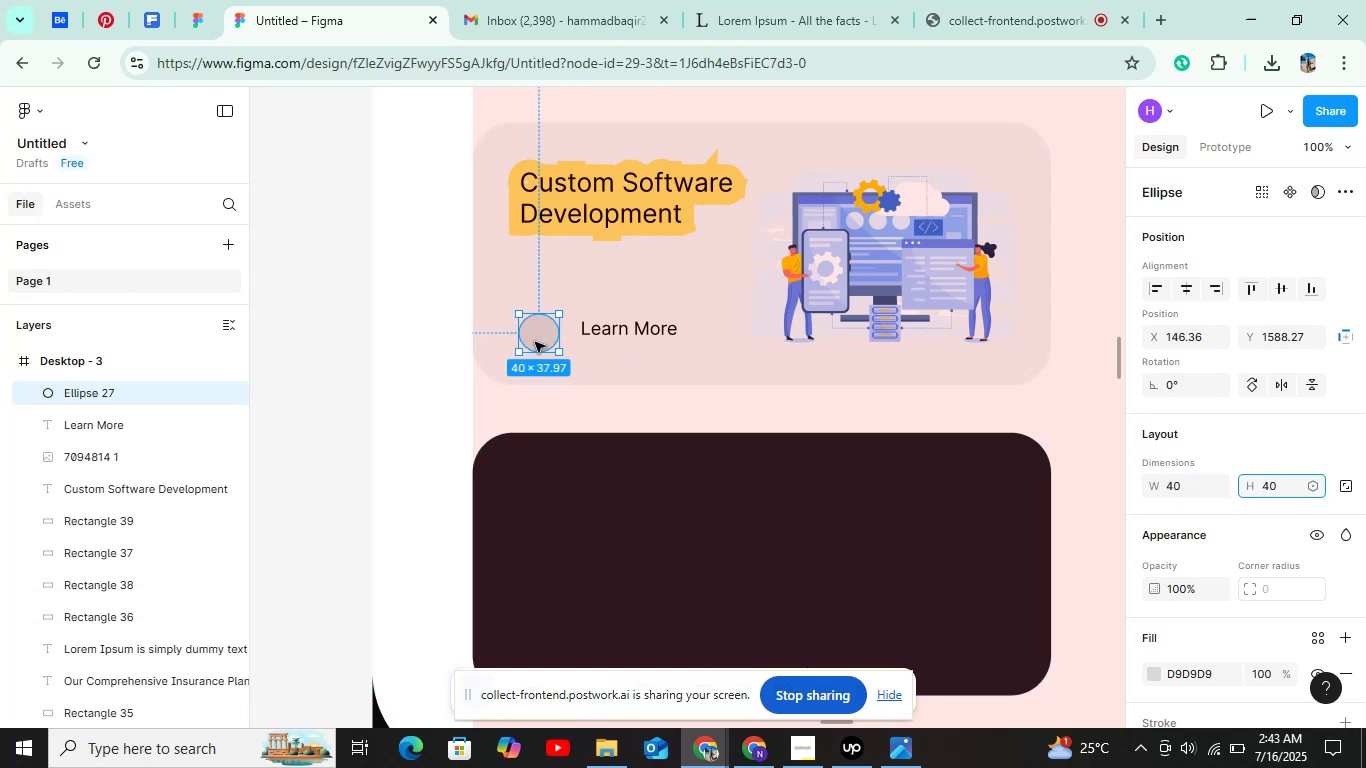 
left_click([535, 342])
 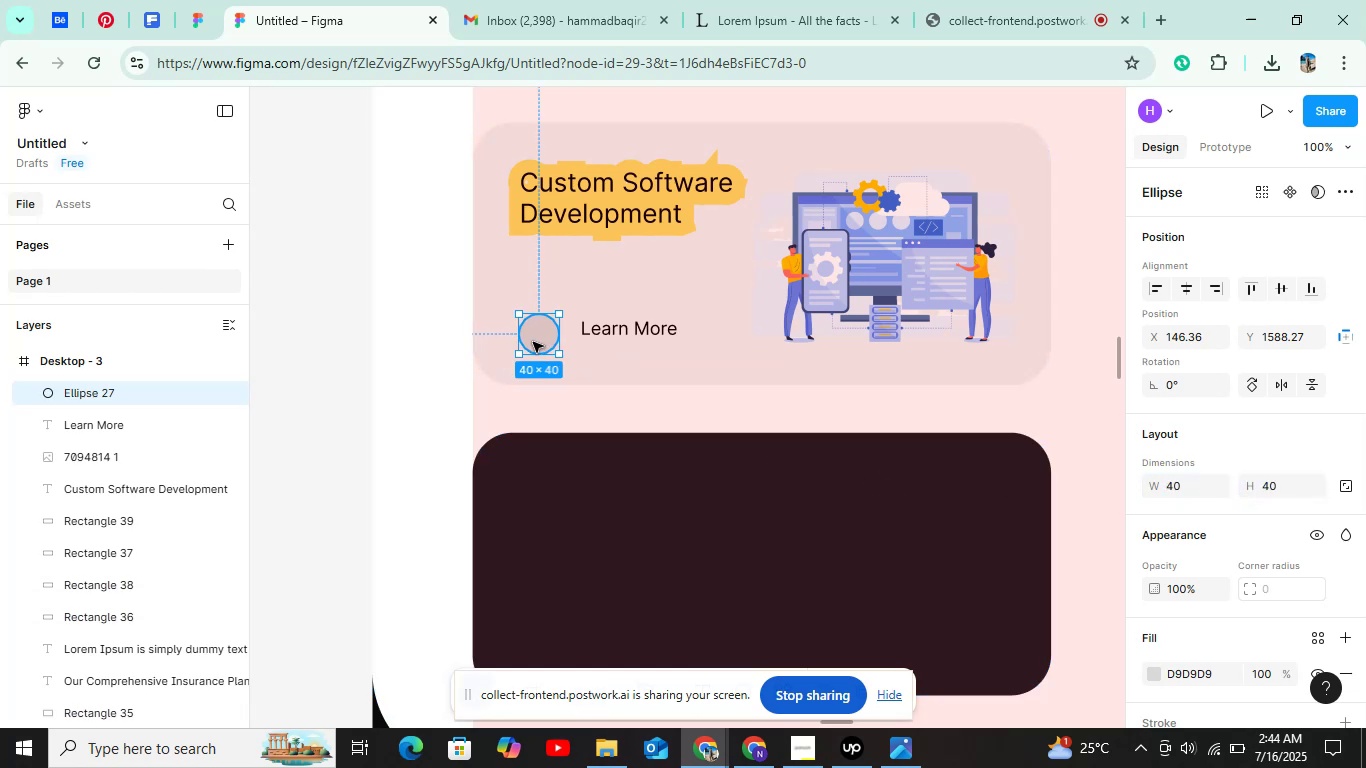 
scroll: coordinate [522, 342], scroll_direction: up, amount: 4.0
 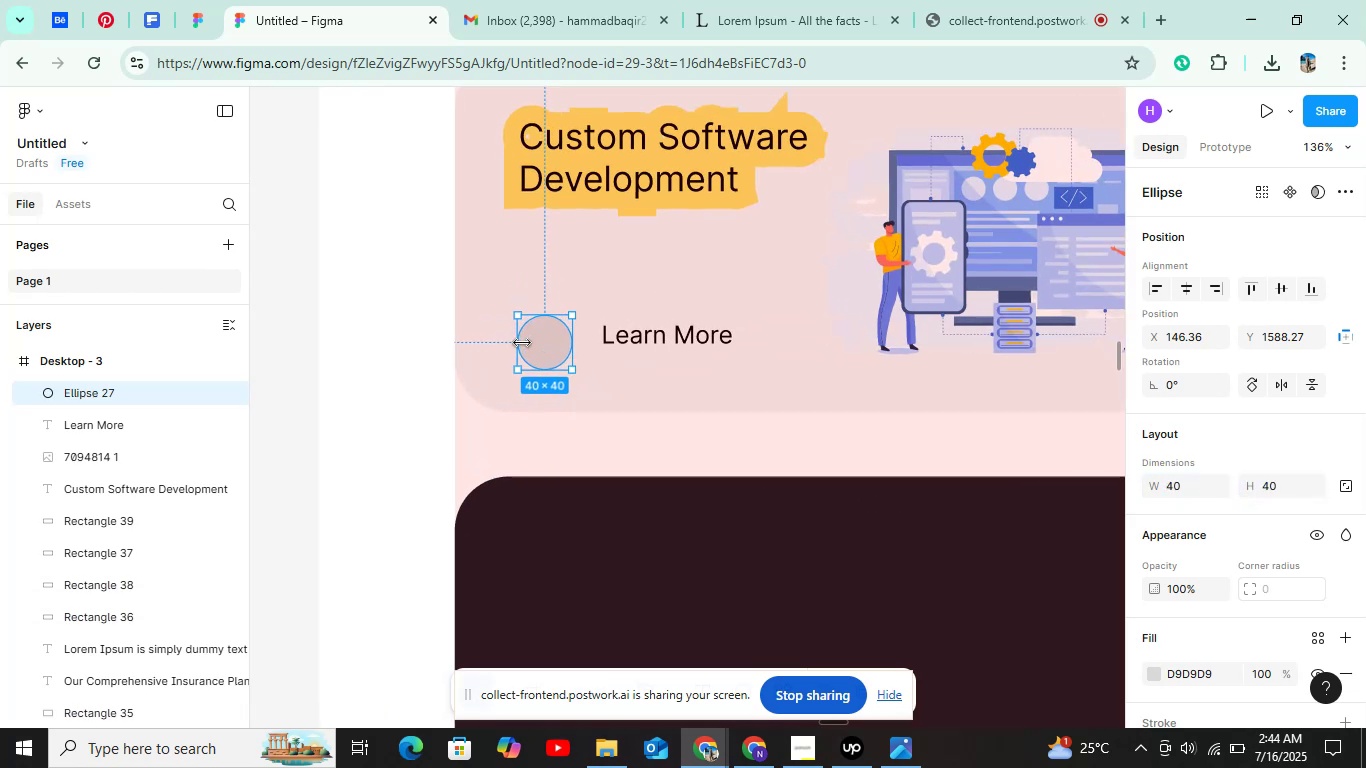 
hold_key(key=ControlLeft, duration=0.8)
scroll: coordinate [522, 342], scroll_direction: down, amount: 5.0
 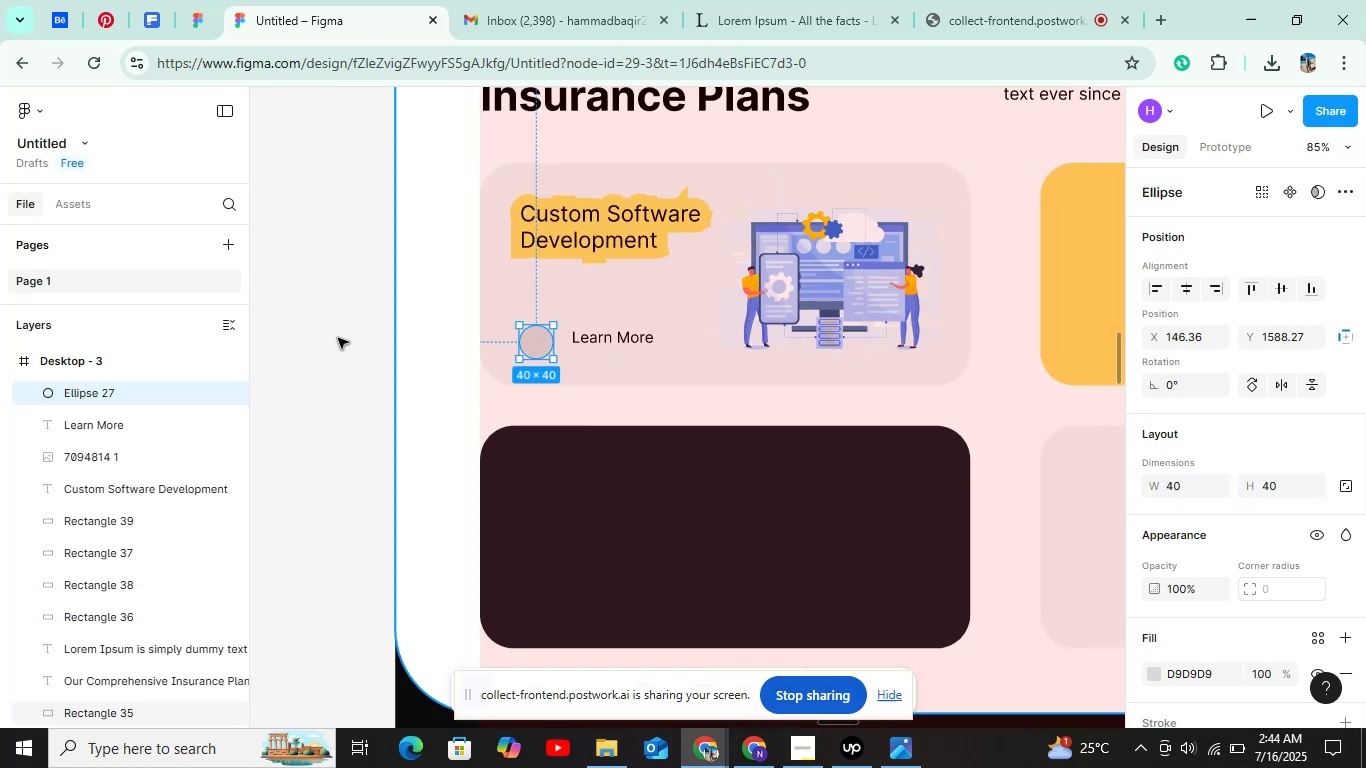 
left_click([336, 338])
 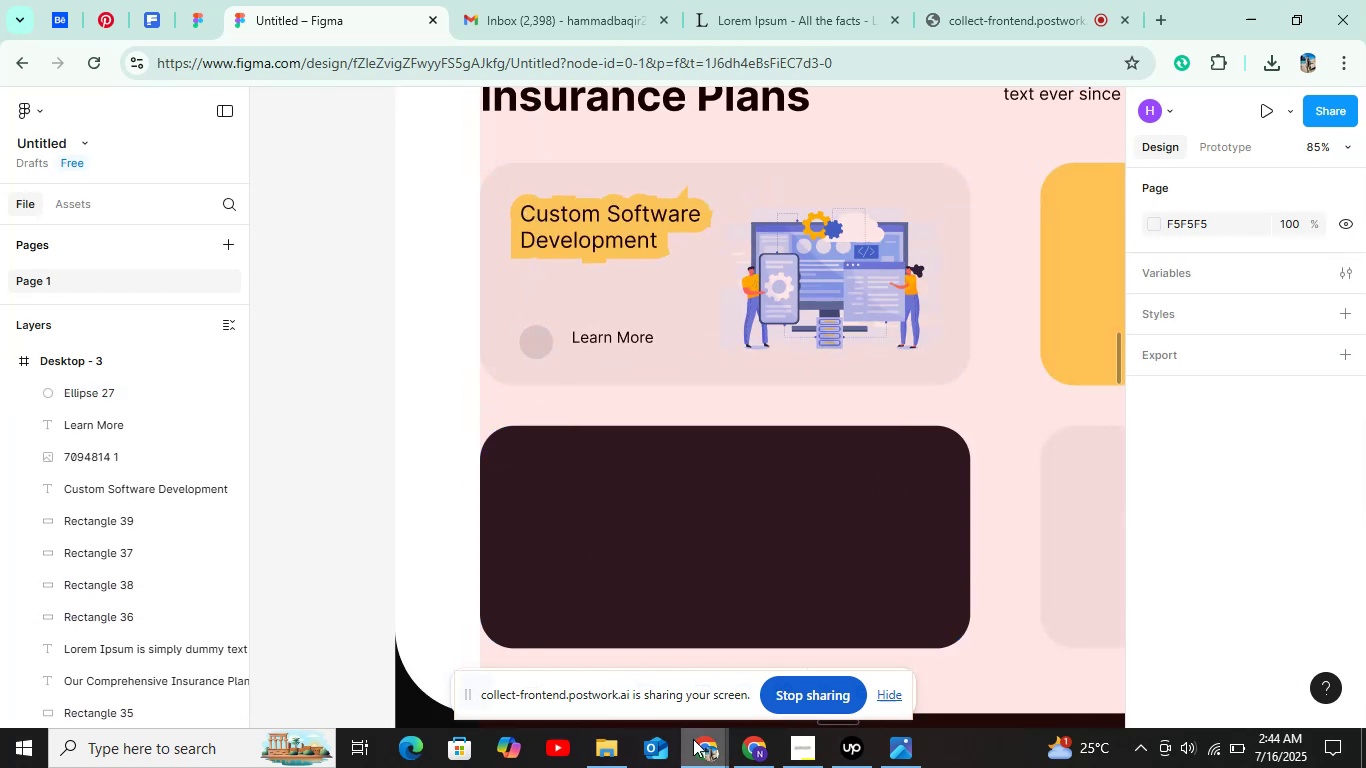 
left_click_drag(start_coordinate=[624, 682], to_coordinate=[626, 615])
 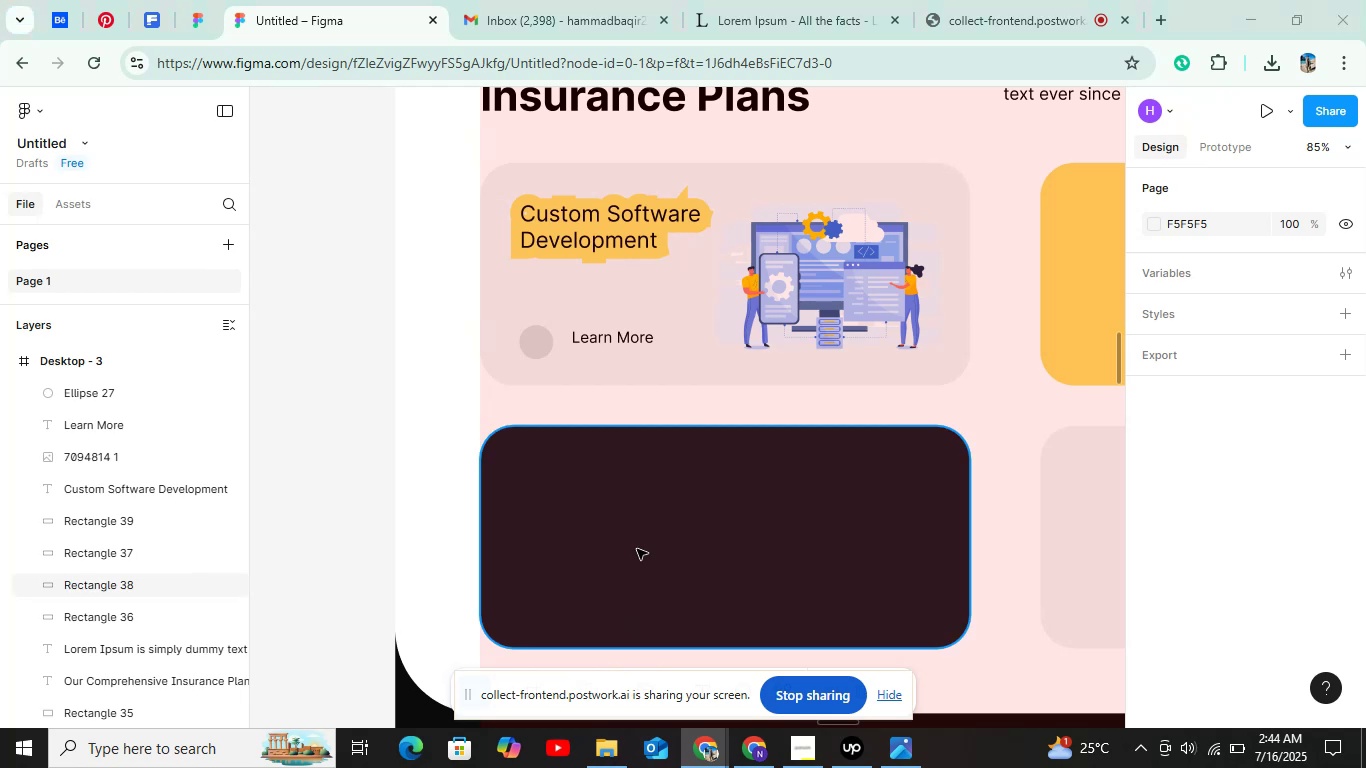 
scroll: coordinate [643, 506], scroll_direction: down, amount: 5.0
 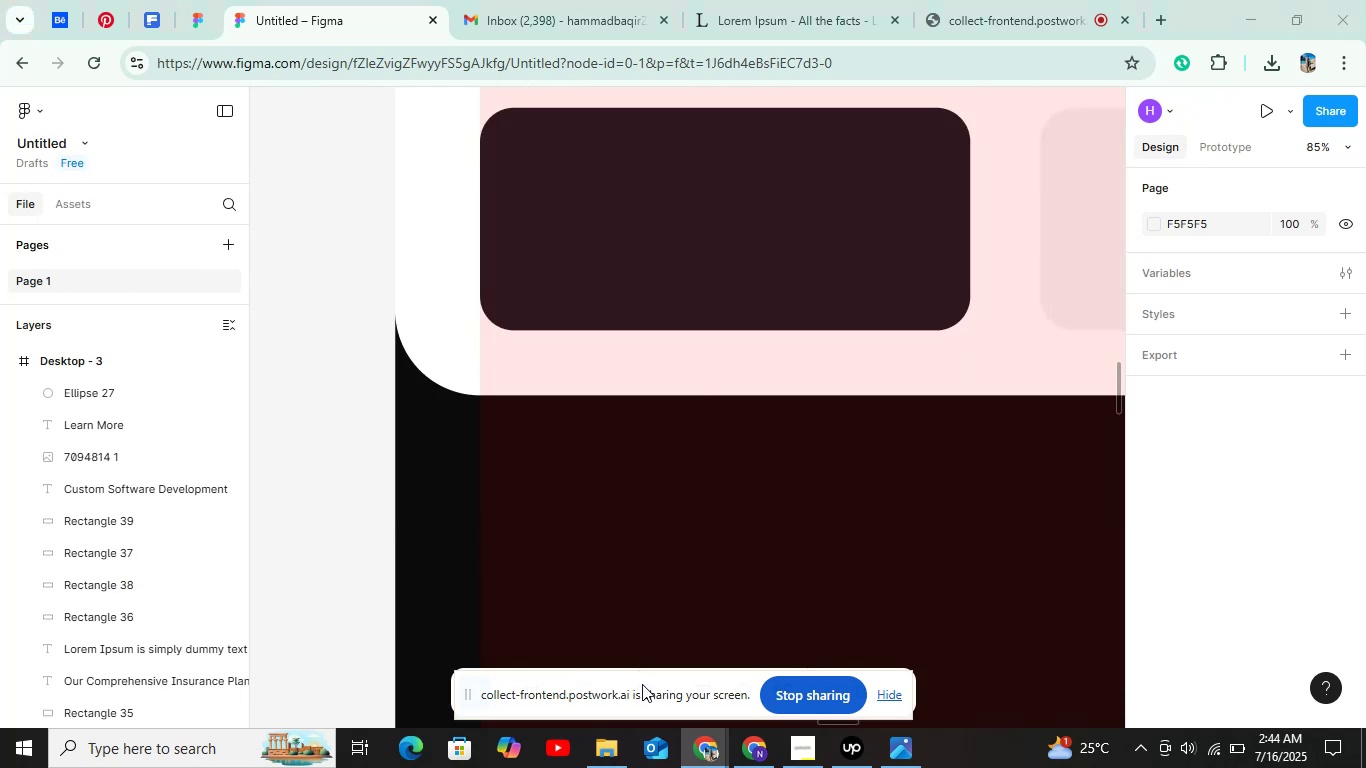 
left_click_drag(start_coordinate=[642, 684], to_coordinate=[1117, 743])
 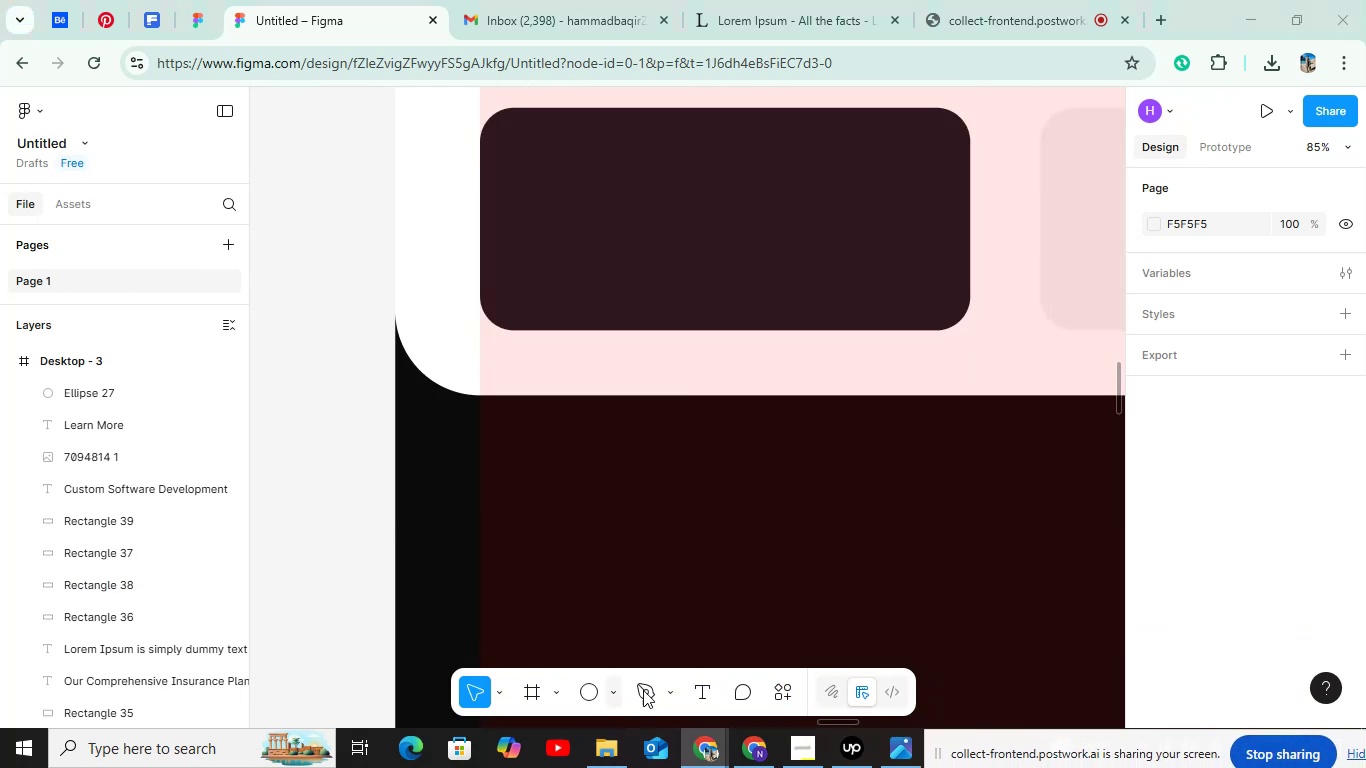 
left_click([673, 692])
 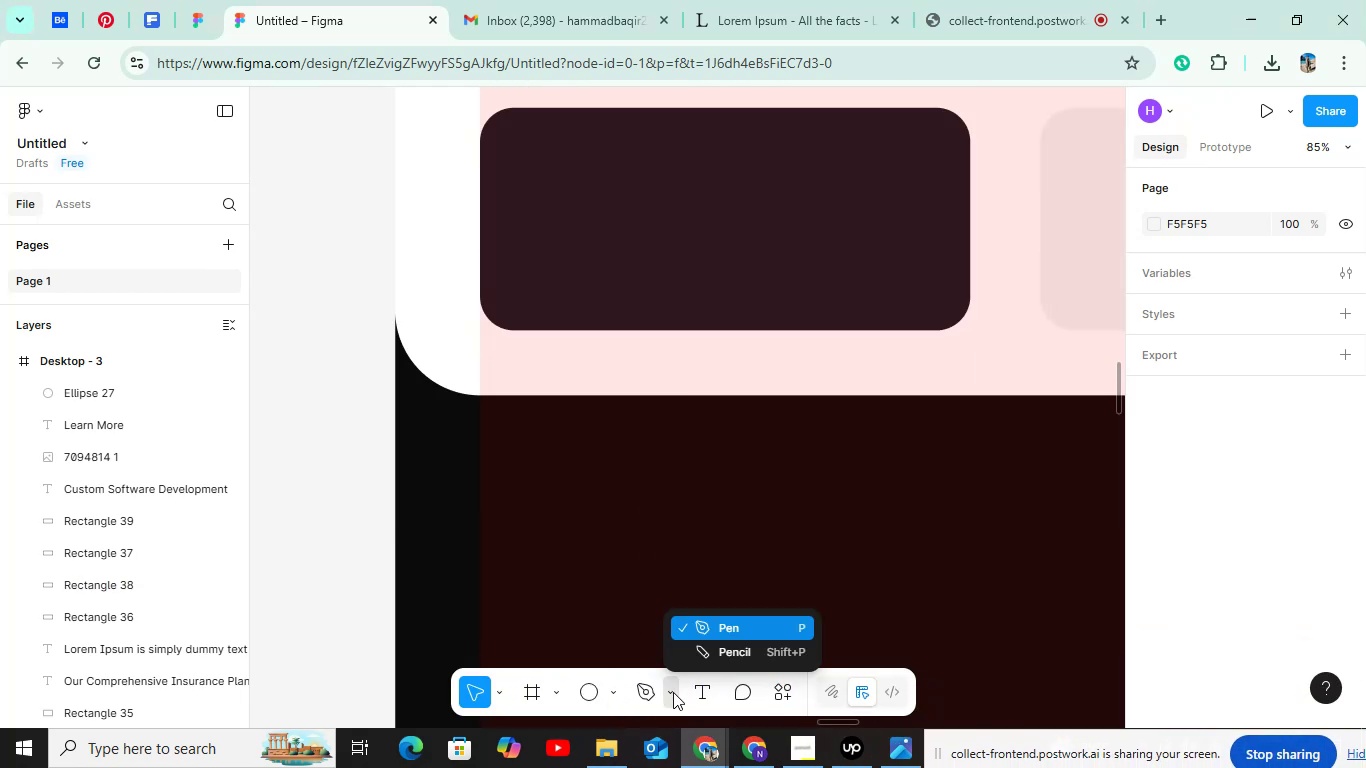 
left_click([673, 692])
 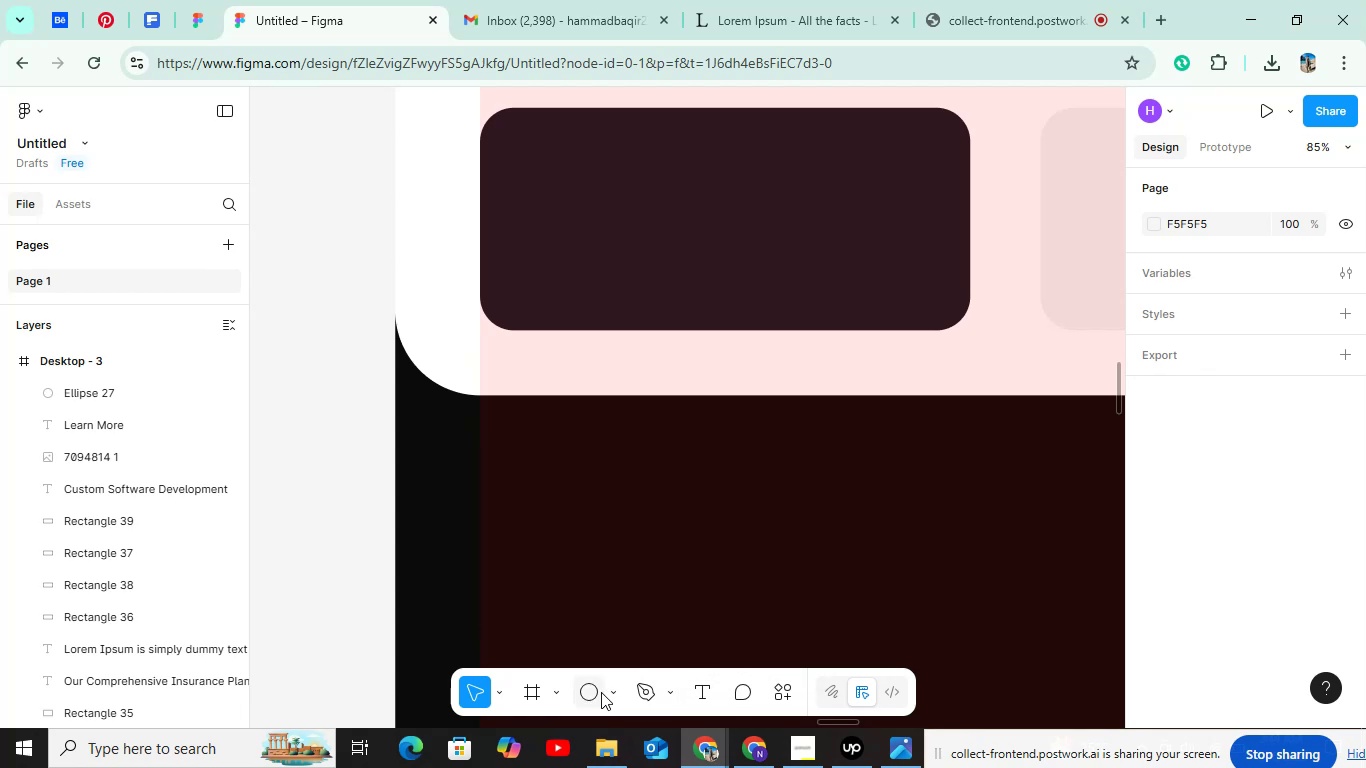 
double_click([601, 692])
 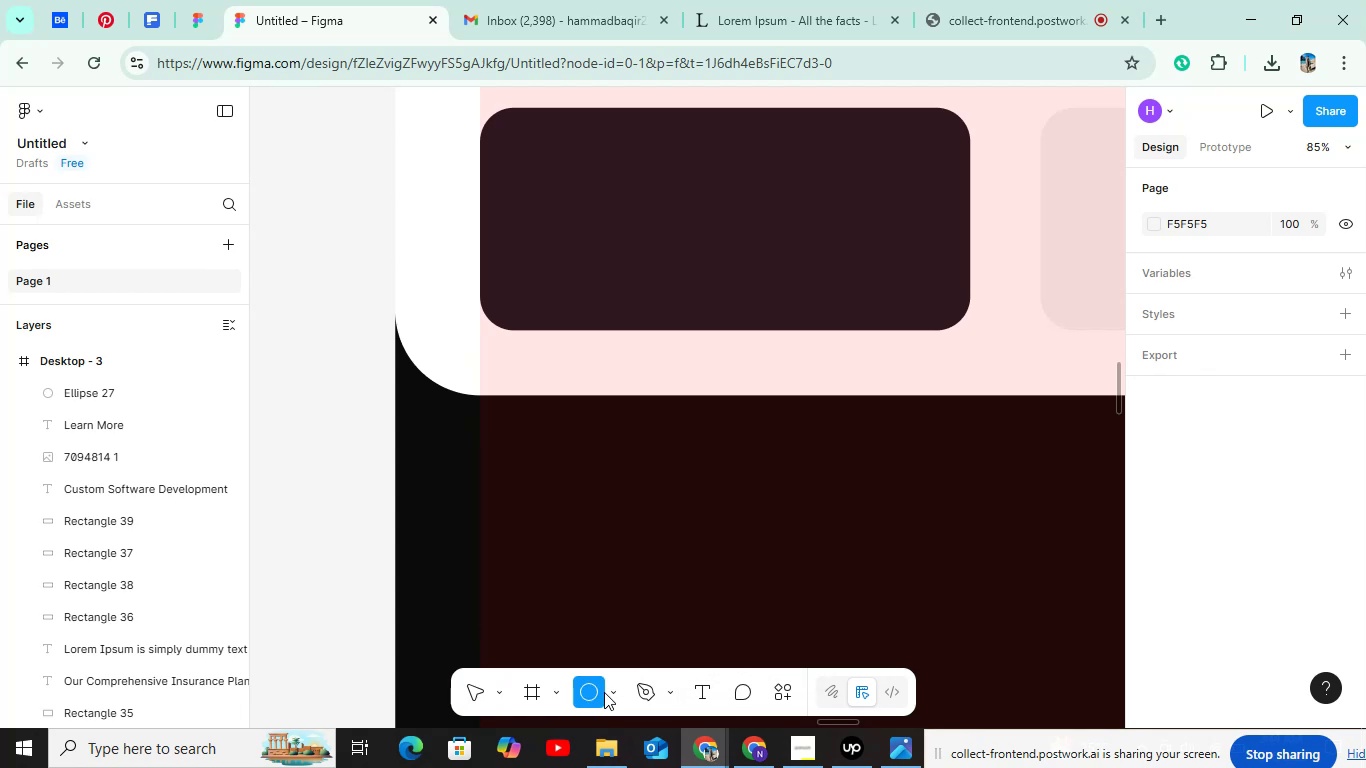 
double_click([604, 692])
 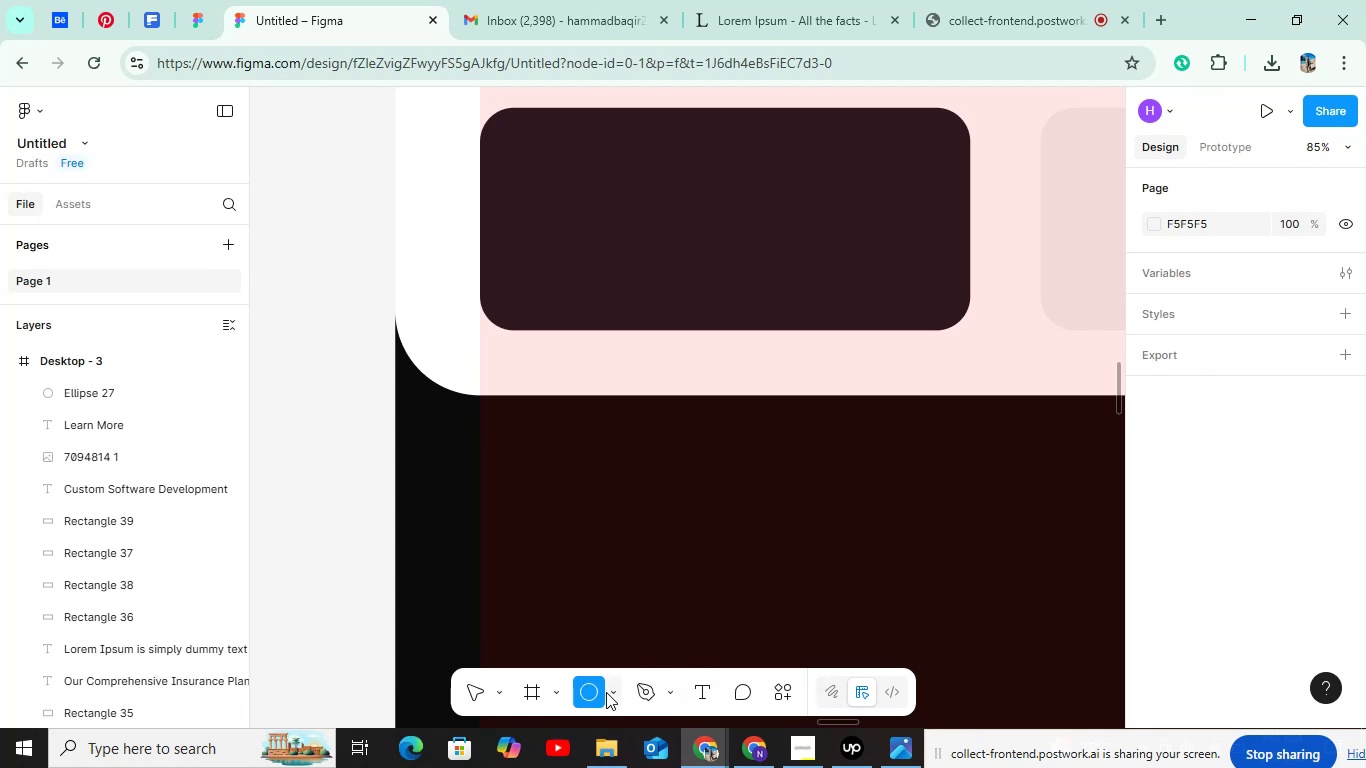 
left_click([606, 692])
 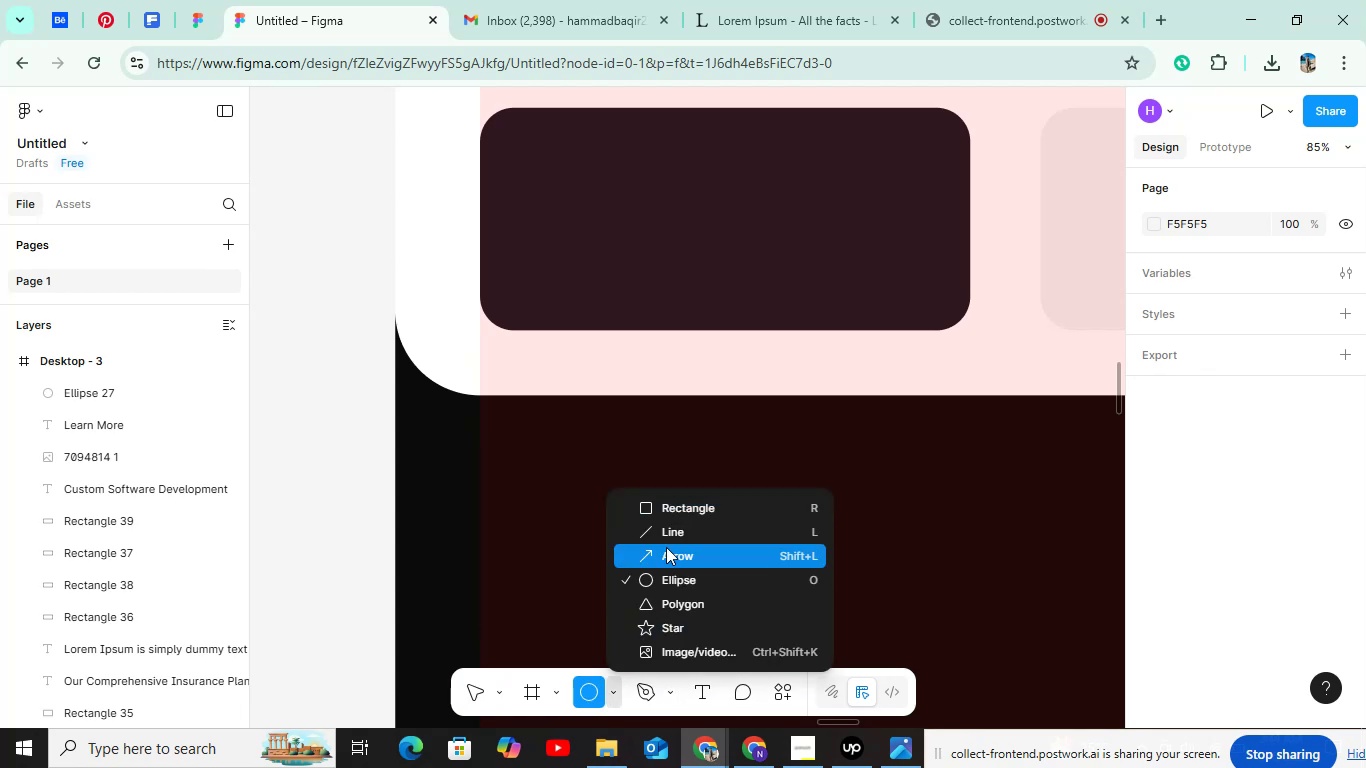 
left_click([666, 547])
 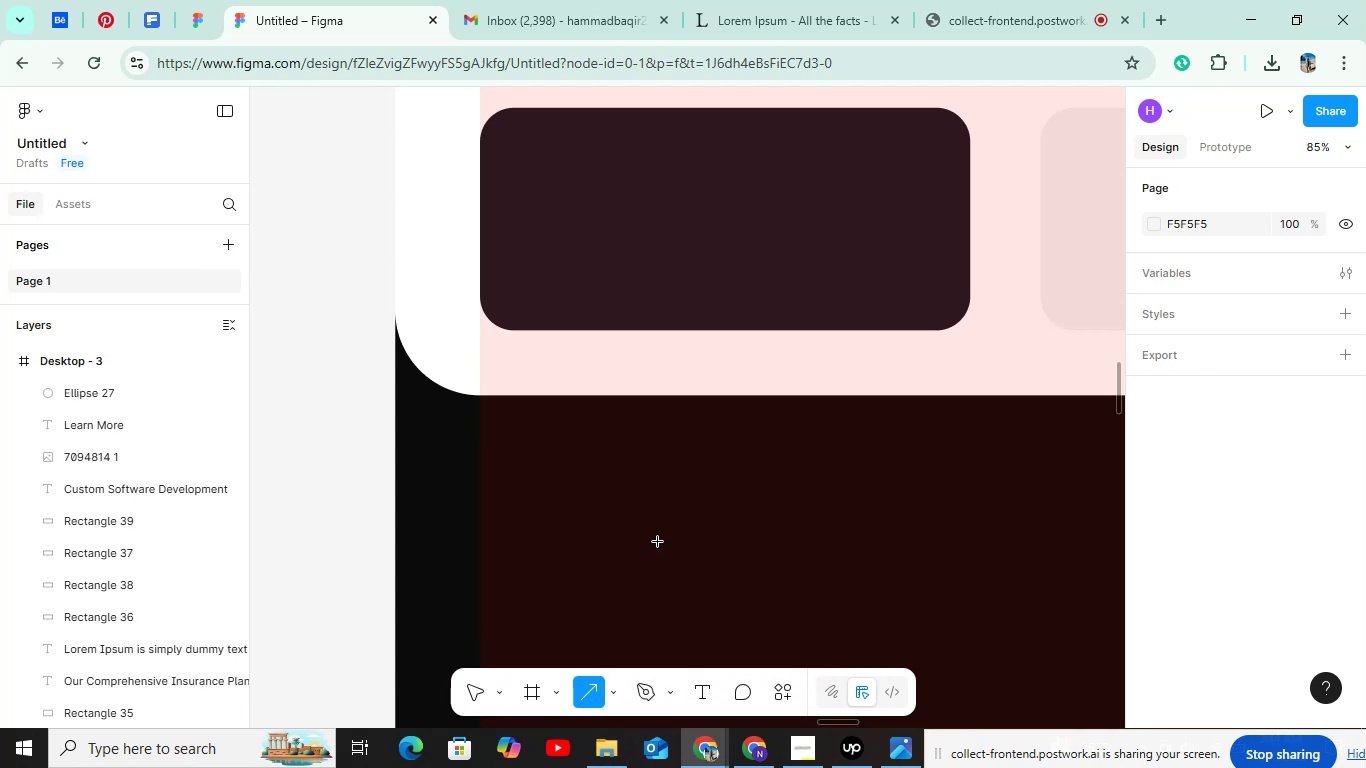 
scroll: coordinate [543, 439], scroll_direction: up, amount: 19.0
 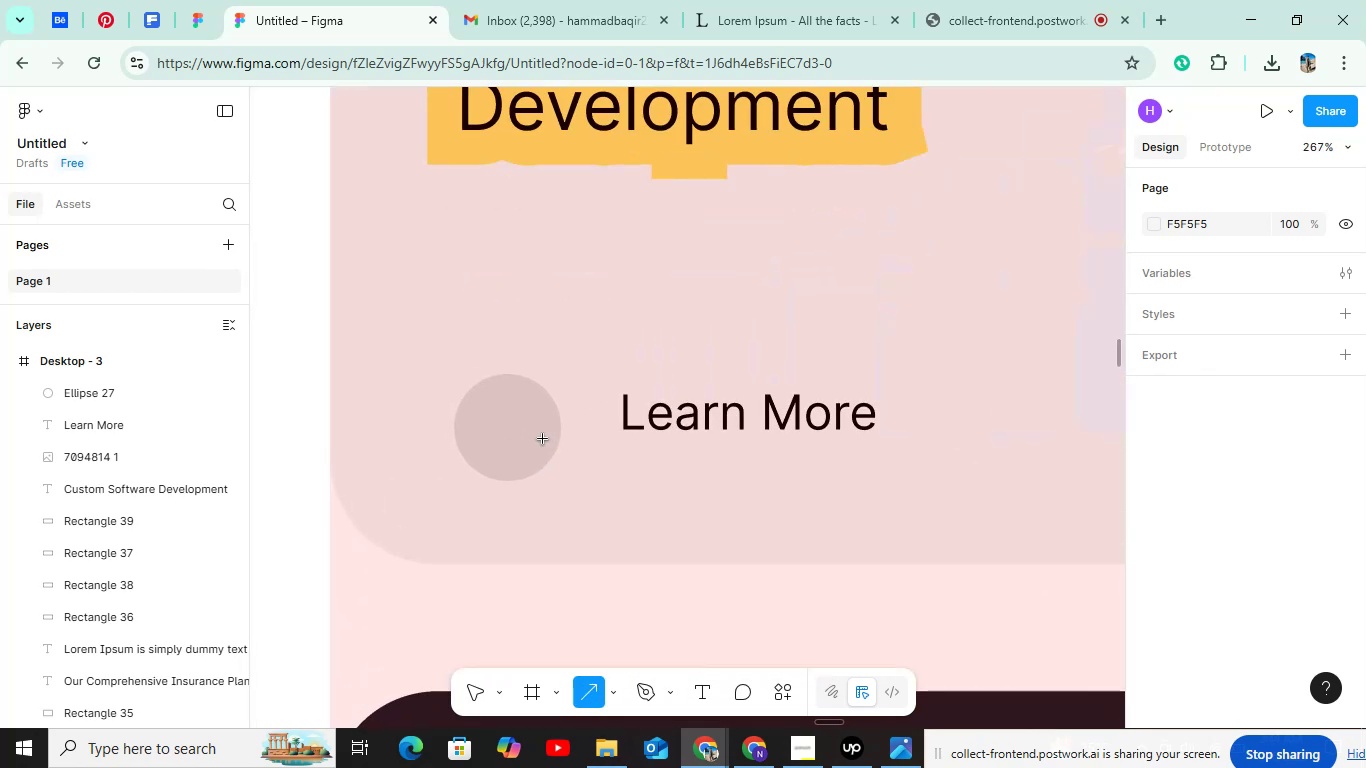 
hold_key(key=ControlLeft, duration=1.21)
 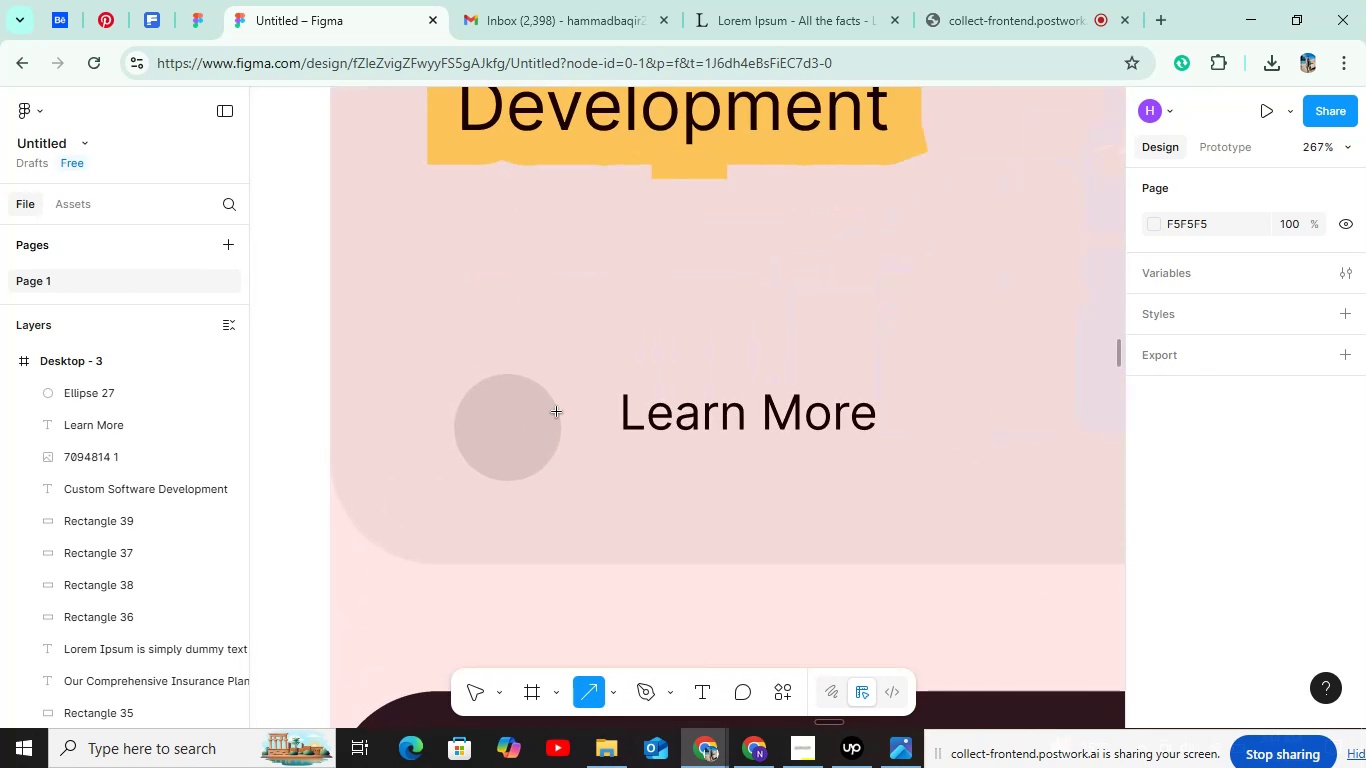 
hold_key(key=ShiftLeft, duration=1.52)
left_click_drag(start_coordinate=[507, 407], to_coordinate=[507, 455])
 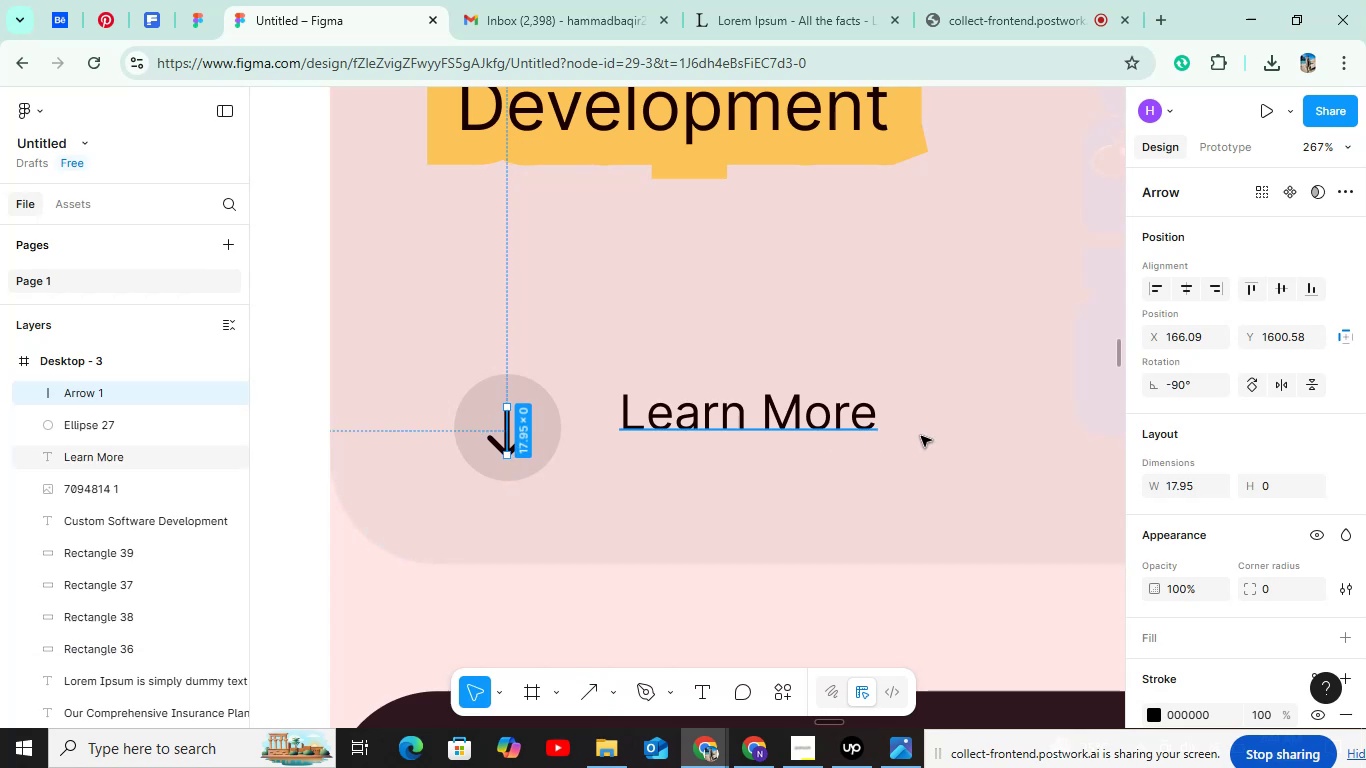 
hold_key(key=ShiftLeft, duration=1.51)
 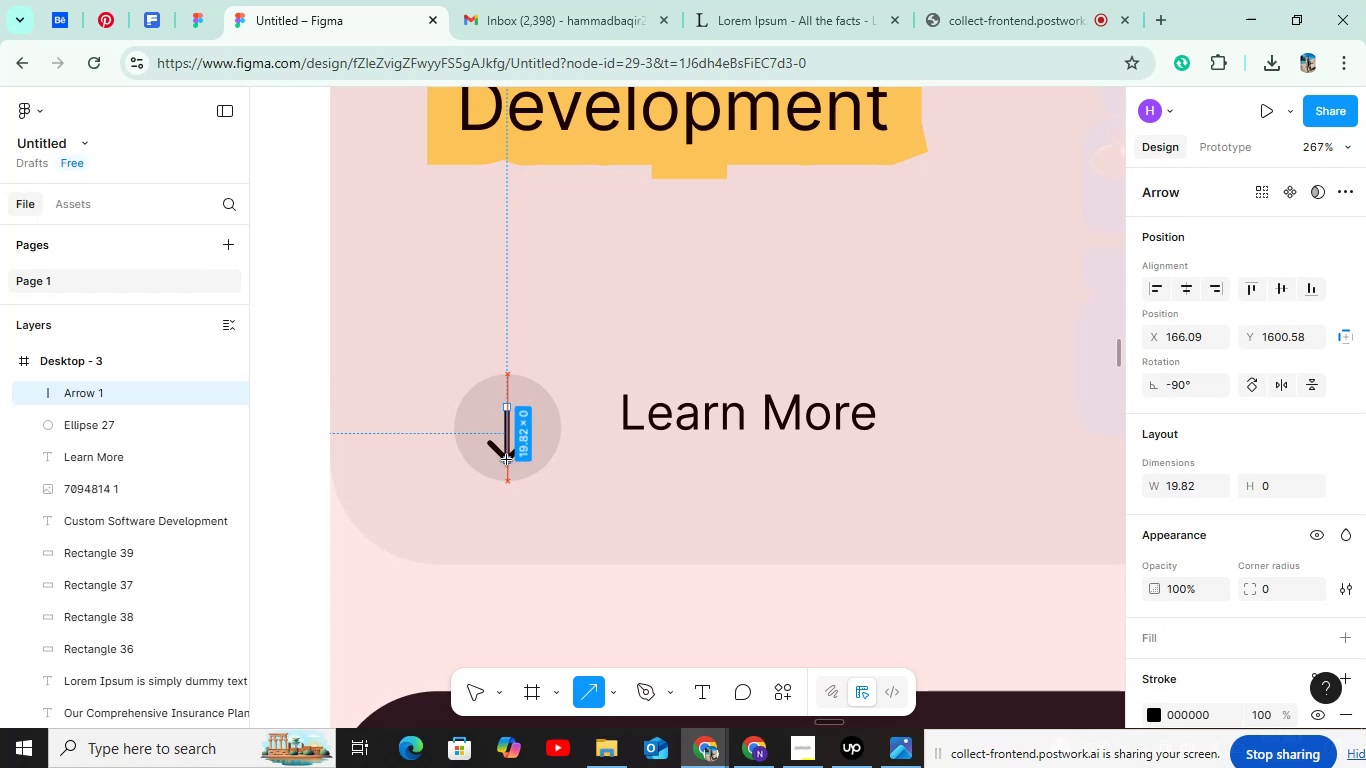 
hold_key(key=ShiftLeft, duration=1.52)
 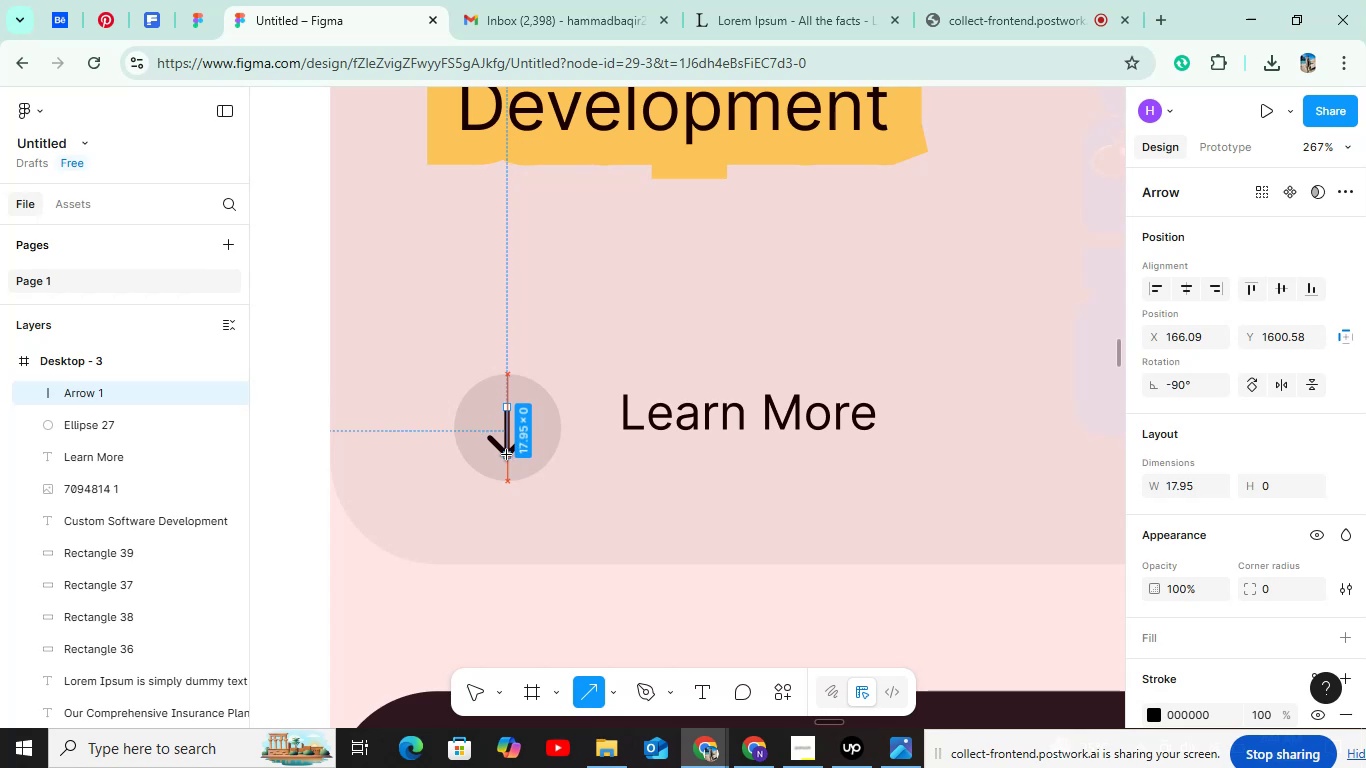 
hold_key(key=ShiftLeft, duration=0.64)
 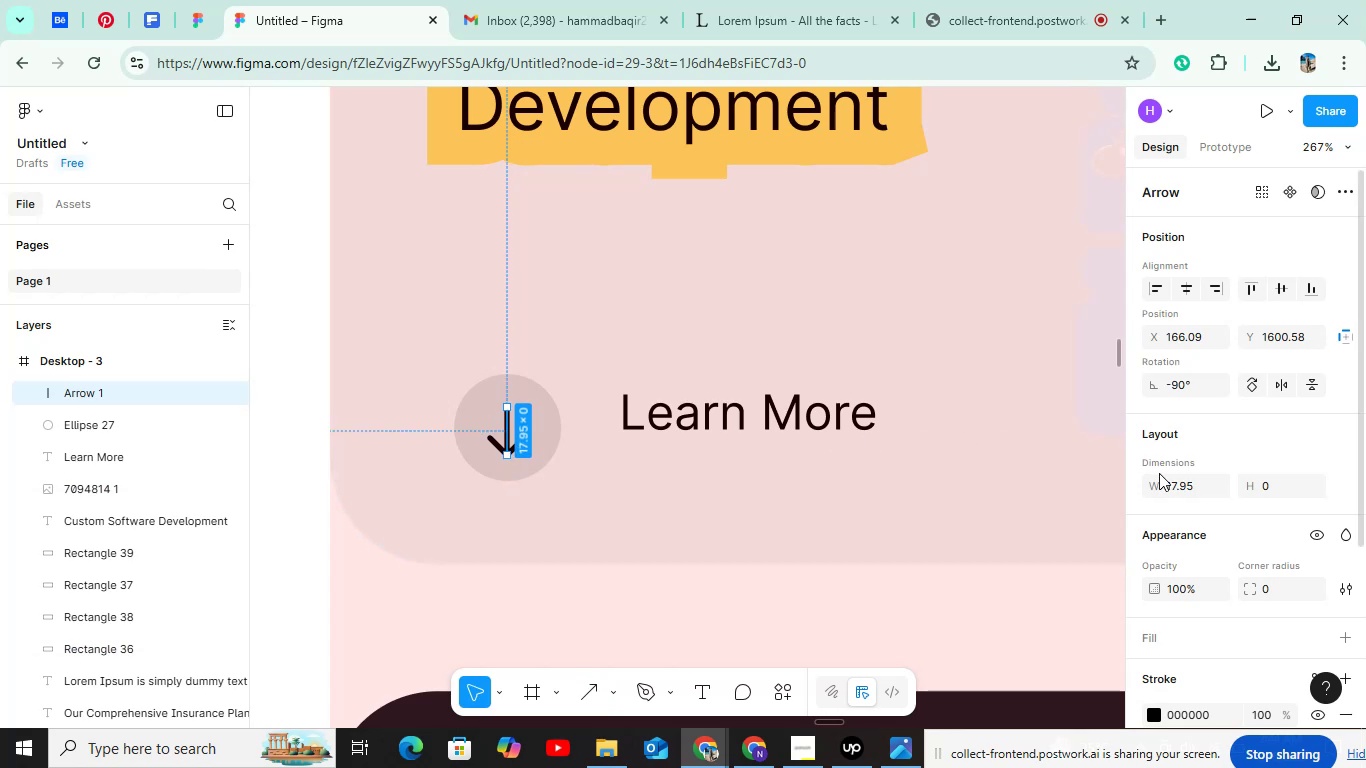 
double_click([1179, 479])
 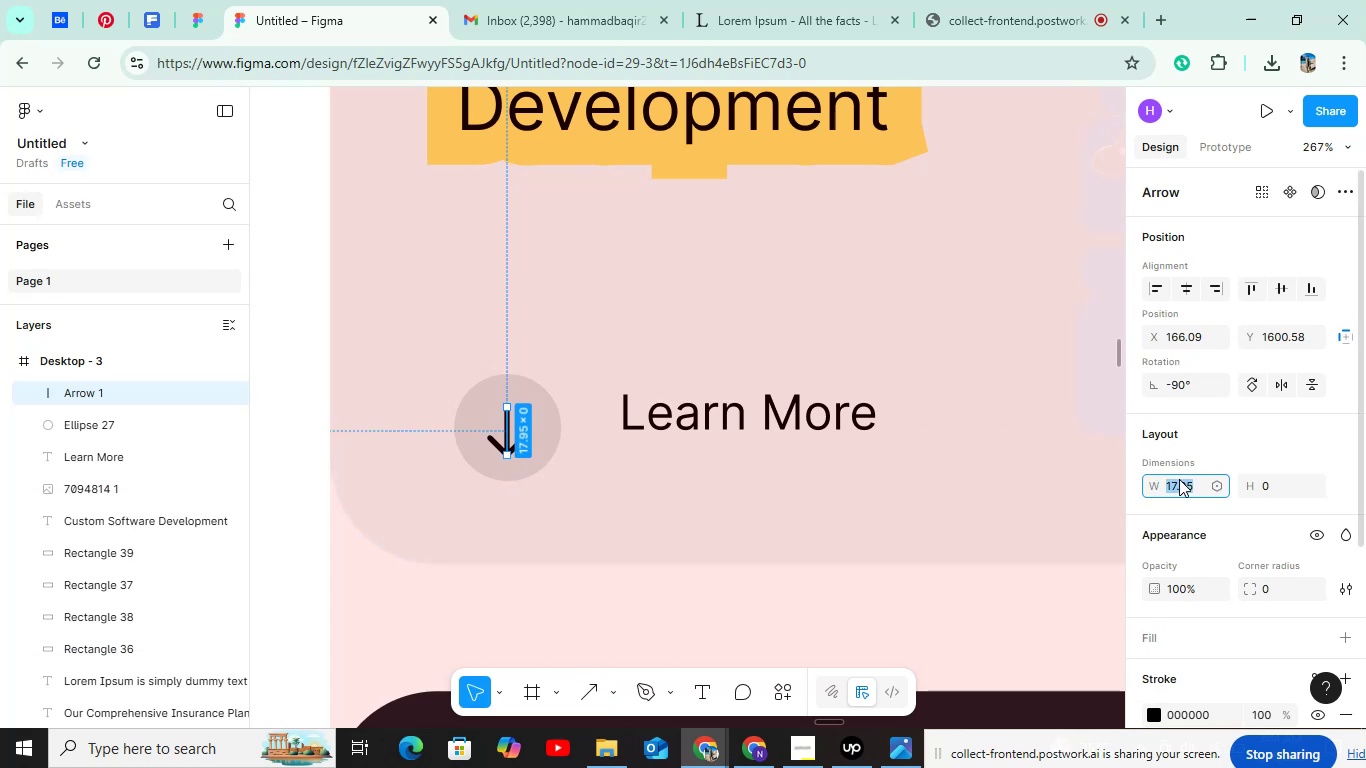 
type(18)
 